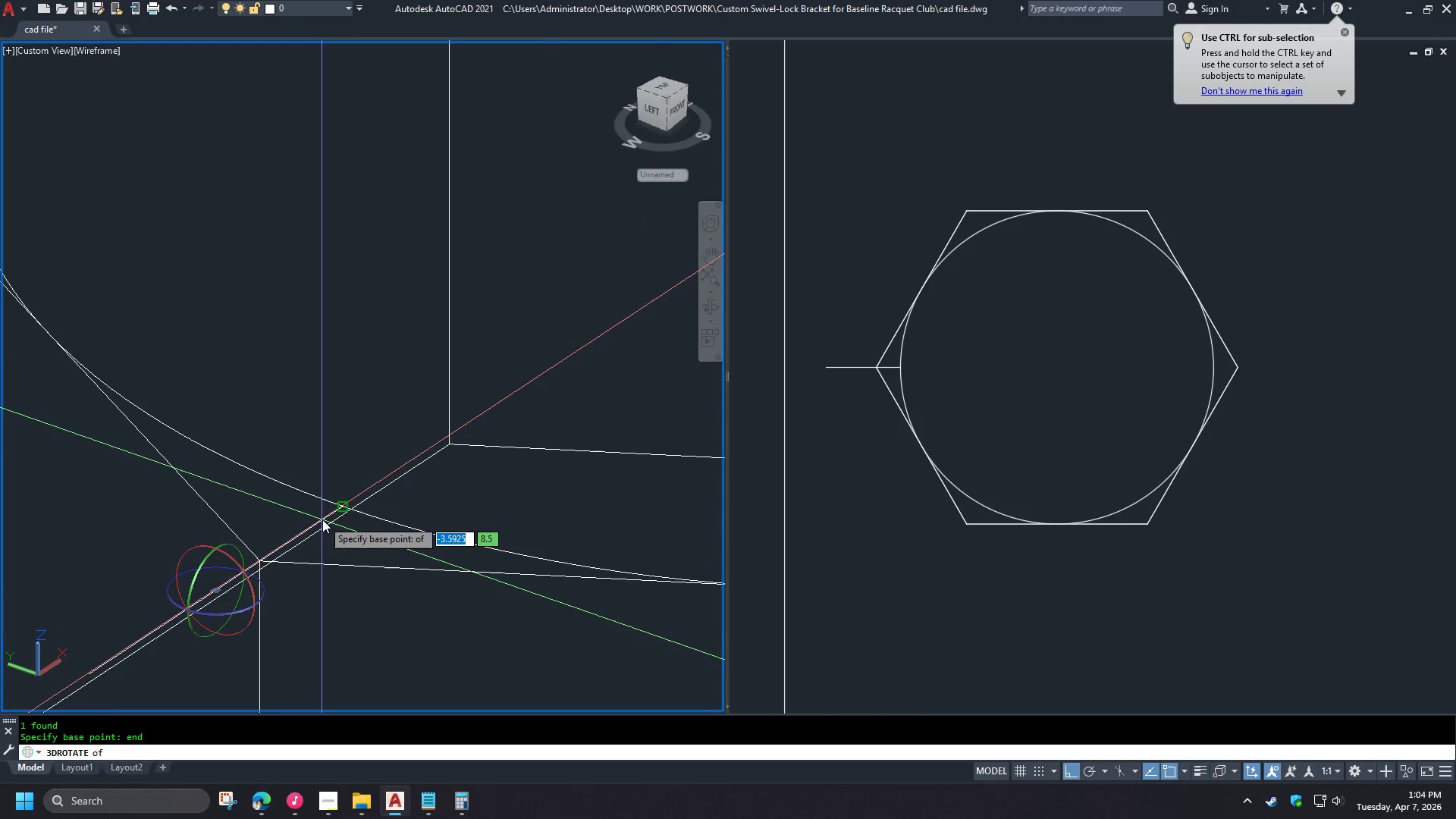 
left_click([322, 519])
 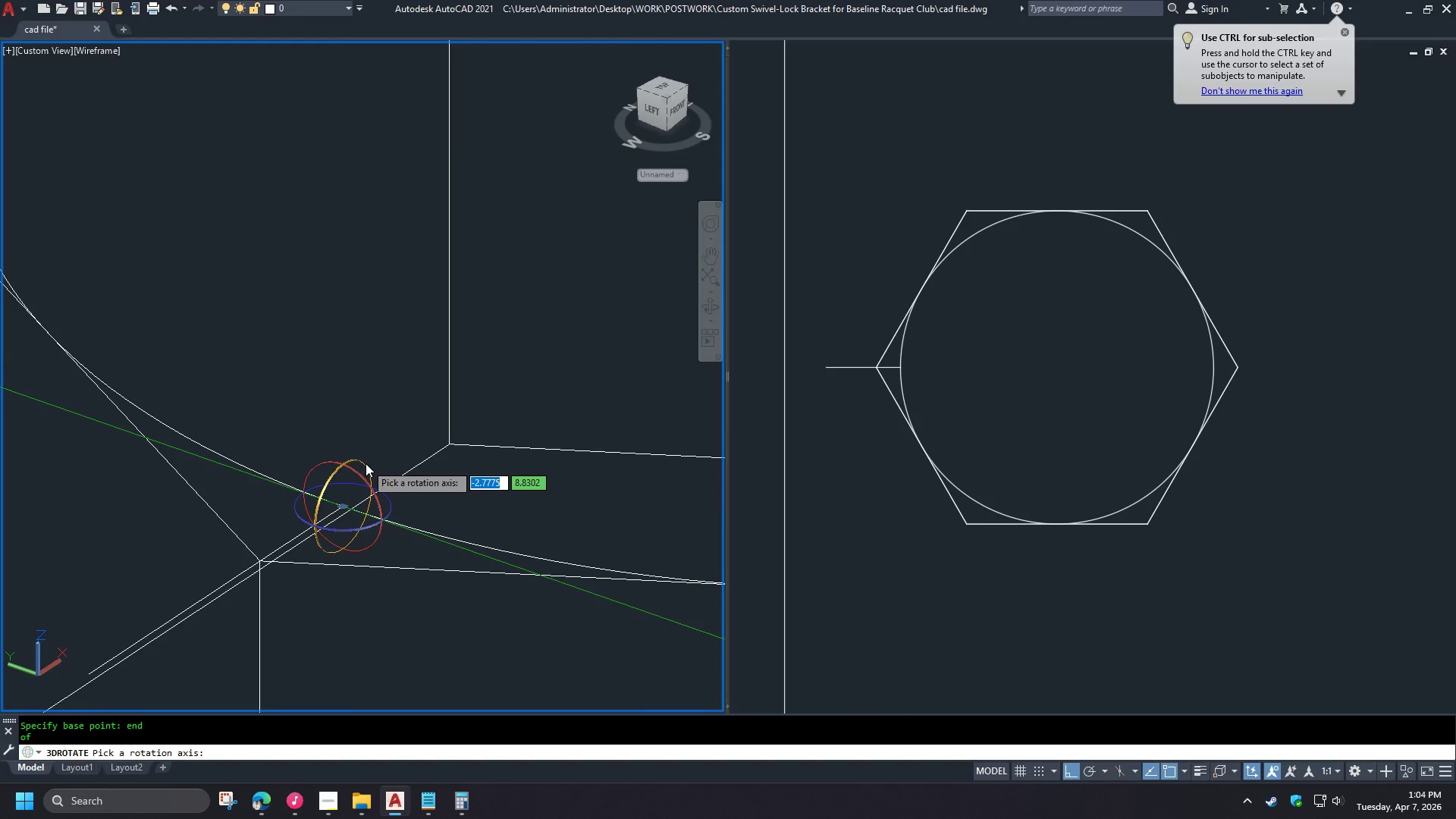 
scroll: coordinate [320, 525], scroll_direction: up, amount: 2.0
 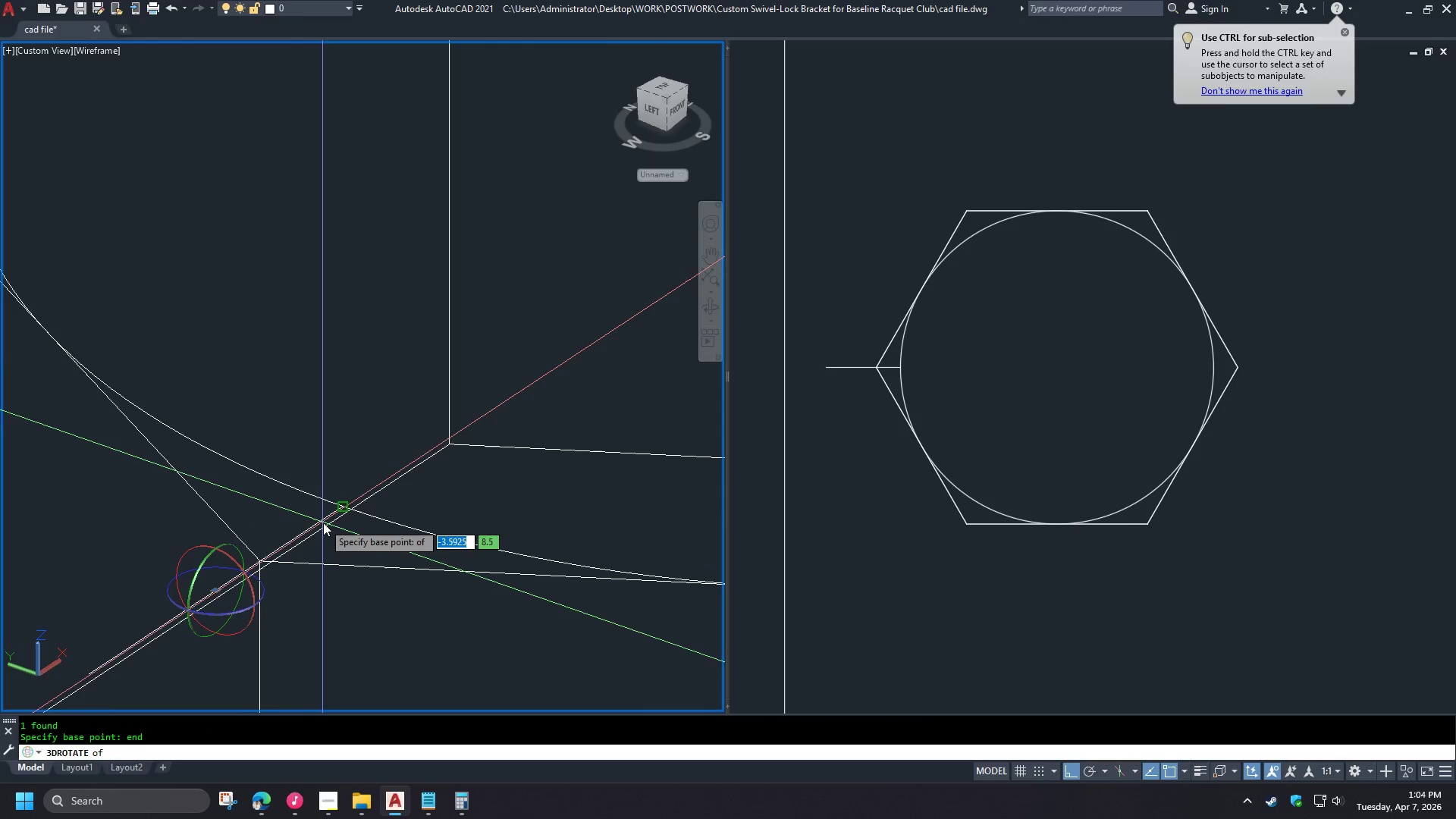 
left_click([366, 463])
 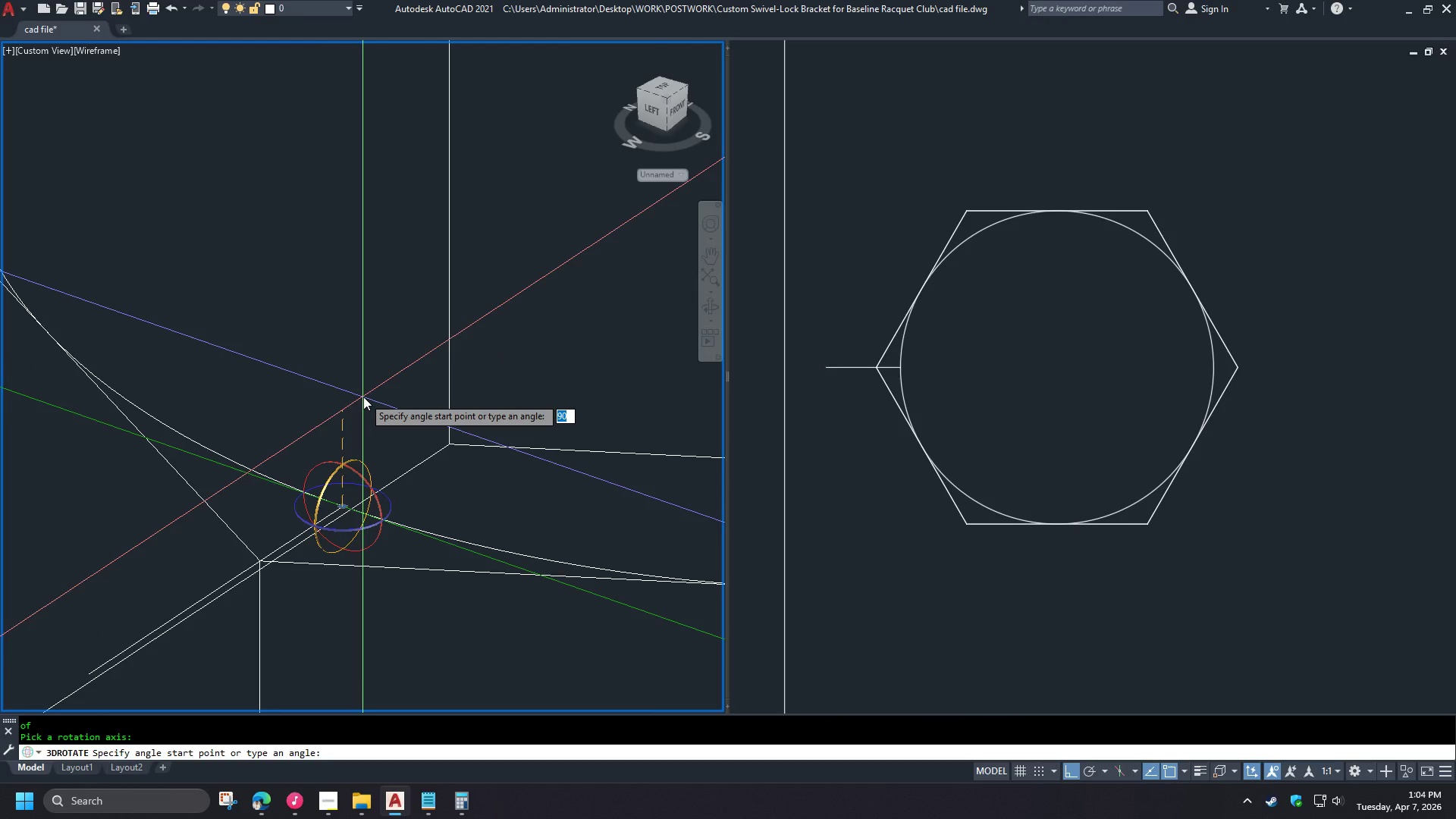 
wait(6.05)
 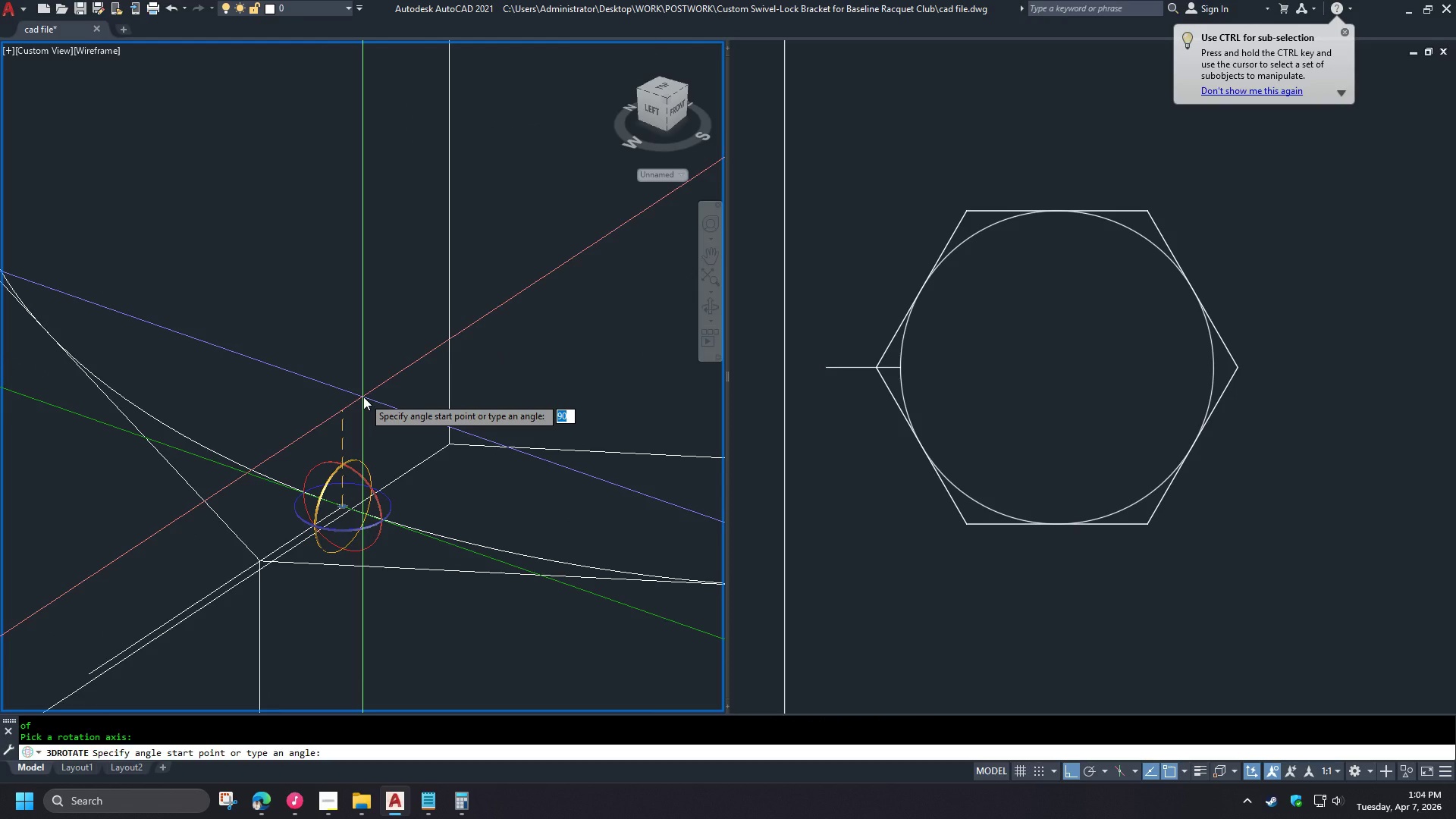 
left_click([363, 397])
 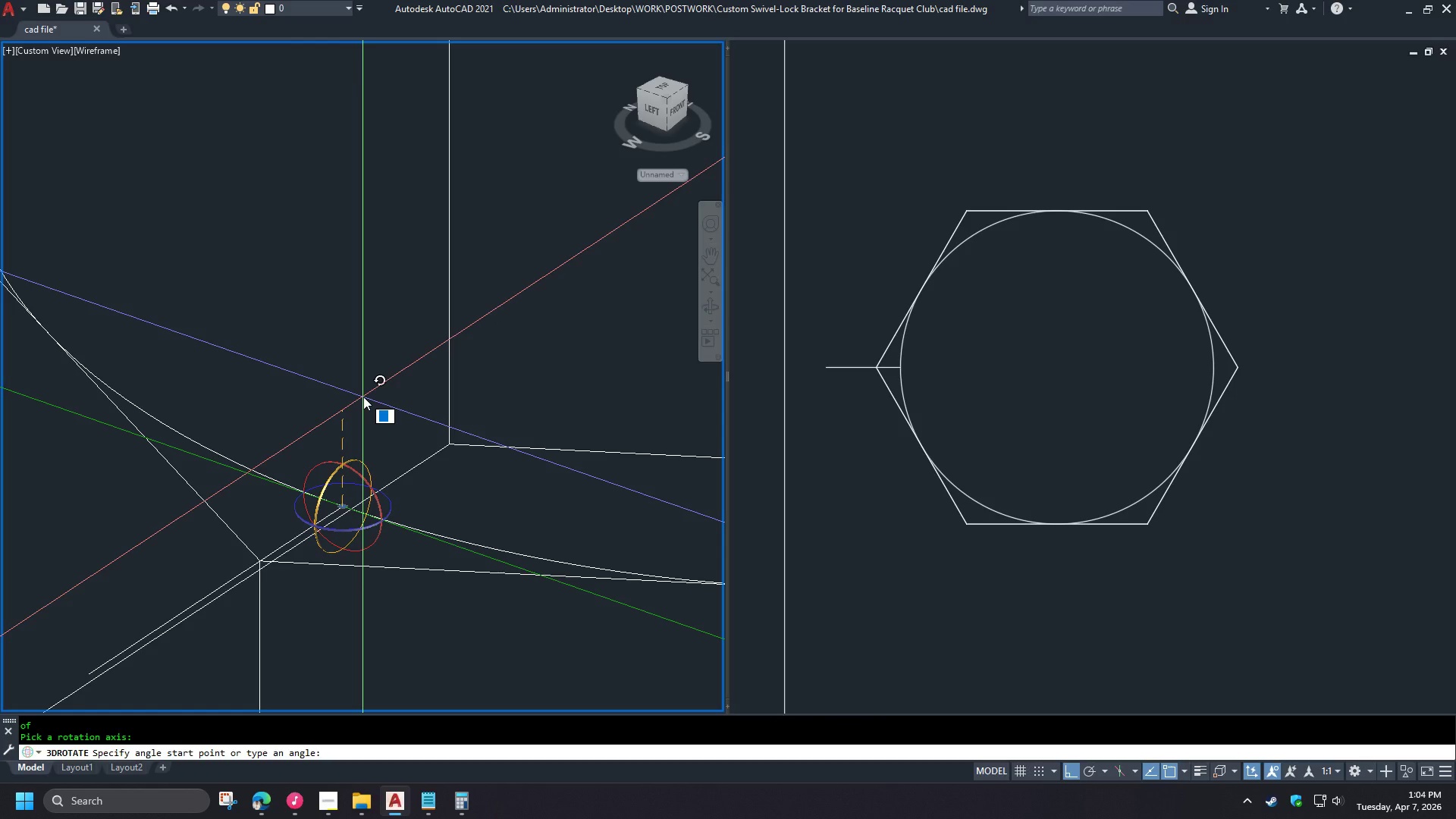 
key(Numpad3)
 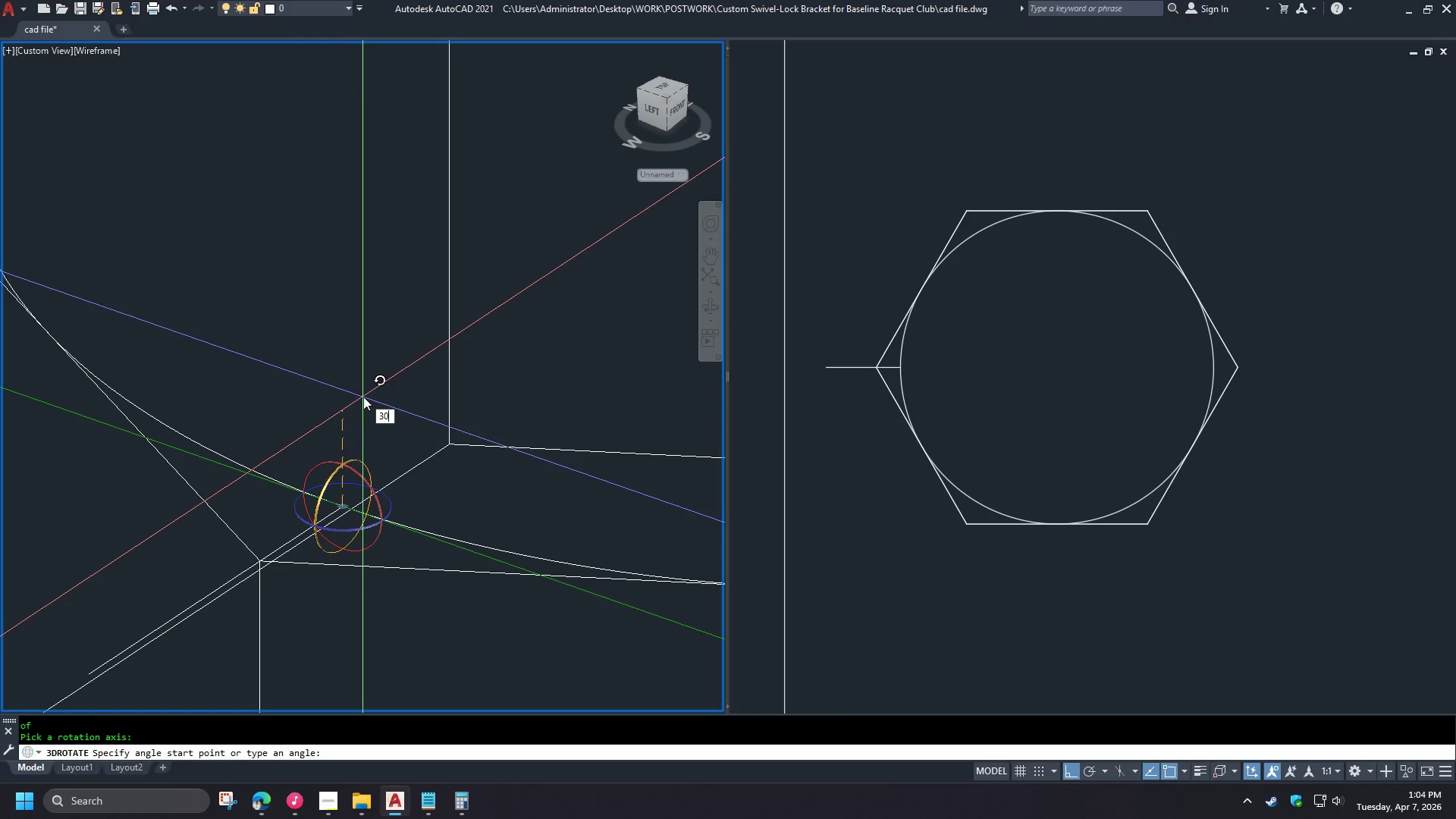 
key(Numpad0)
 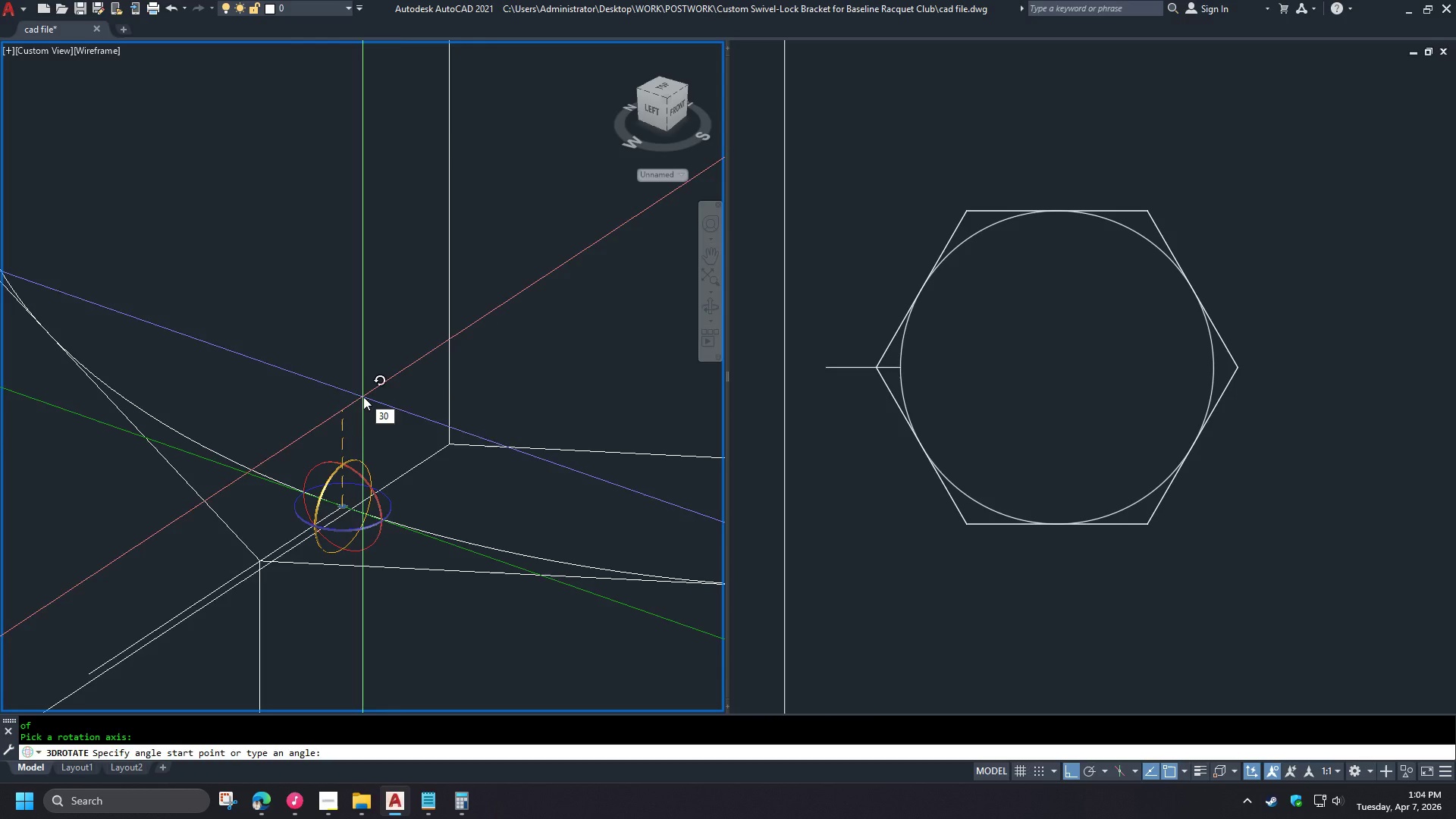 
key(NumpadEnter)
 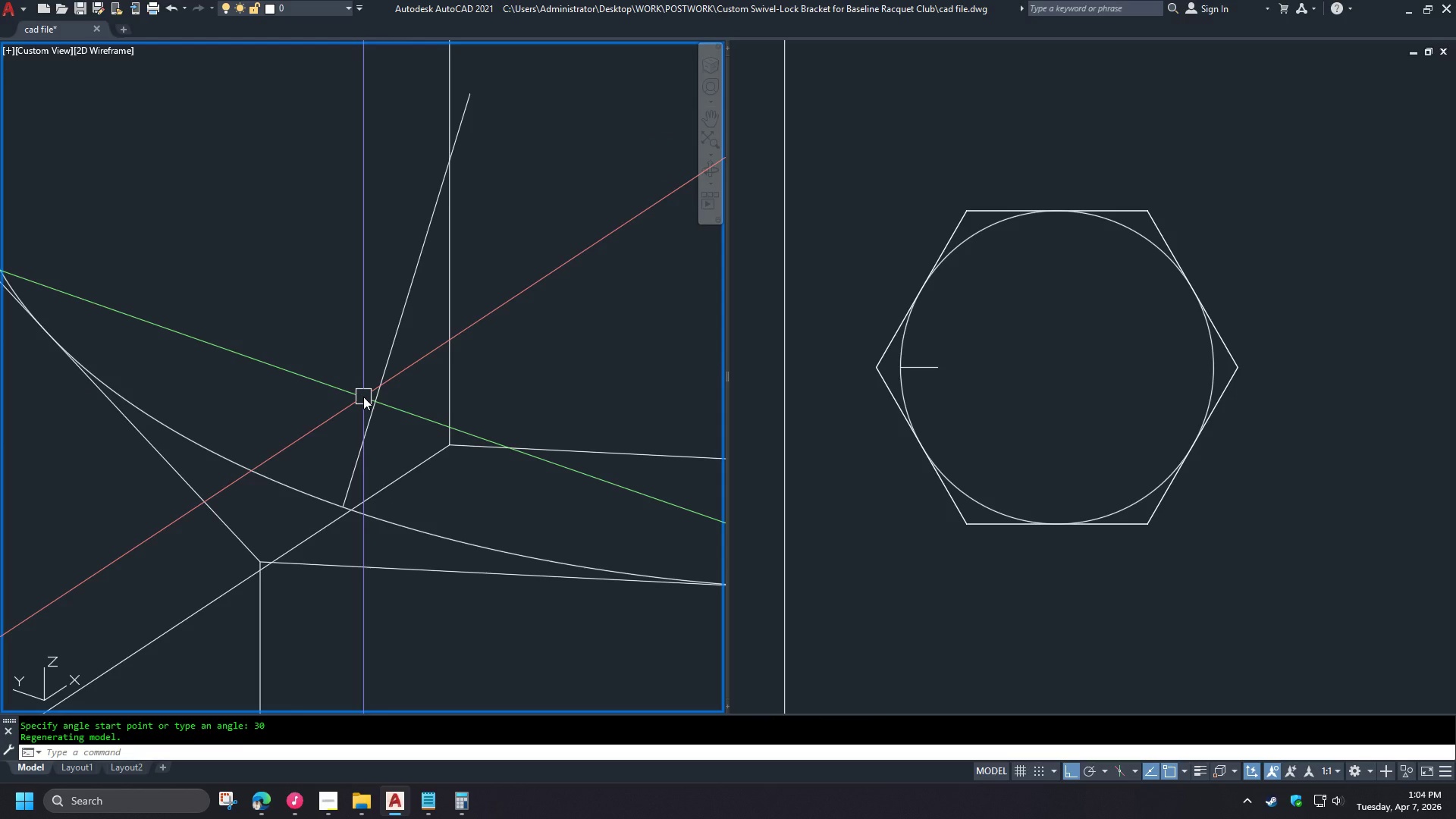 
hold_key(key=ControlLeft, duration=1.45)
 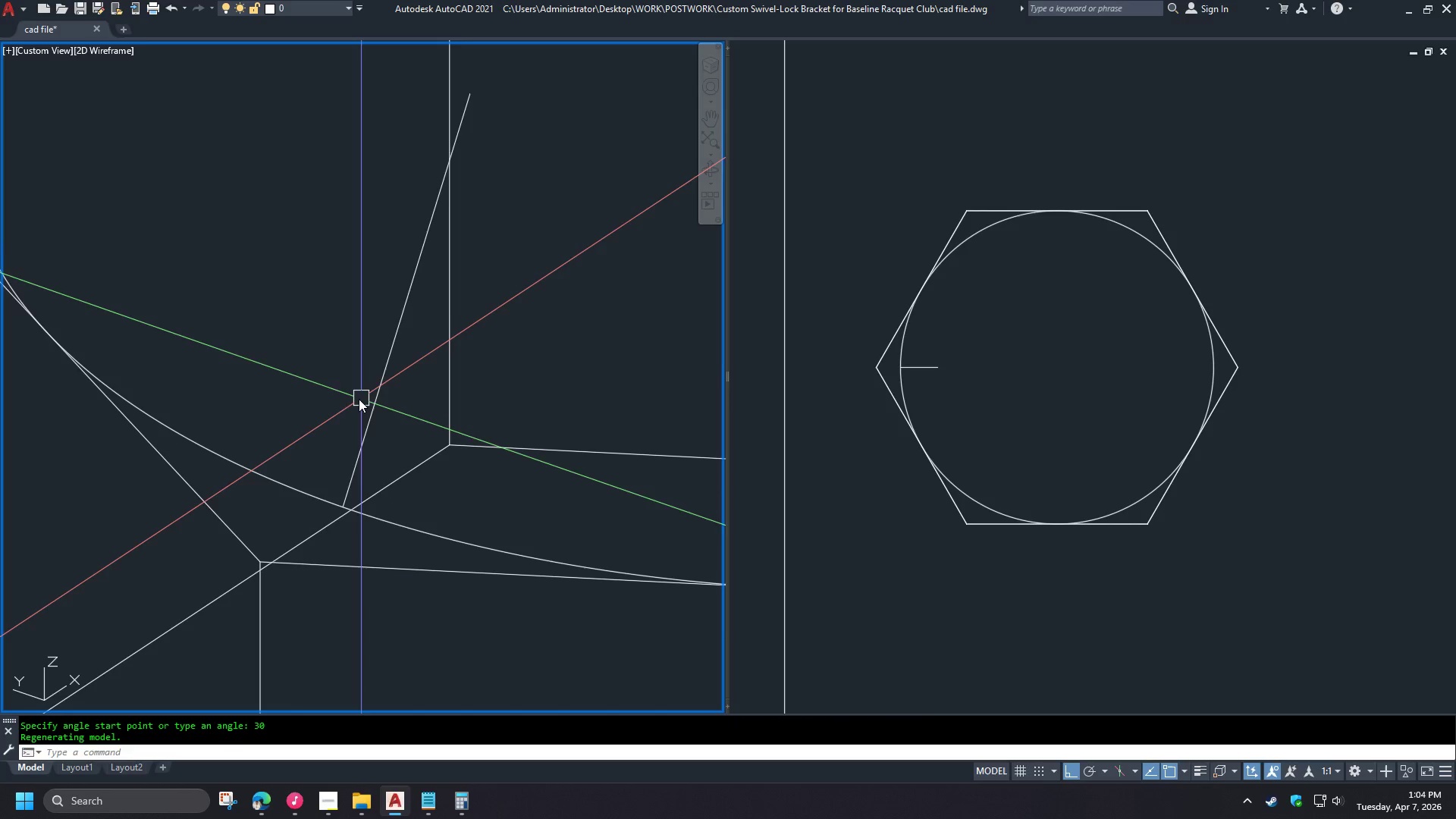 
hold_key(key=ShiftLeft, duration=1.5)
 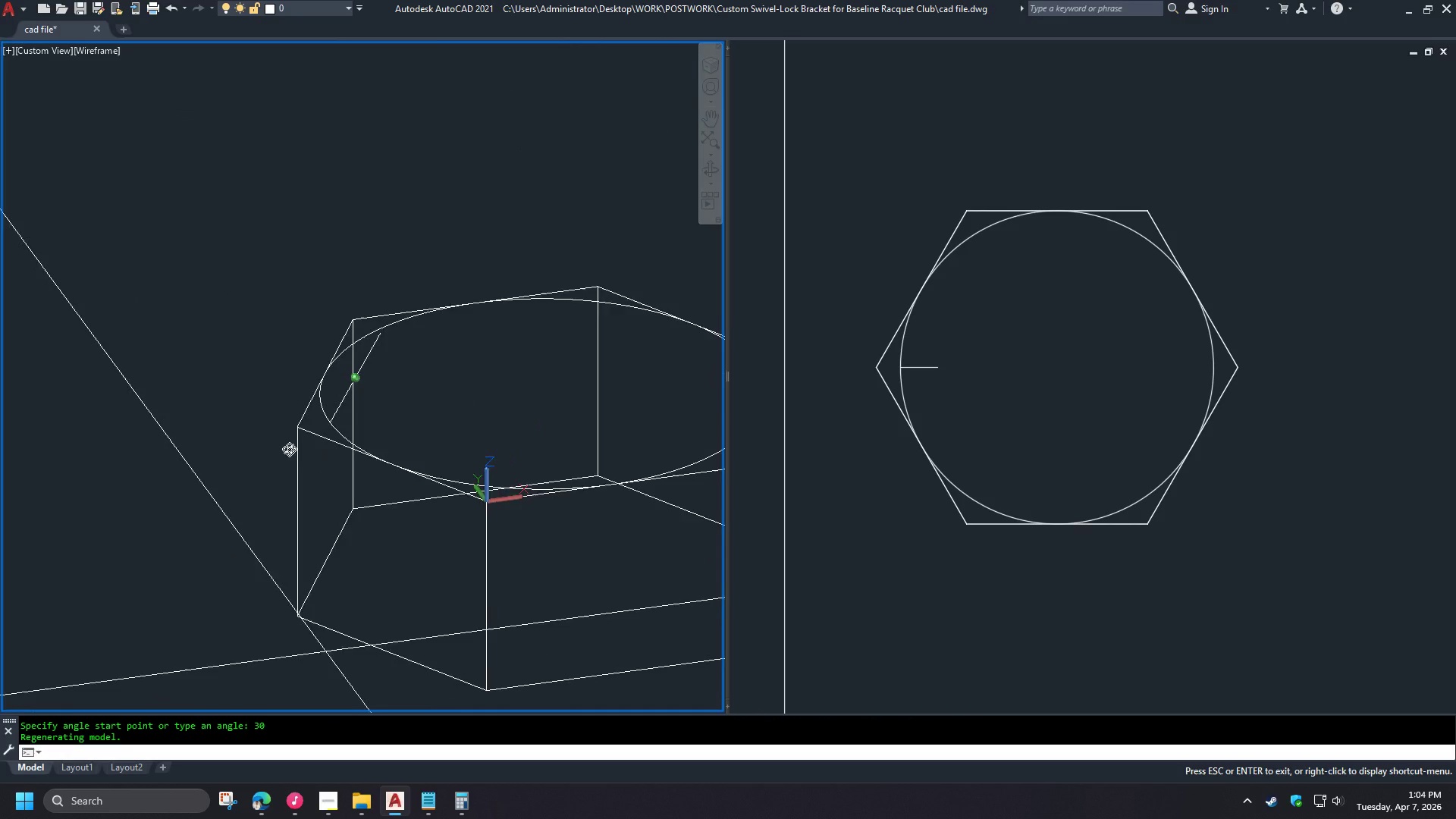 
hold_key(key=ShiftLeft, duration=1.08)
 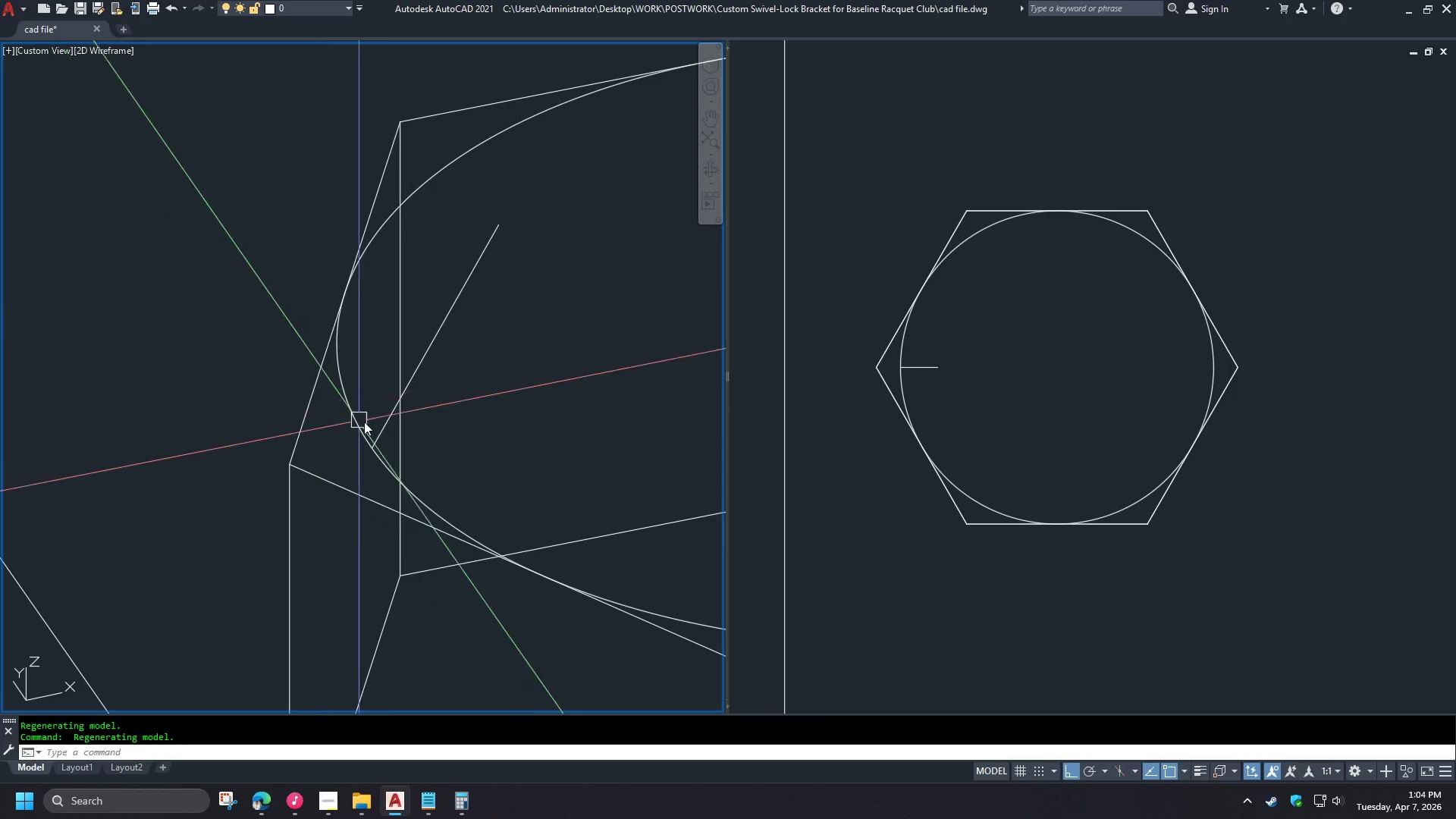 
scroll: coordinate [339, 405], scroll_direction: down, amount: 3.0
 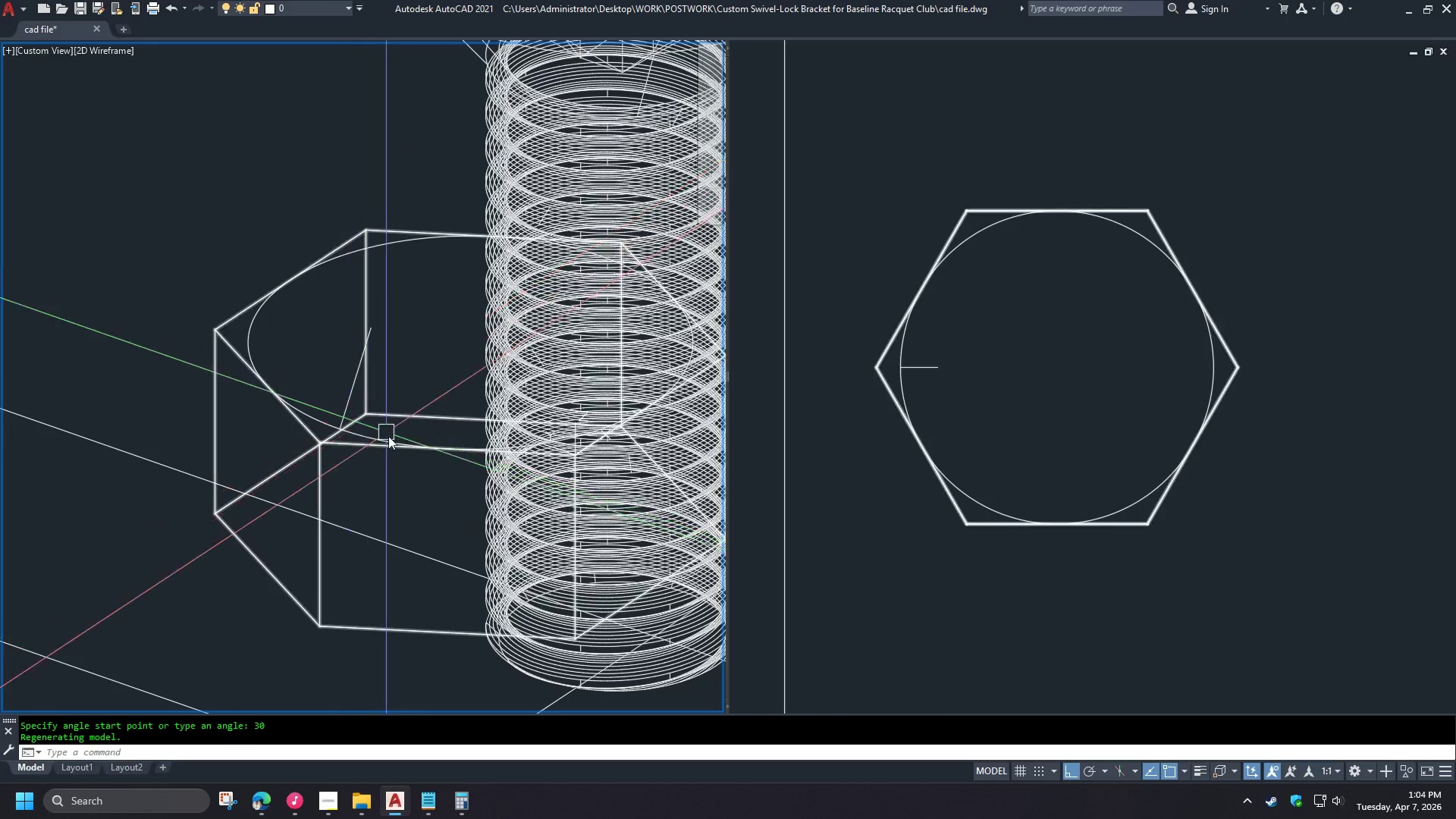 
hold_key(key=ShiftLeft, duration=4.58)
 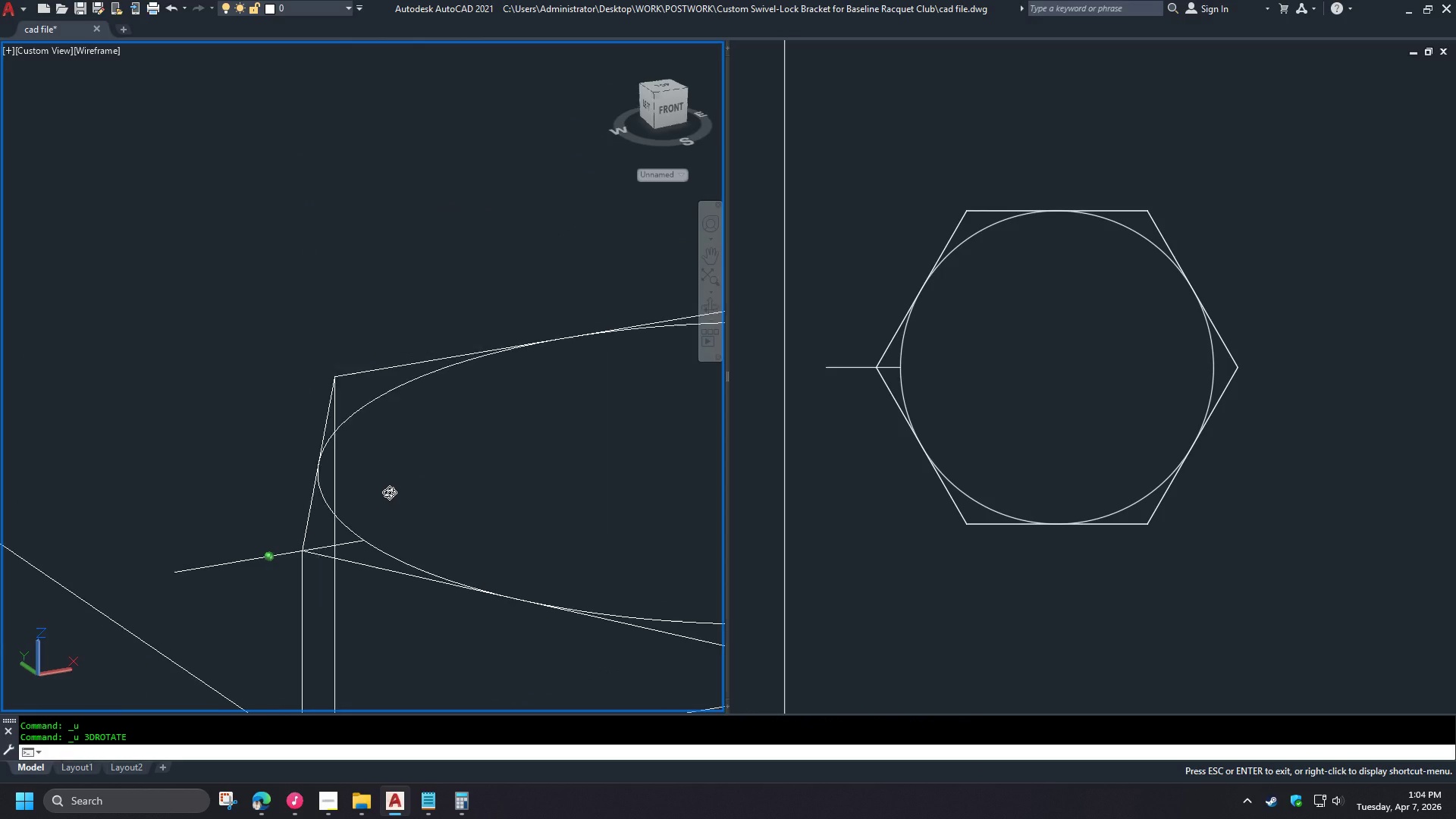 
key(Control+Z)
 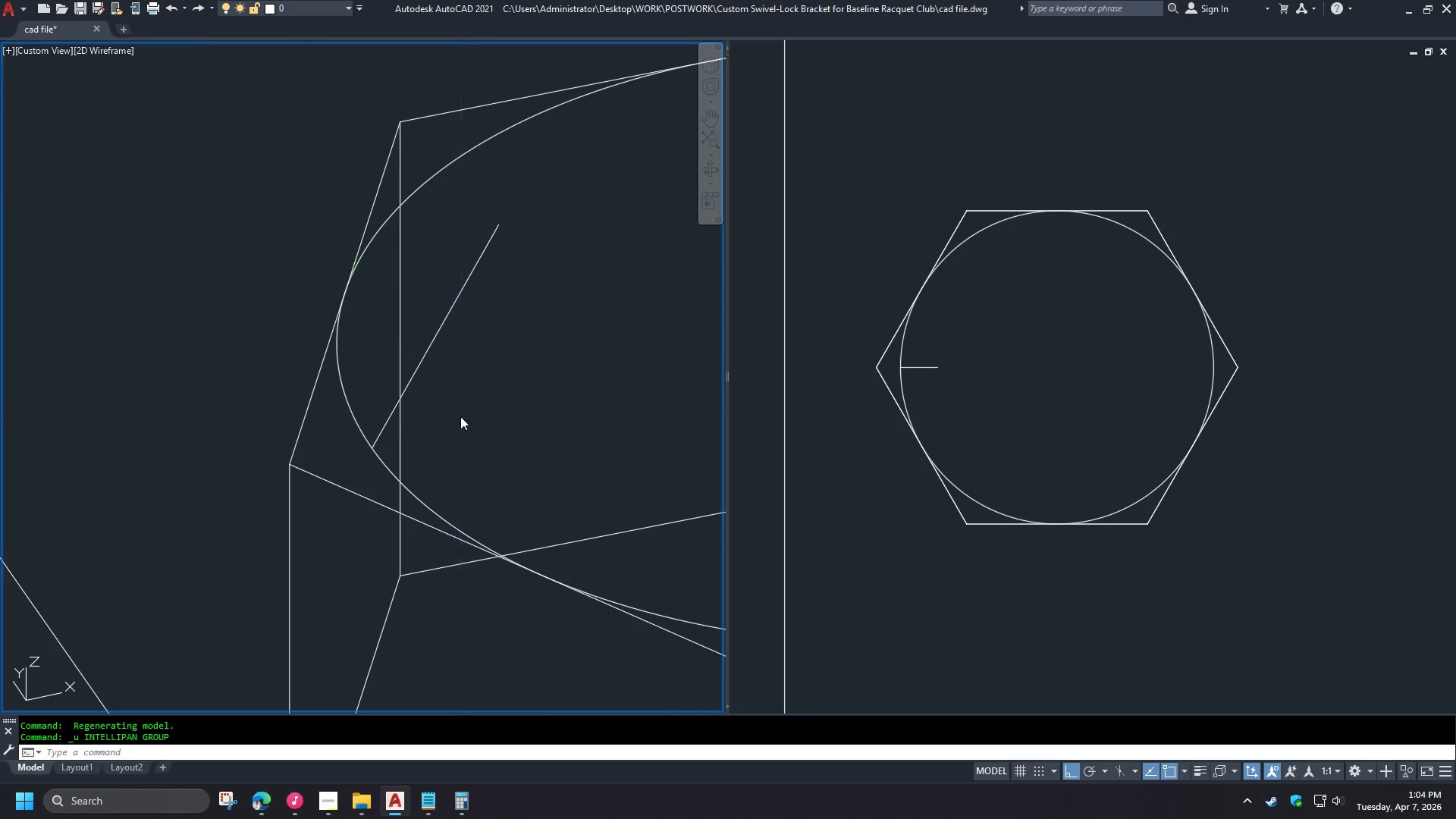 
scroll: coordinate [302, 407], scroll_direction: up, amount: 2.0
 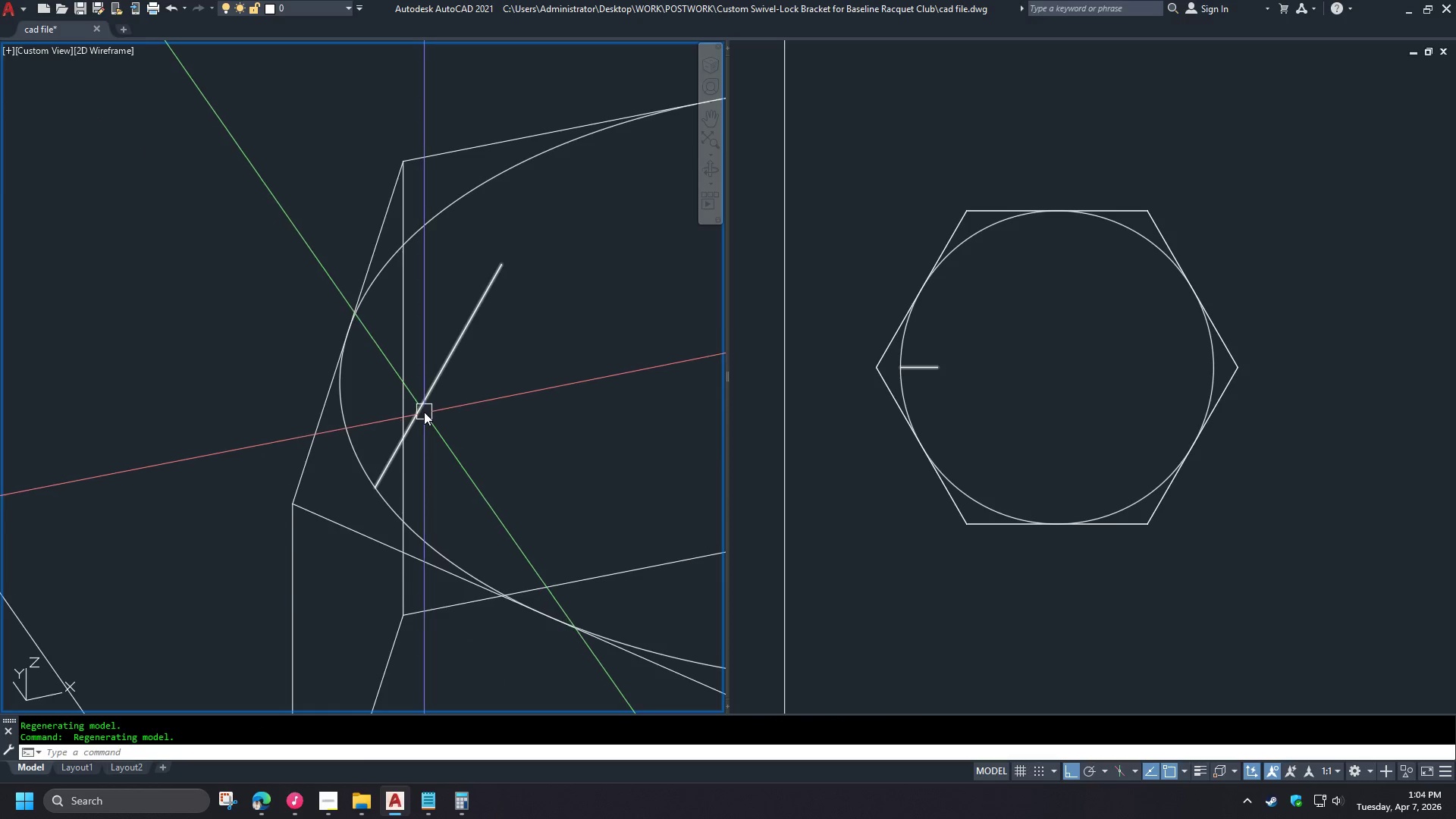 
key(Control+Z)
 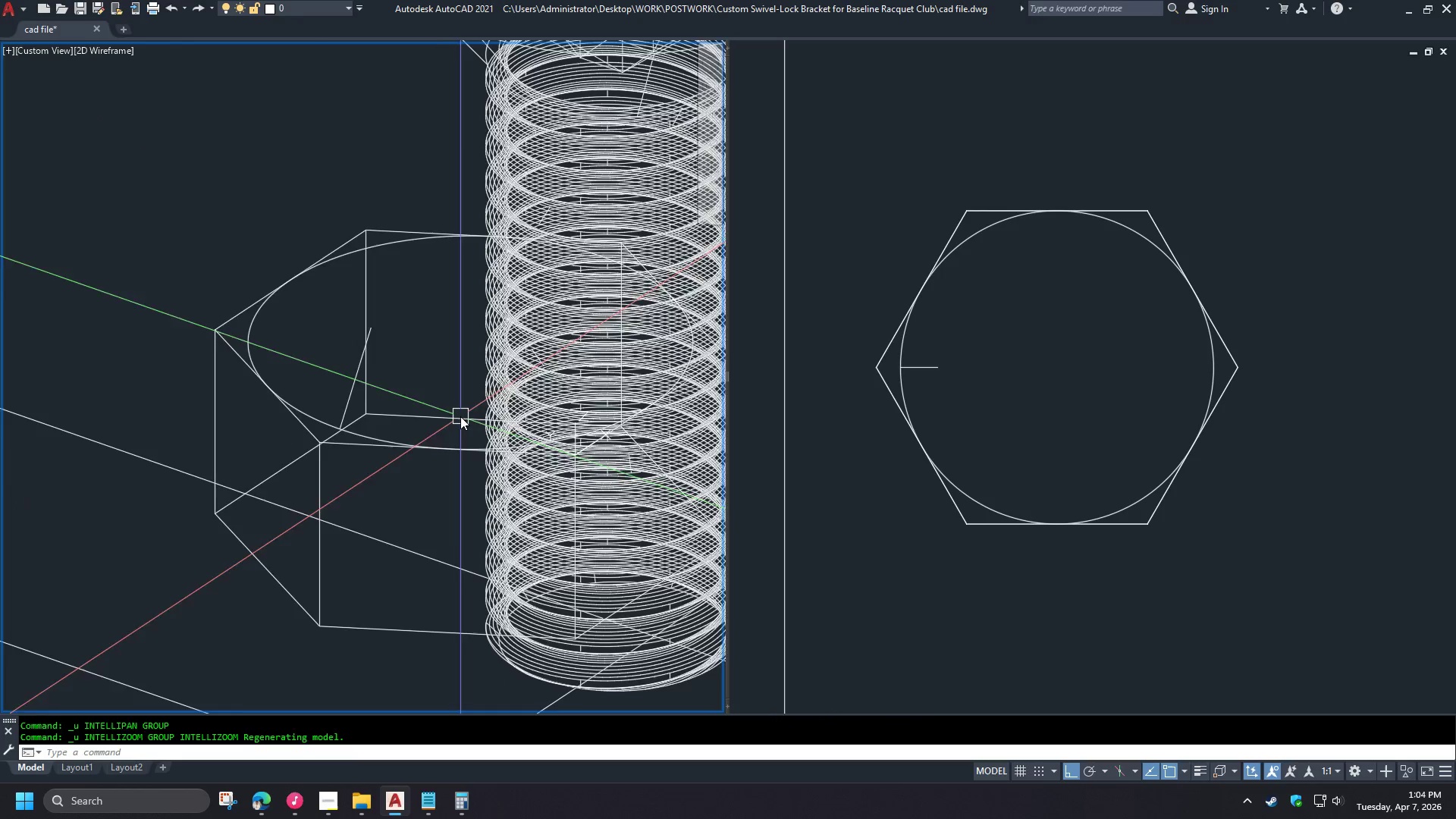 
key(Control+Z)
 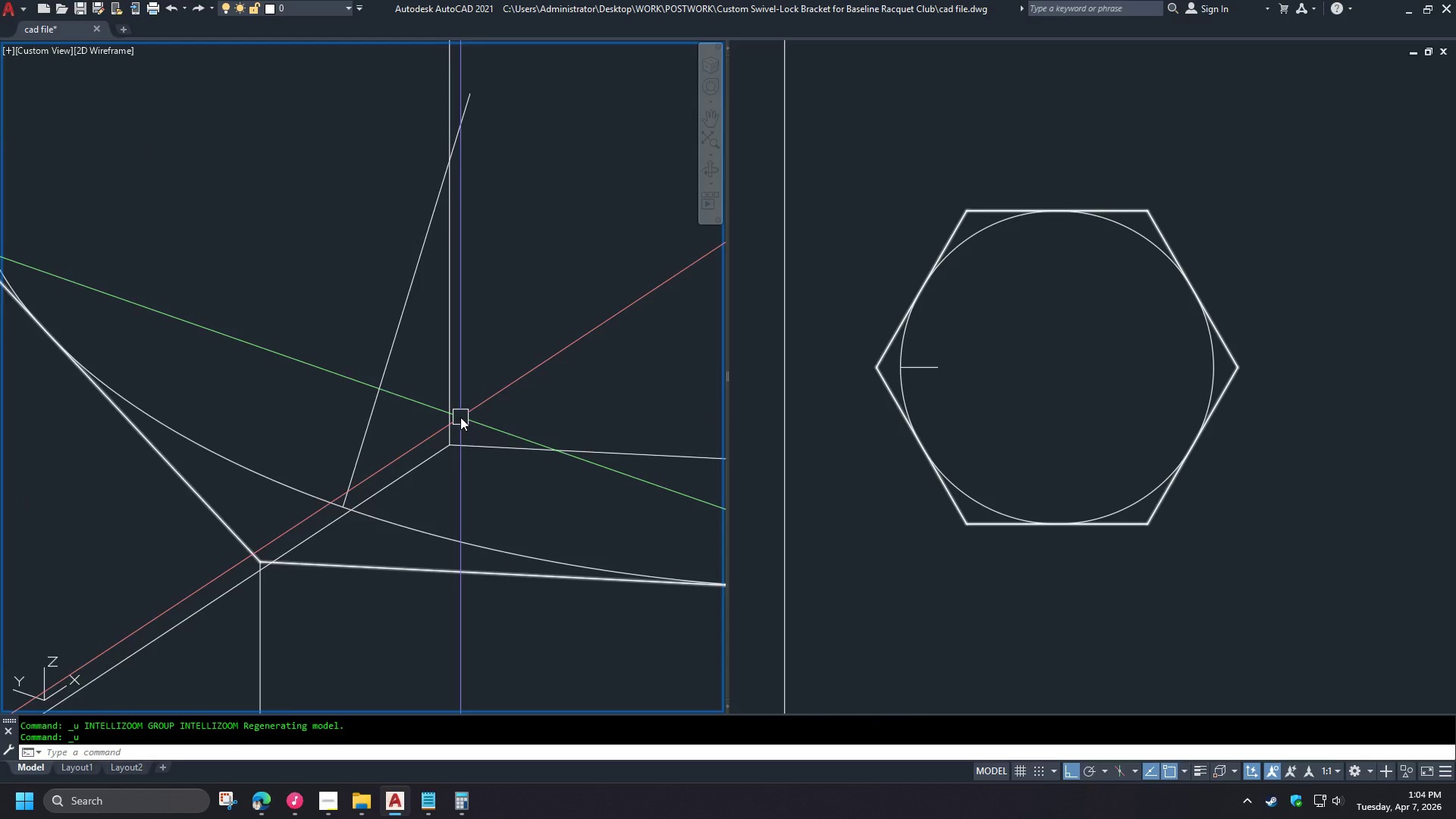 
key(Control+Z)
 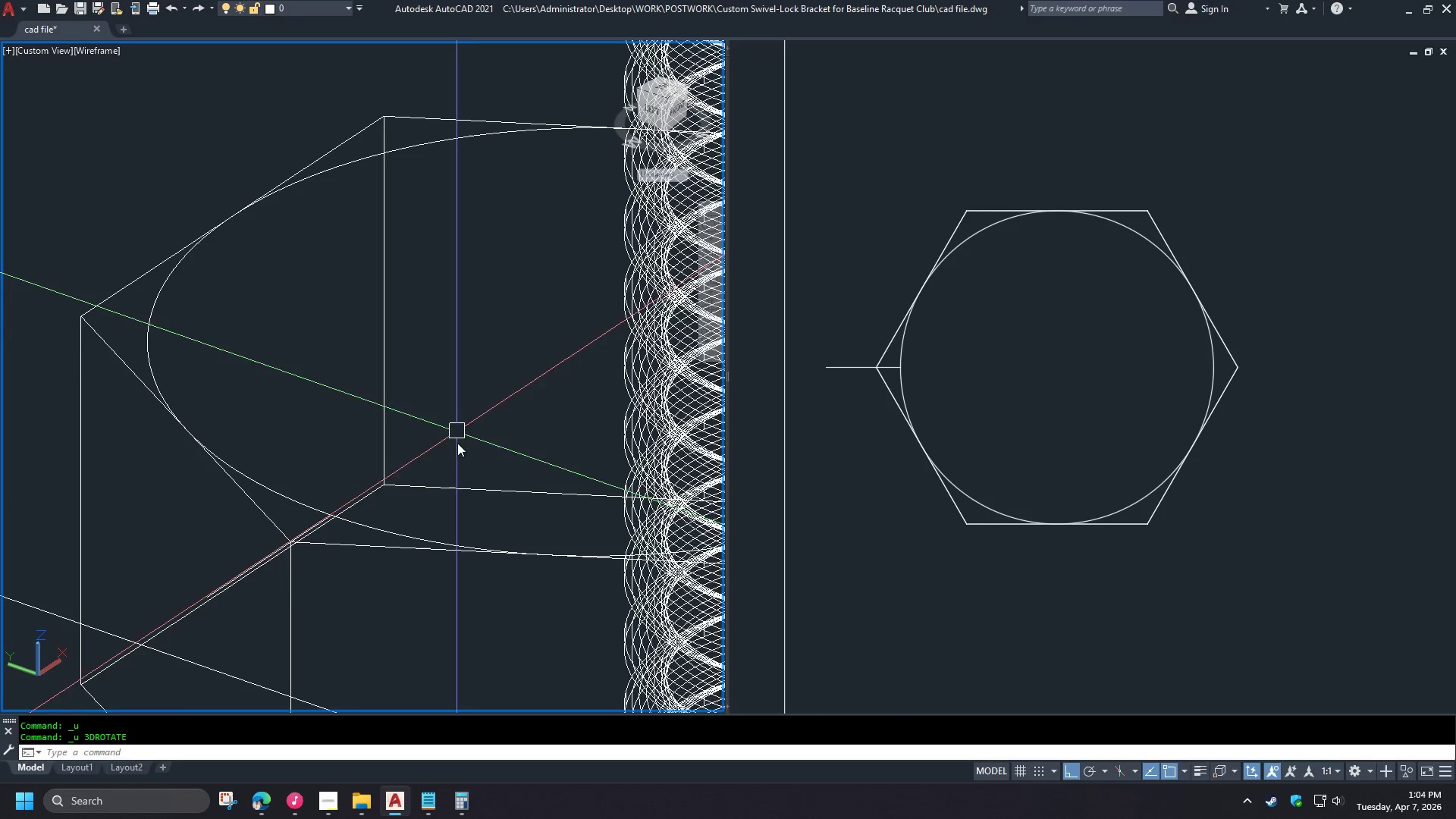 
hold_key(key=ShiftLeft, duration=1.22)
 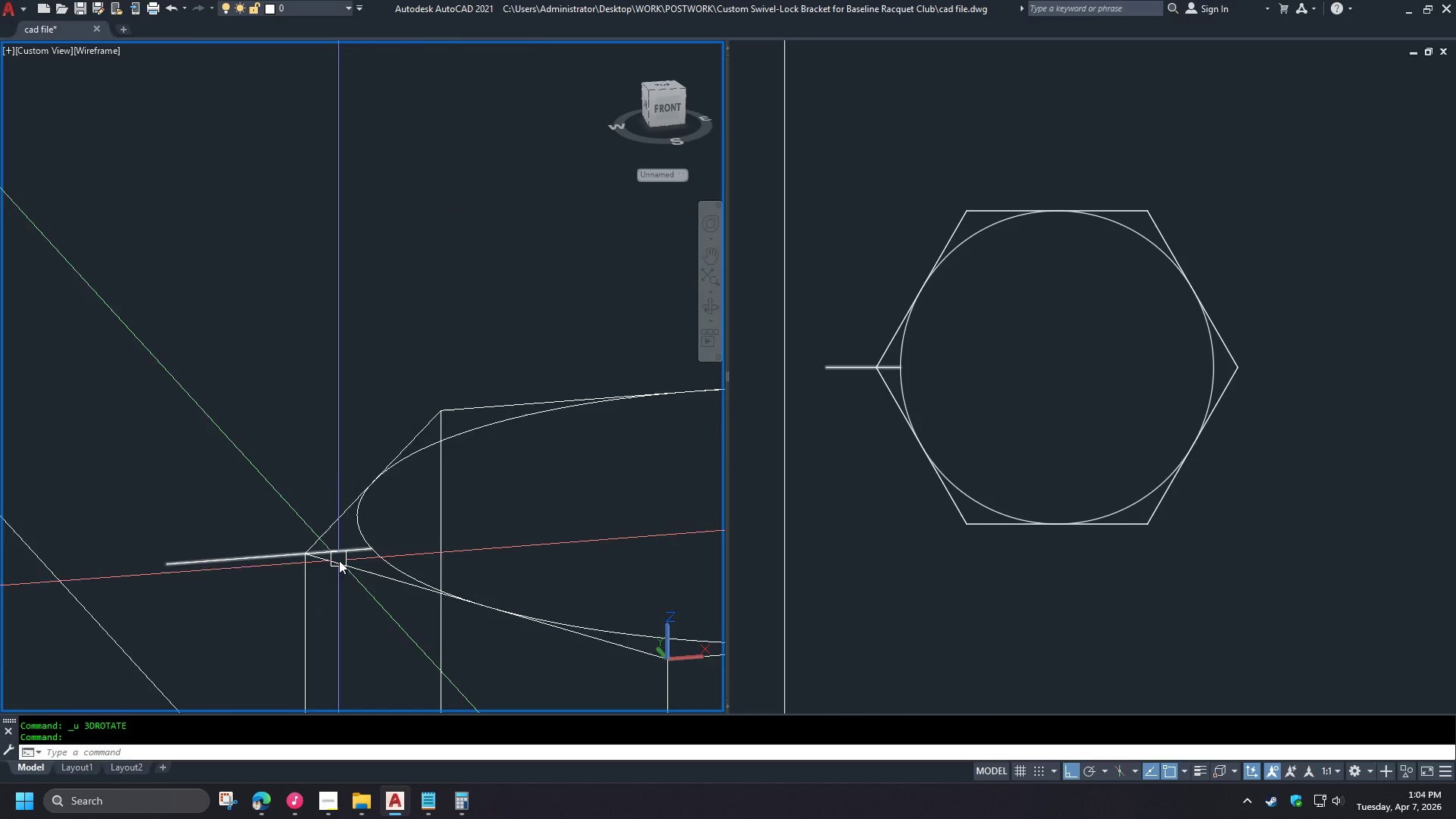 
left_click([351, 538])
 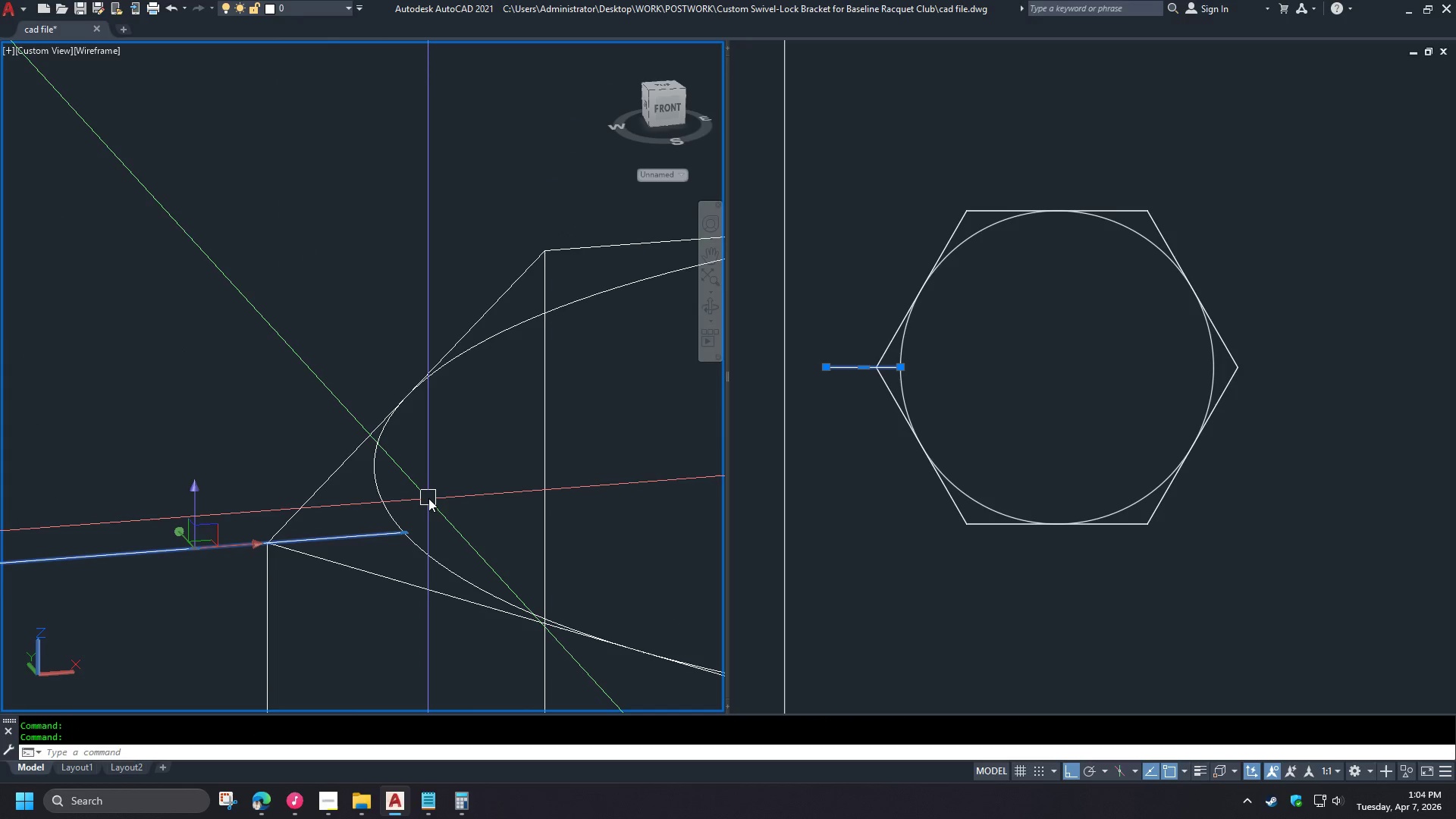 
type(3dro)
 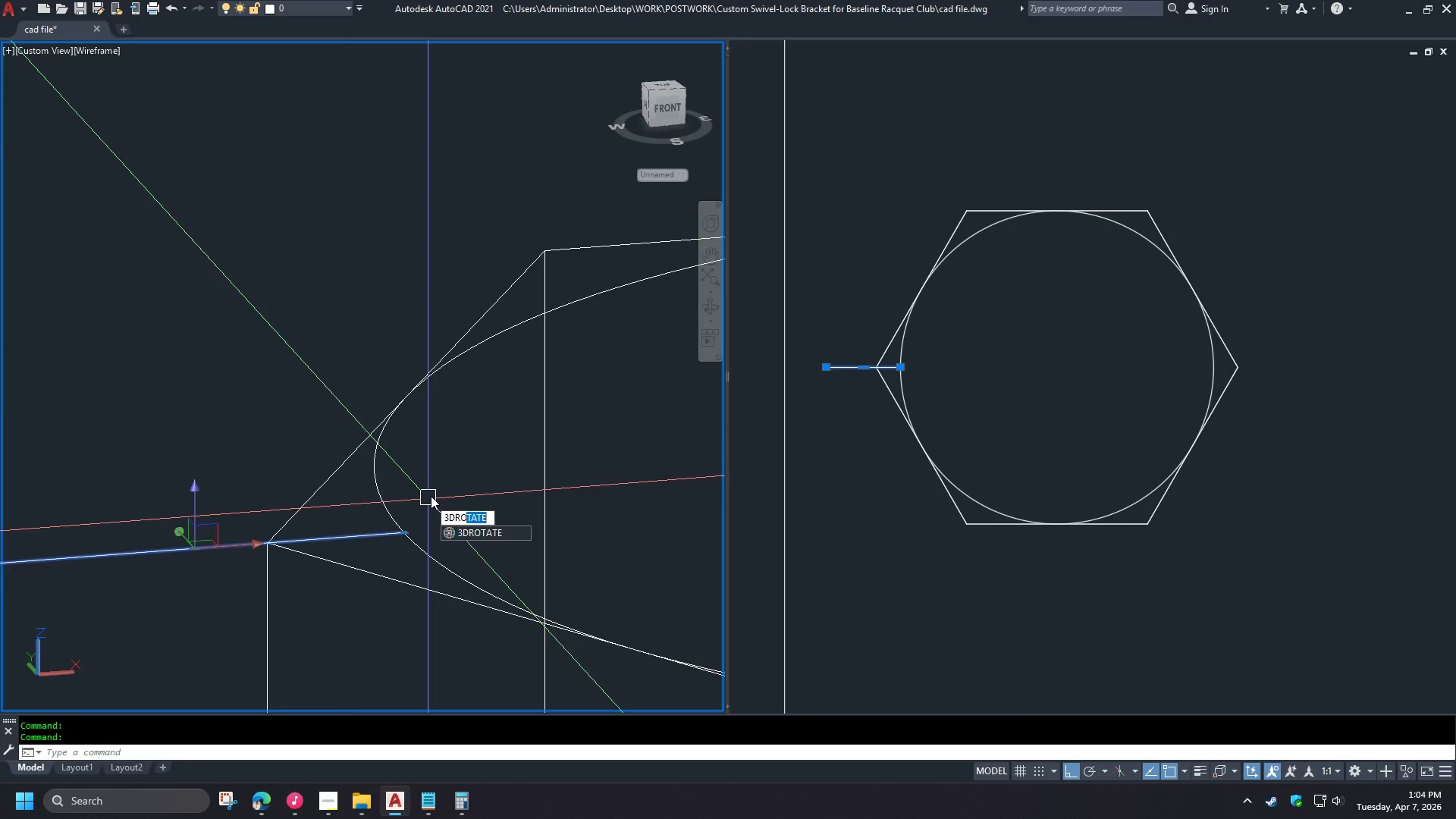 
scroll: coordinate [341, 566], scroll_direction: up, amount: 2.0
 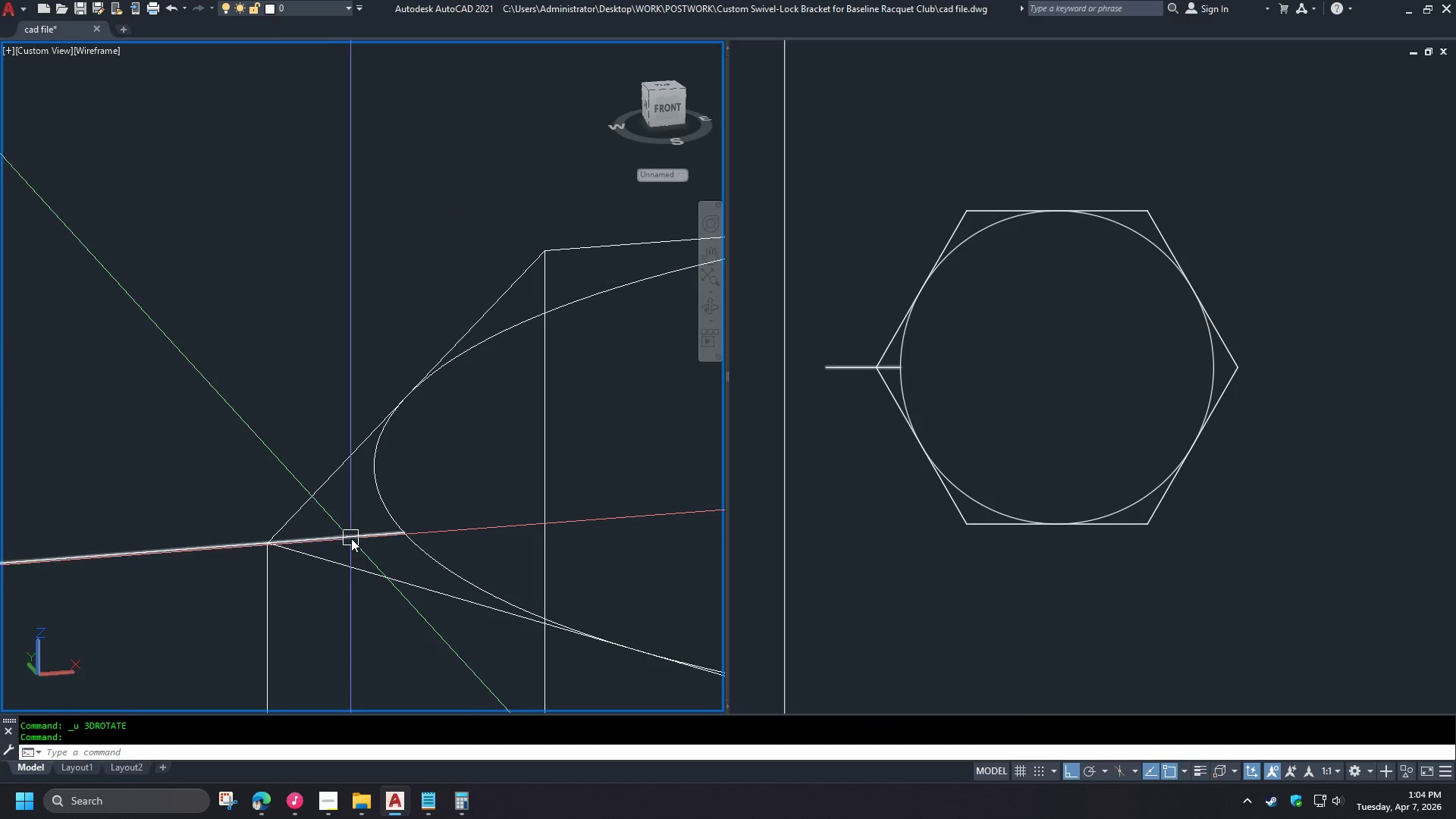 
type( end )
 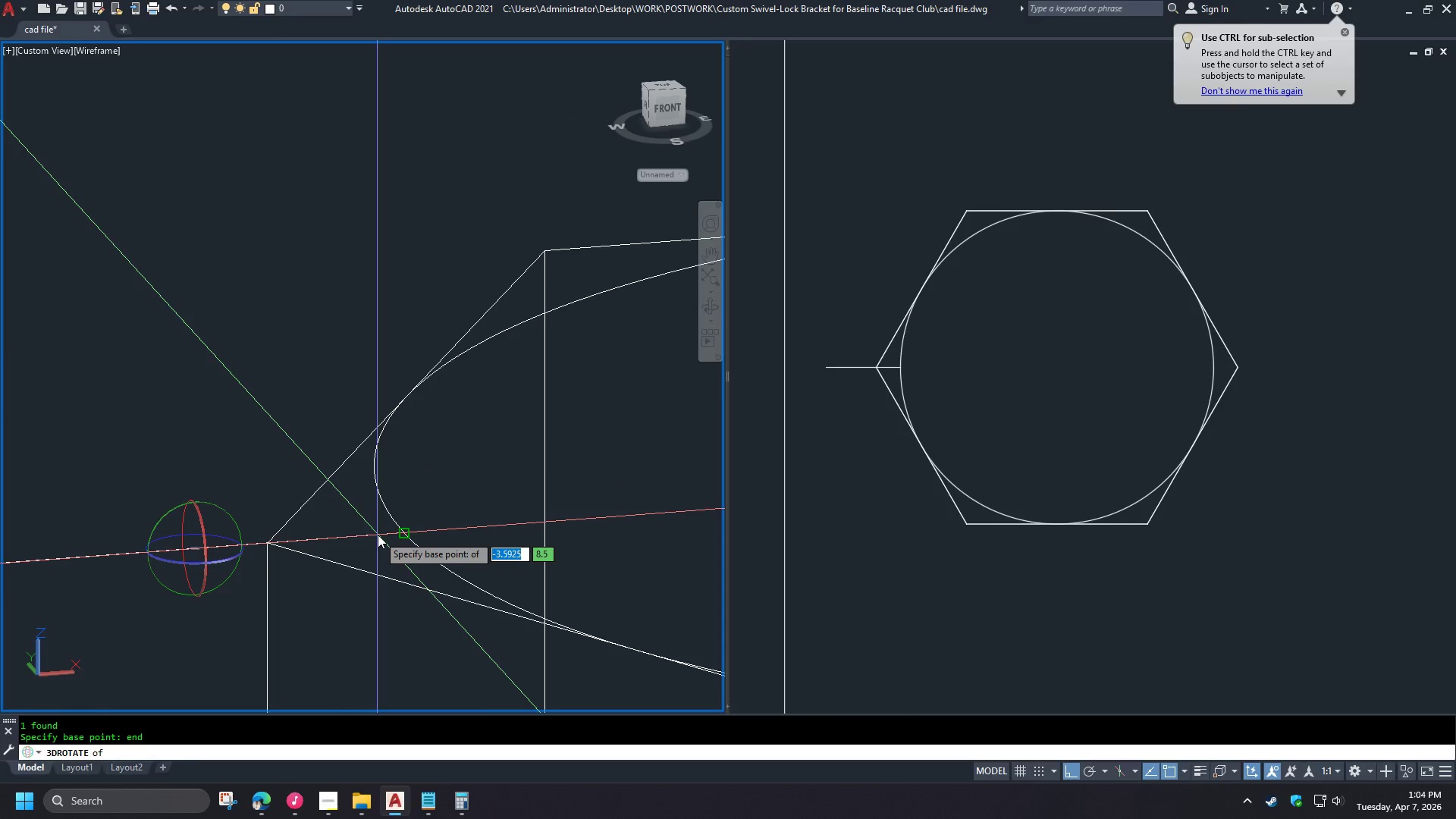 
left_click([378, 535])
 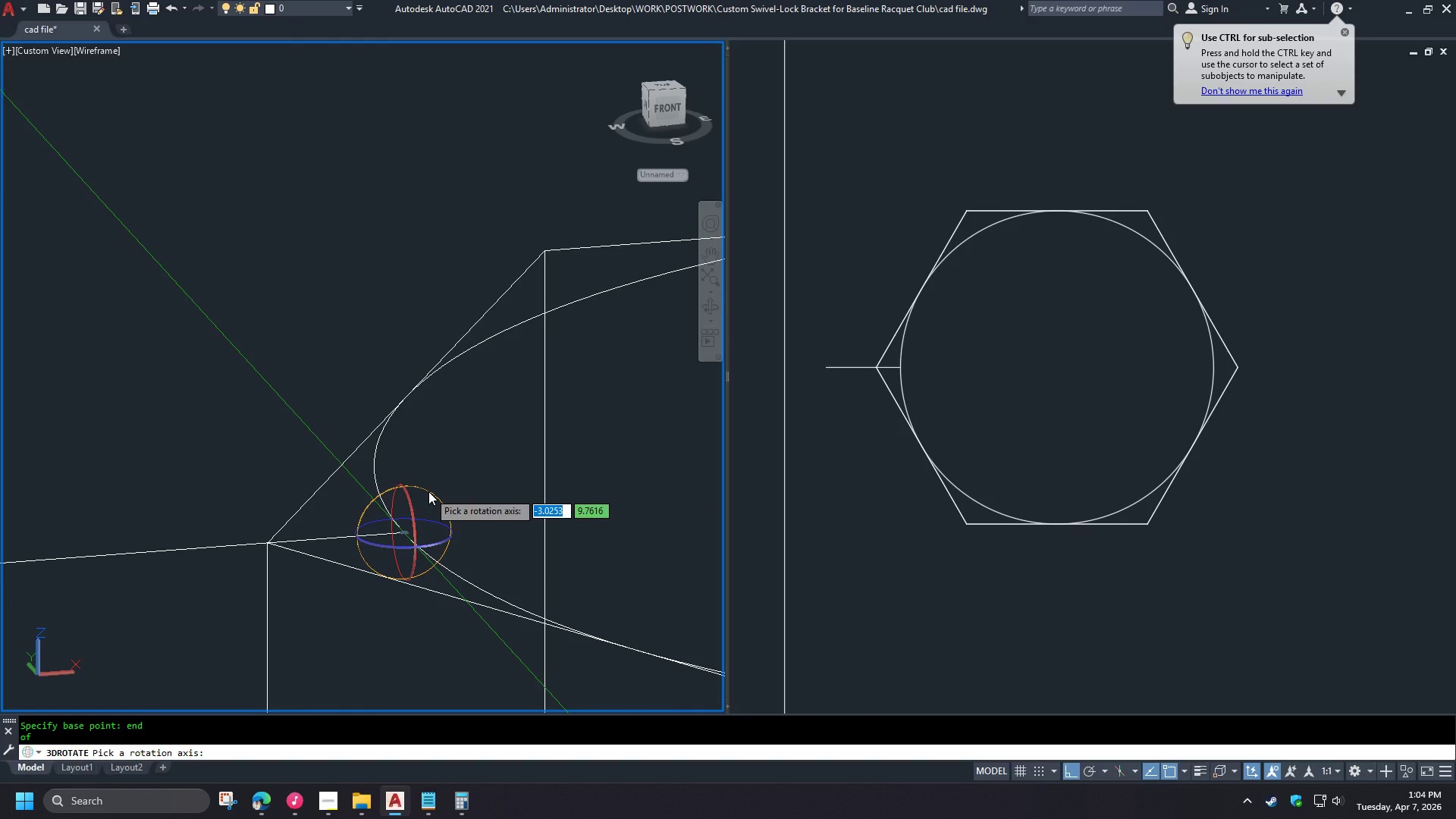 
left_click([428, 491])
 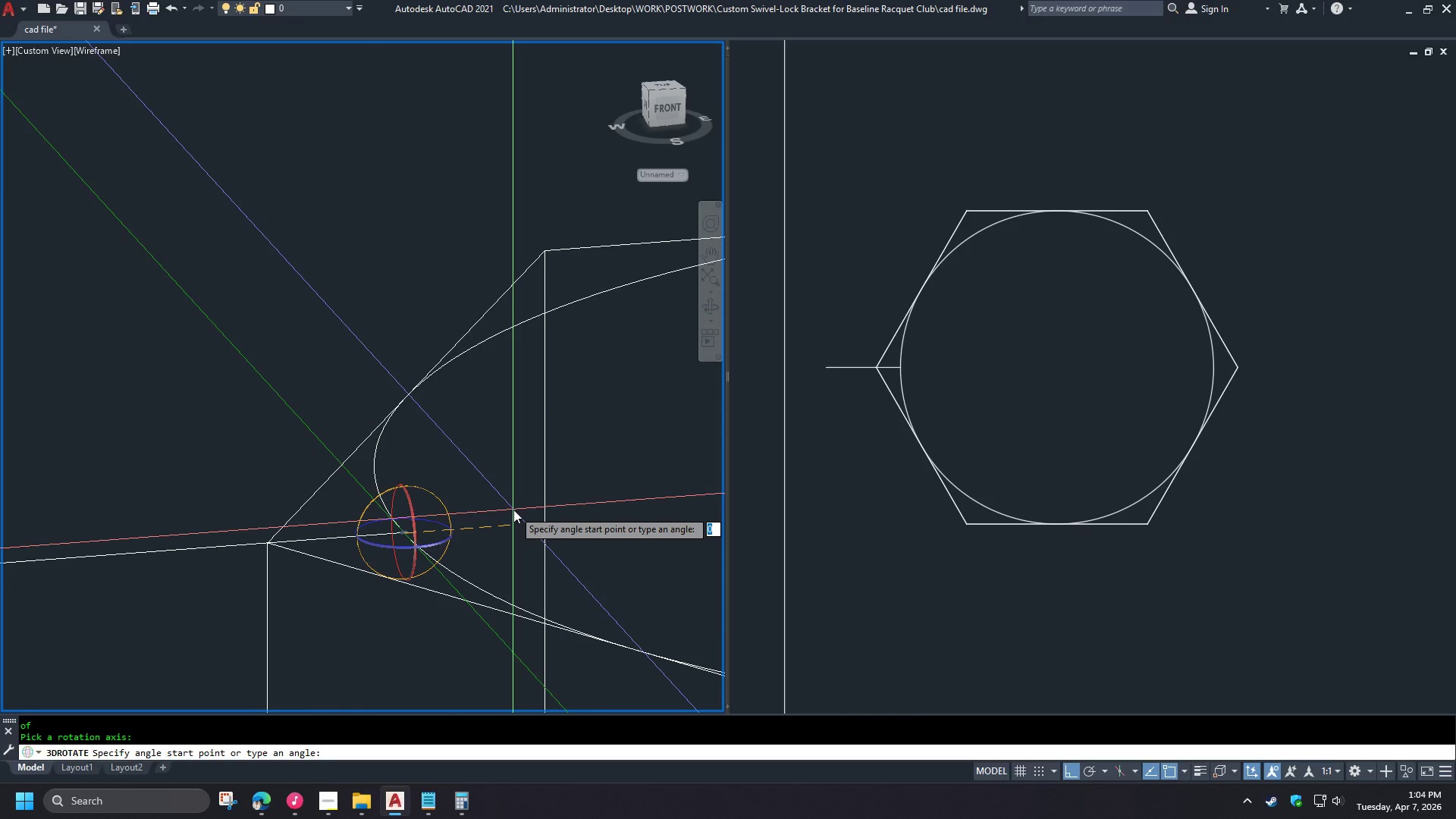 
wait(5.17)
 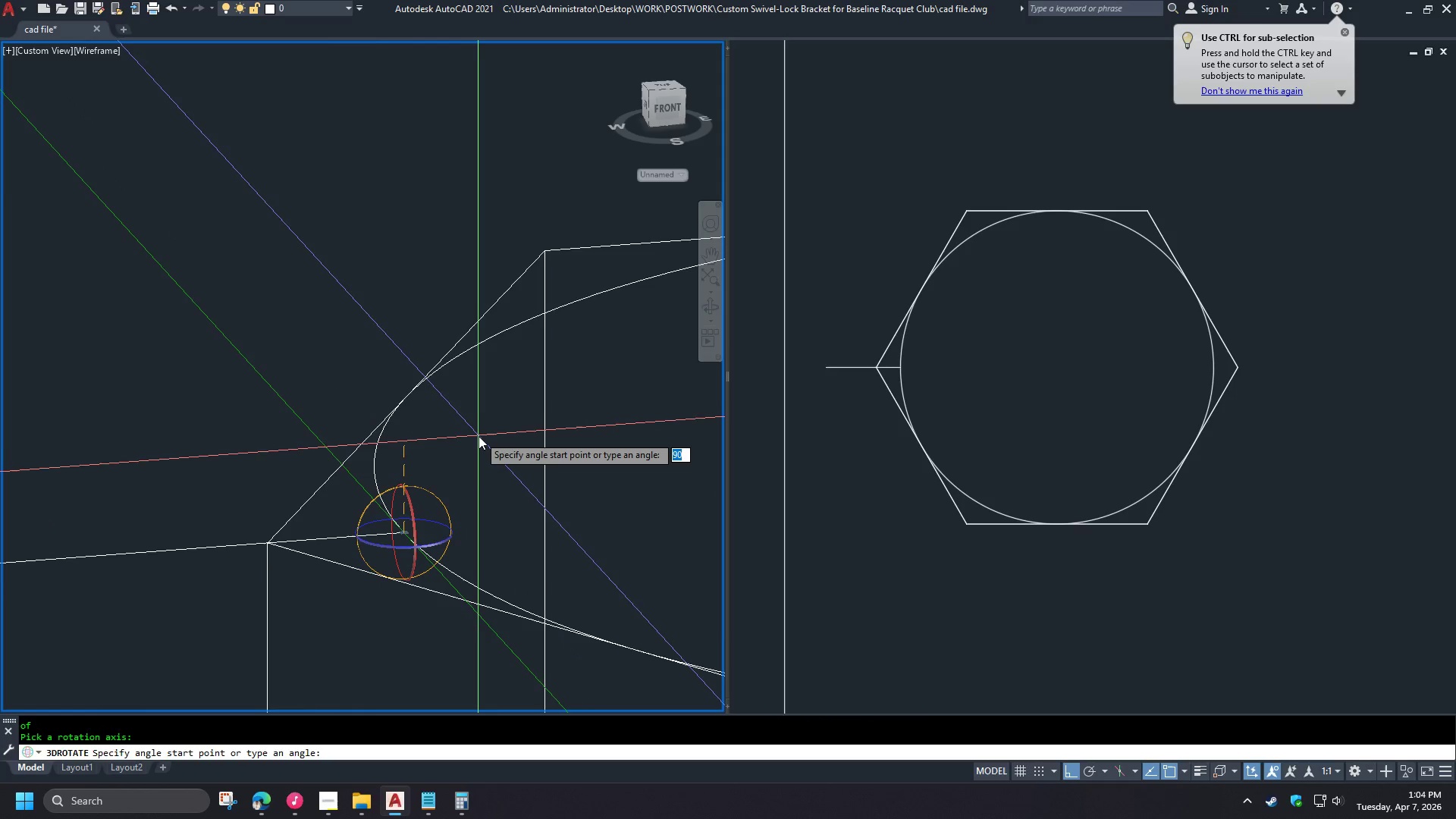 
left_click([513, 510])
 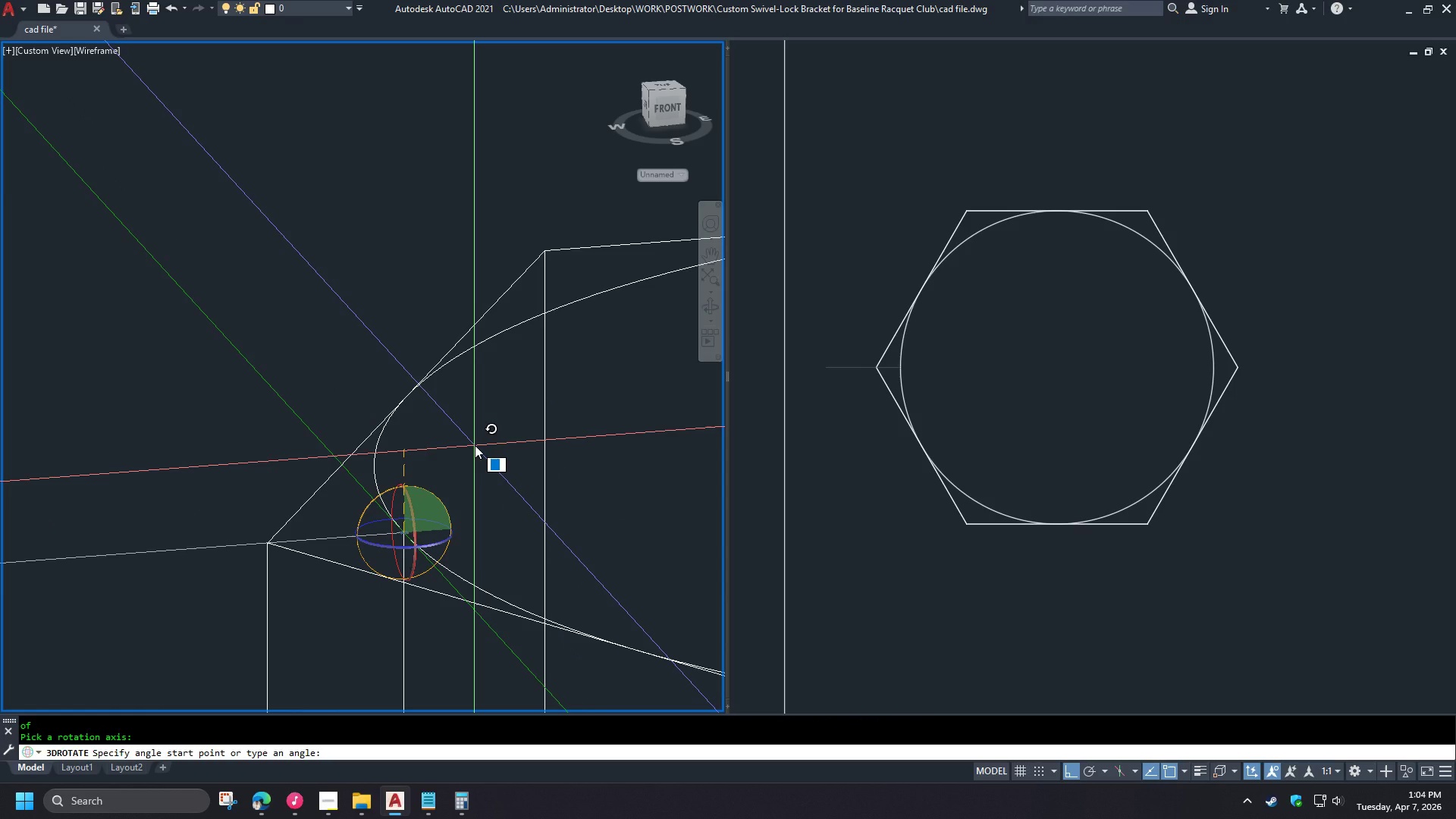 
key(Numpad3)
 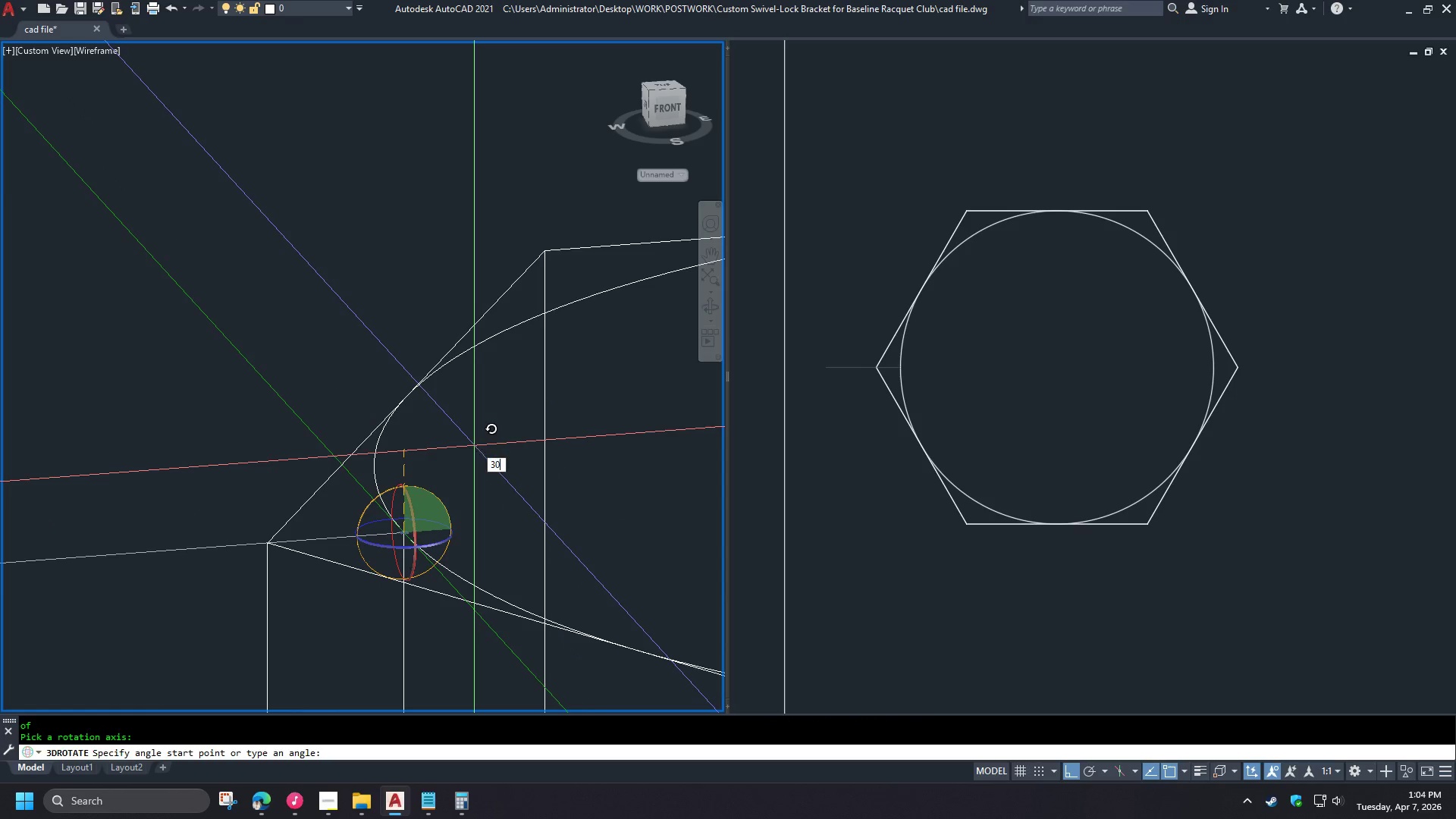 
key(Numpad0)
 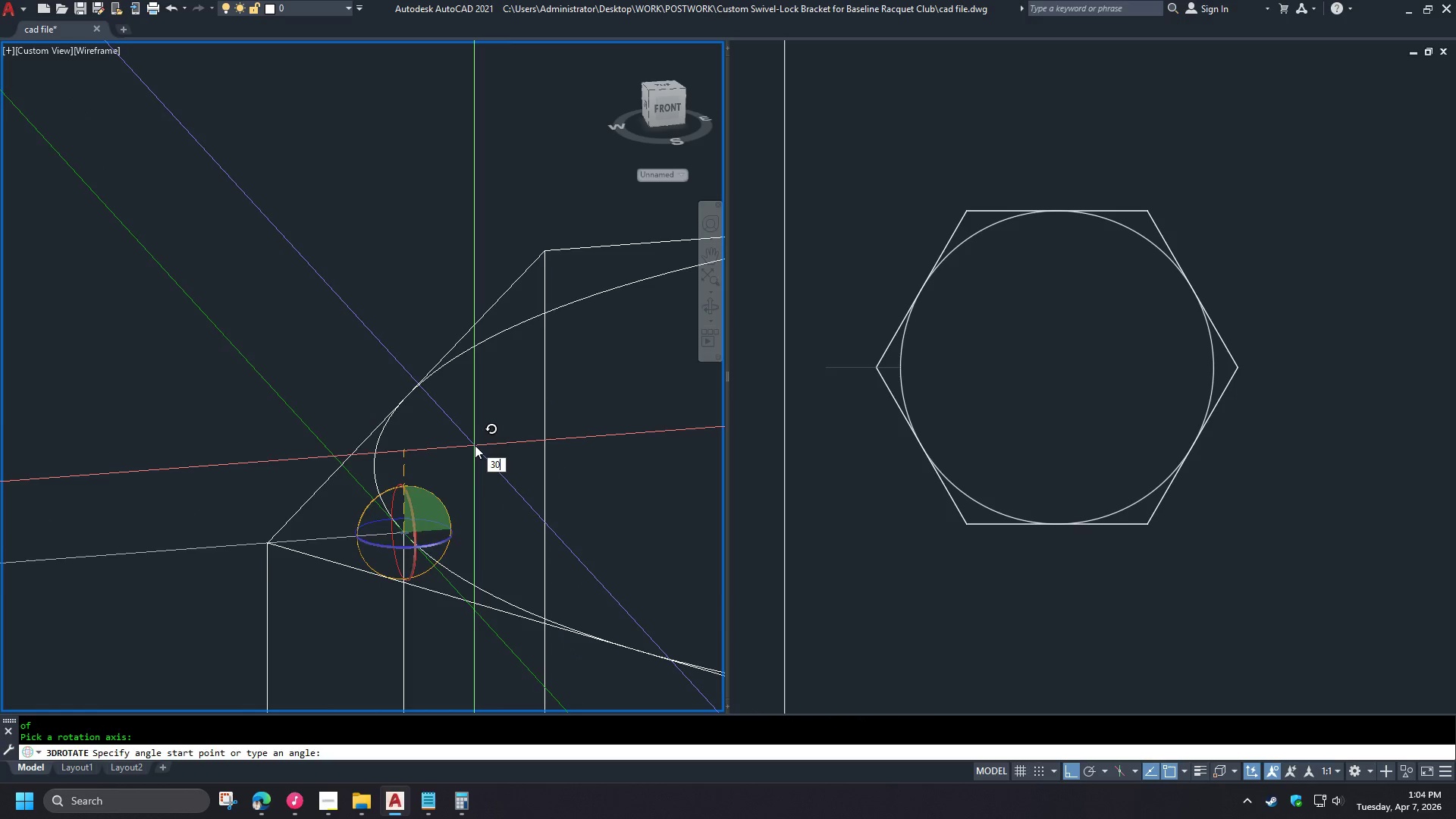 
key(NumpadEnter)
 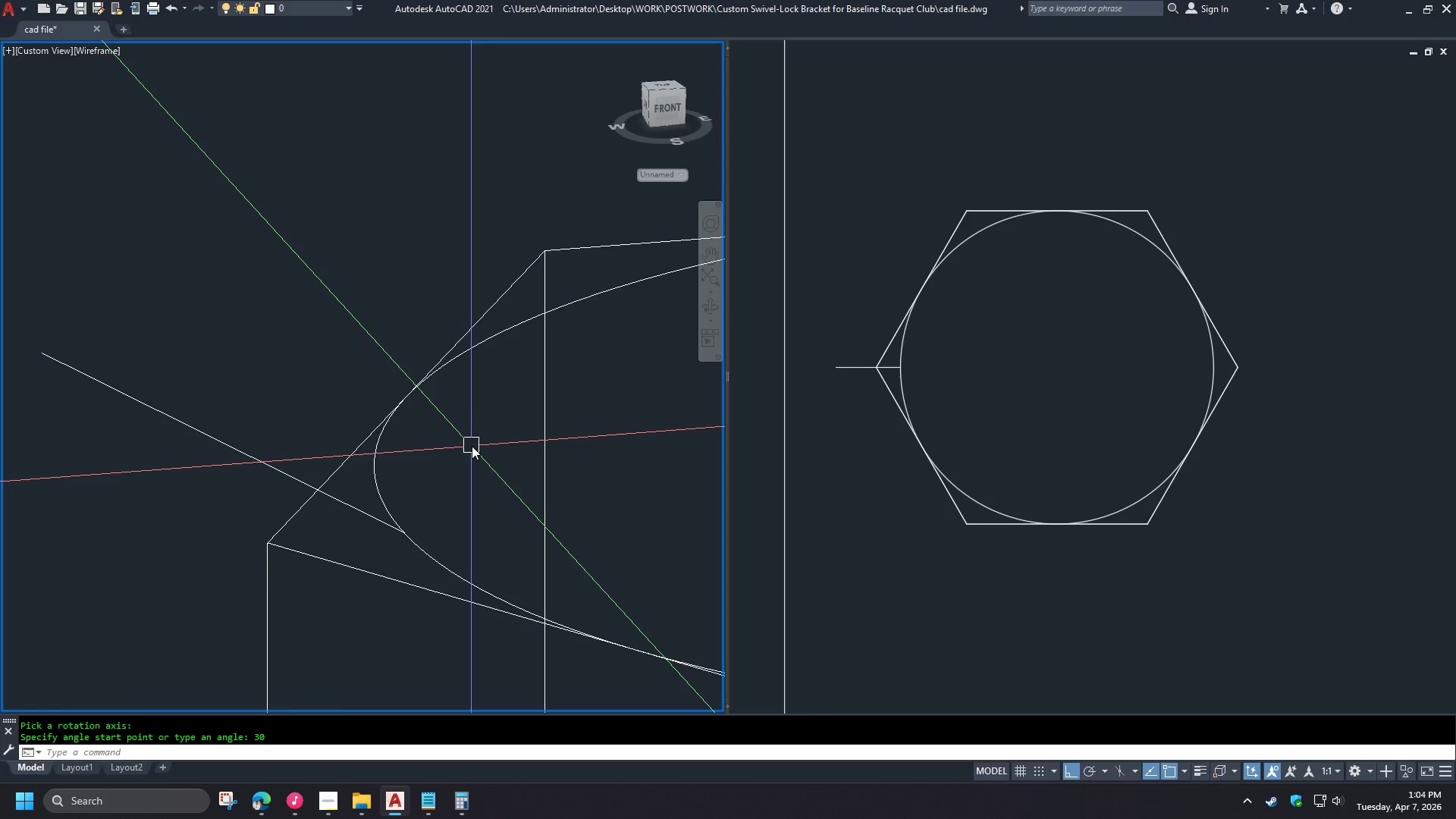 
hold_key(key=ShiftLeft, duration=1.5)
 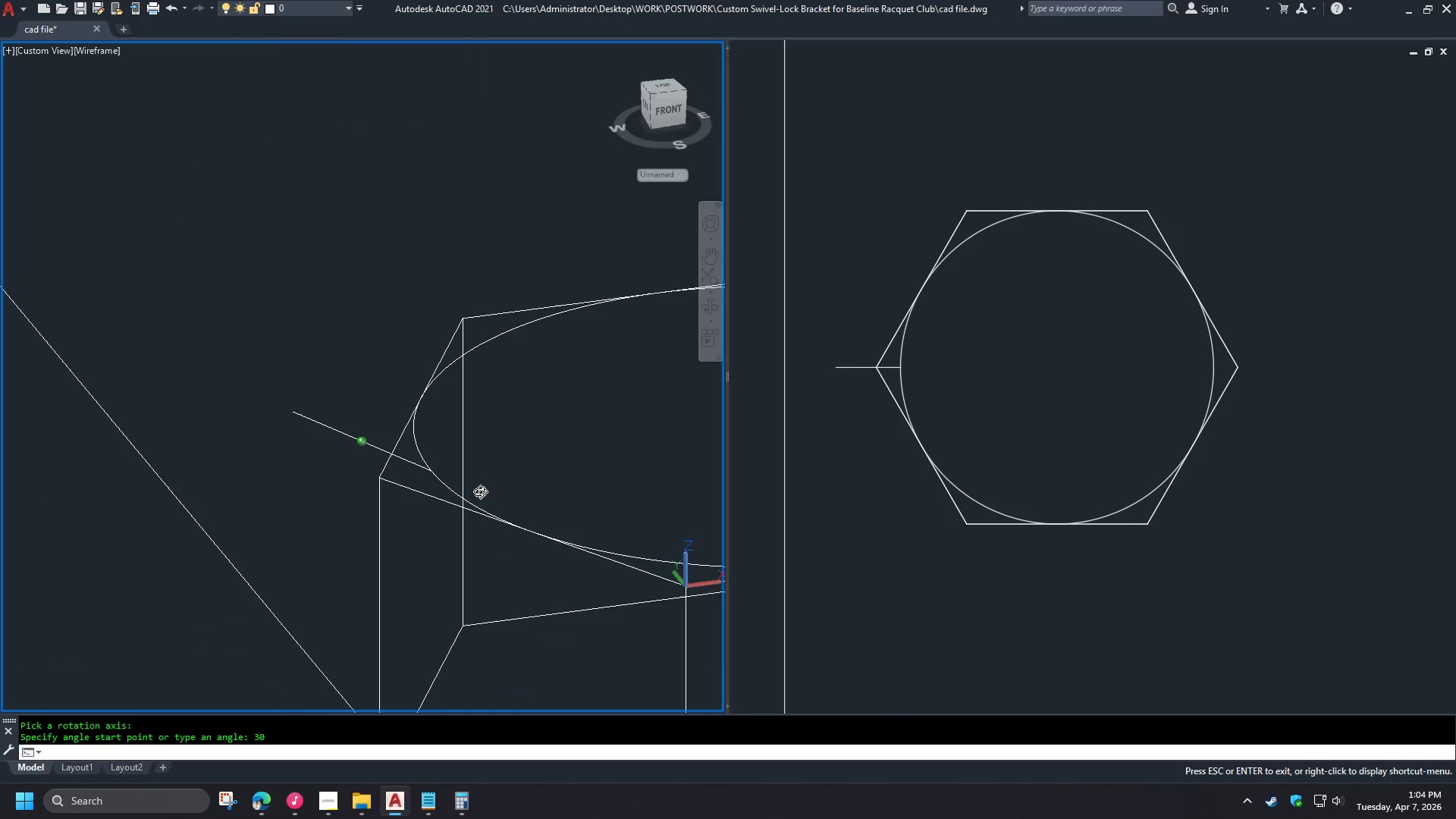 
hold_key(key=ShiftLeft, duration=1.08)
 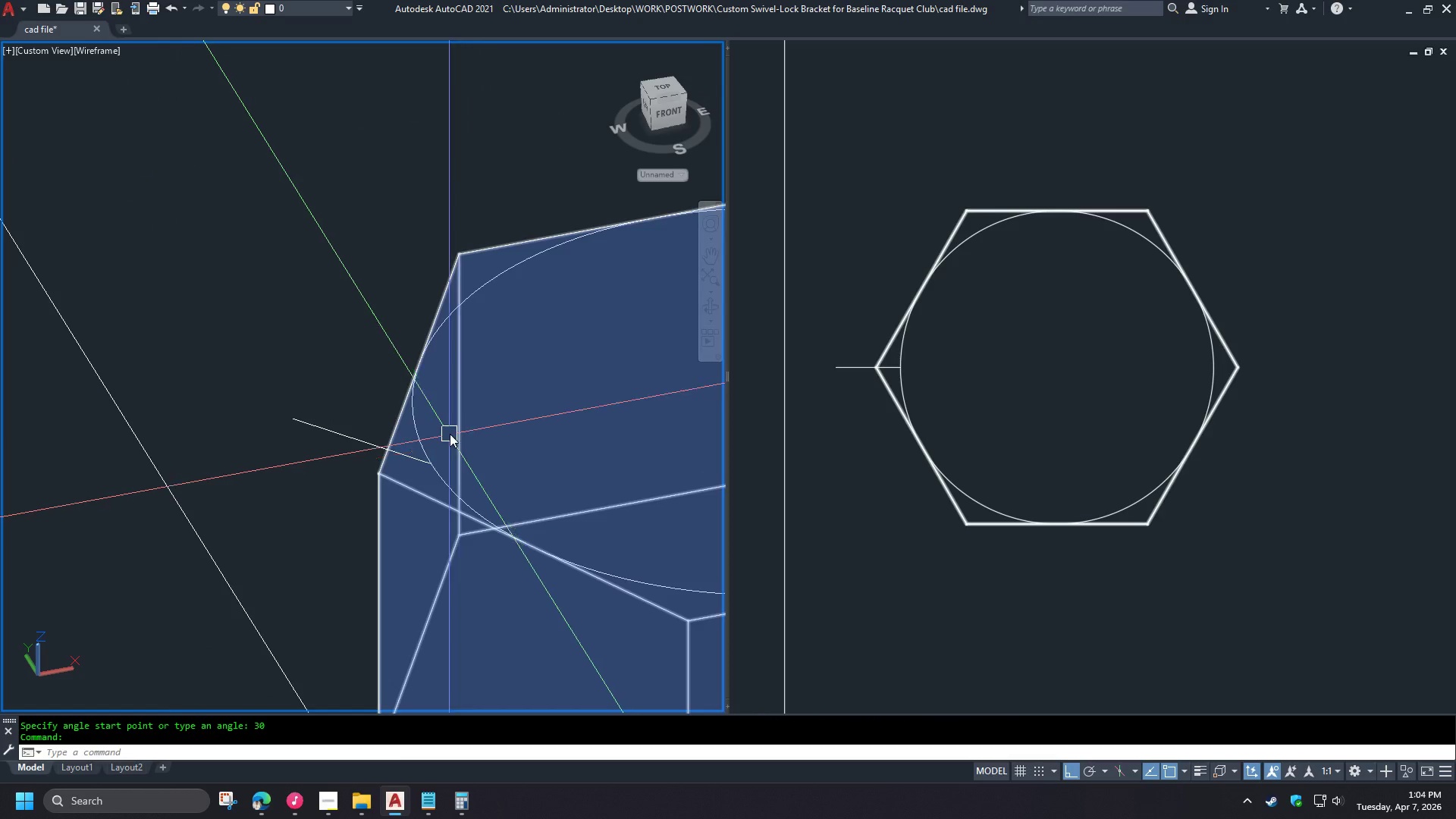 
scroll: coordinate [450, 441], scroll_direction: down, amount: 2.0
 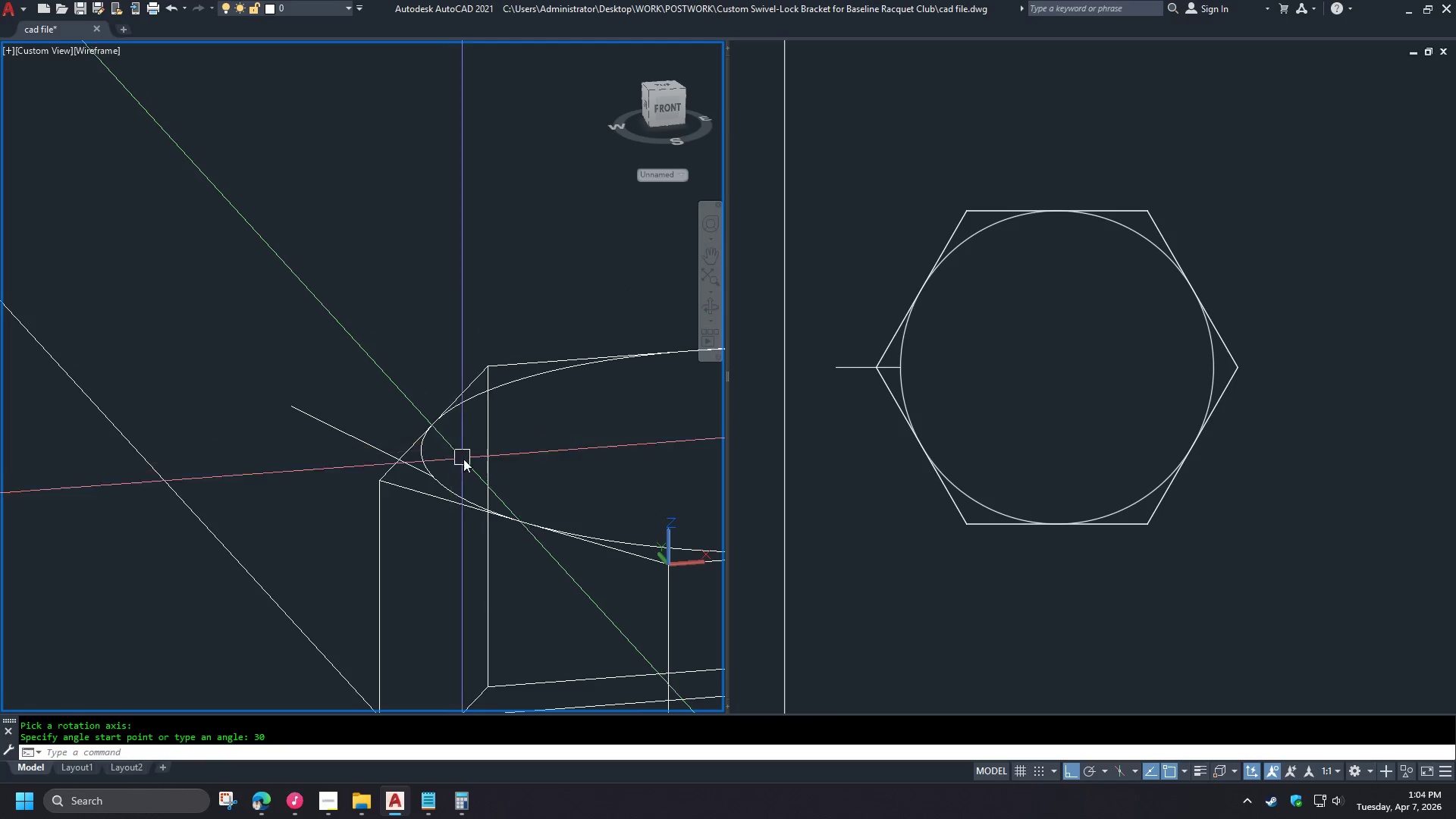 
scroll: coordinate [432, 435], scroll_direction: up, amount: 3.0
 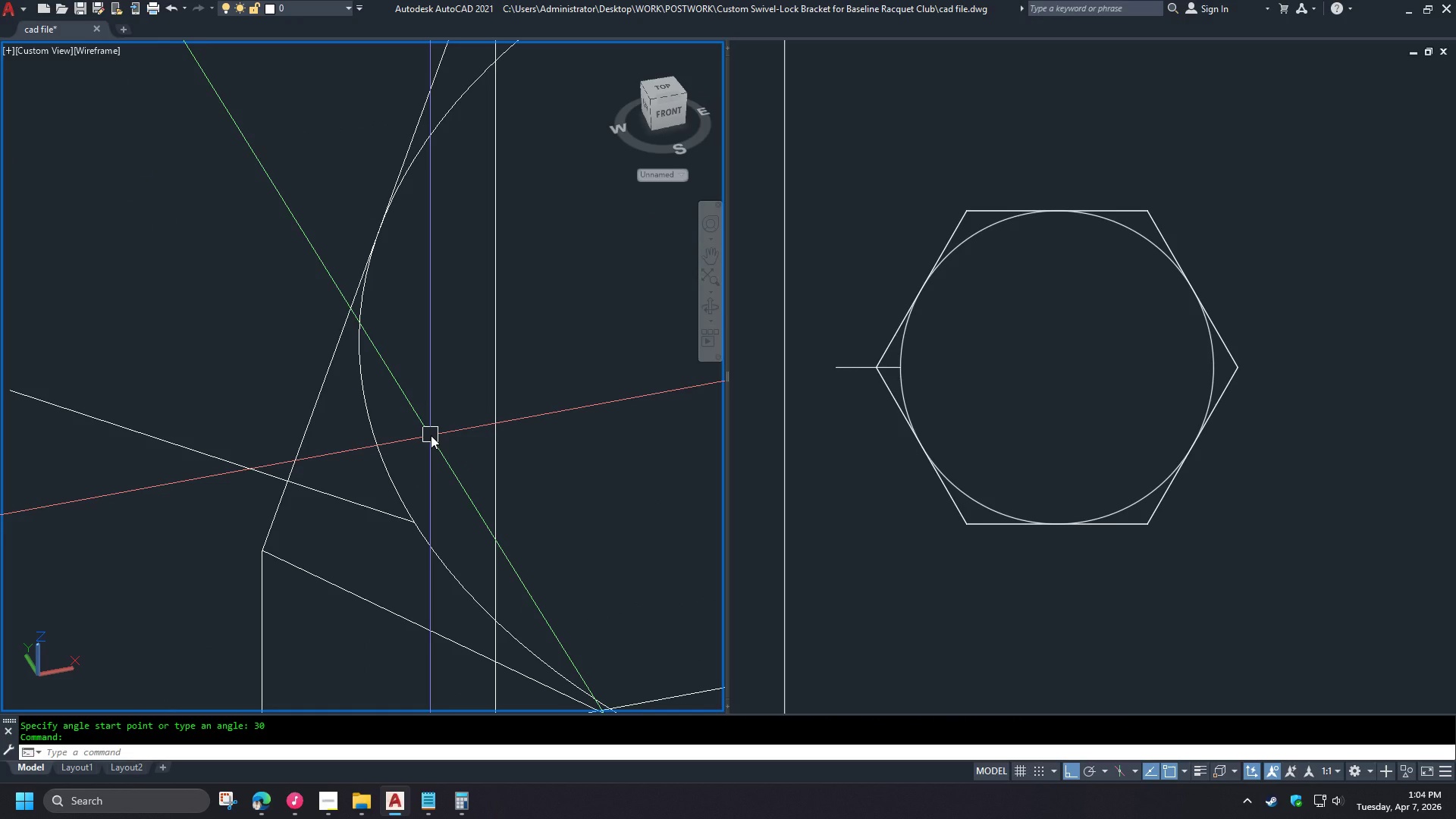 
key(Control+Z)
 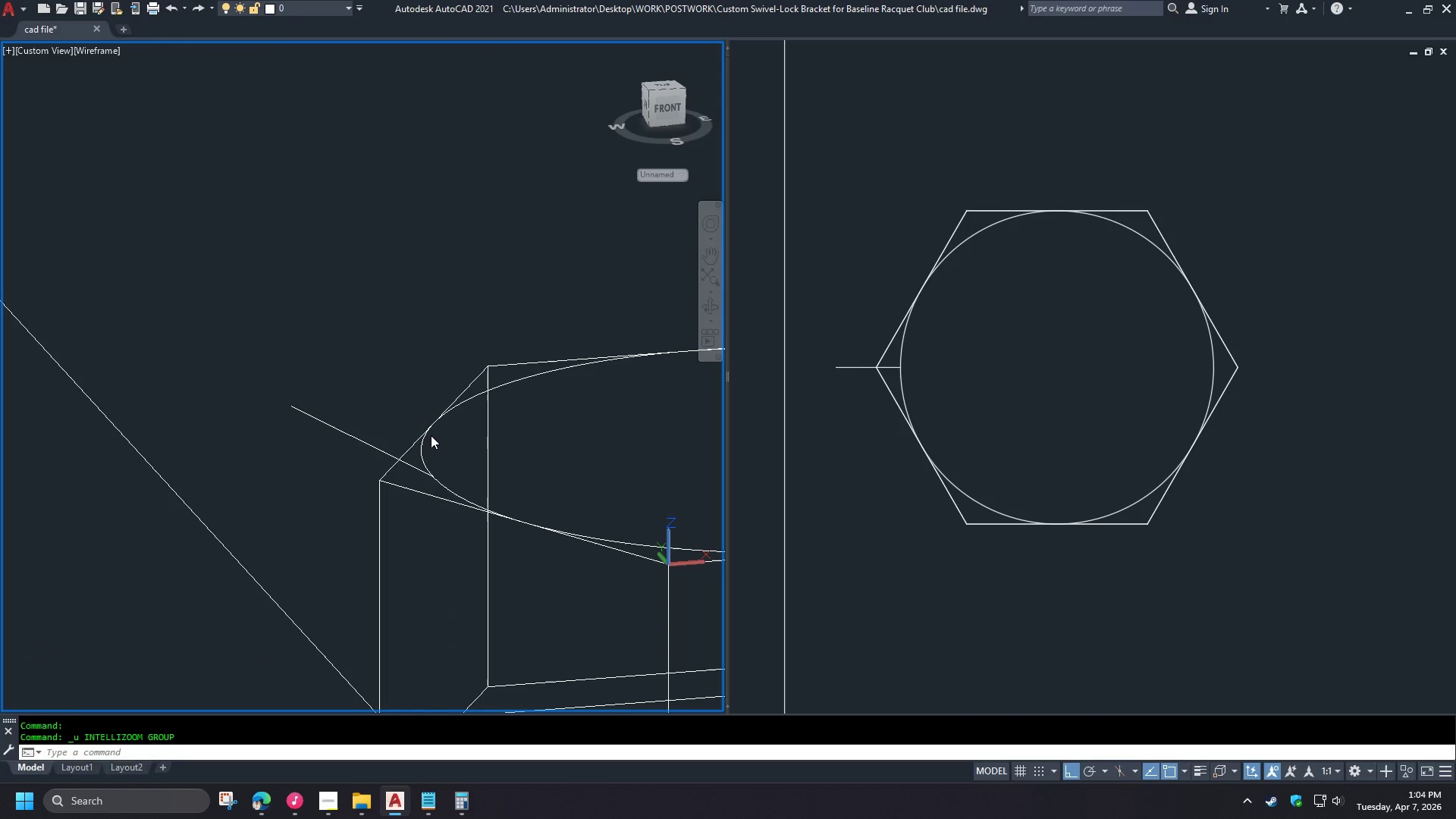 
key(Control+Z)
 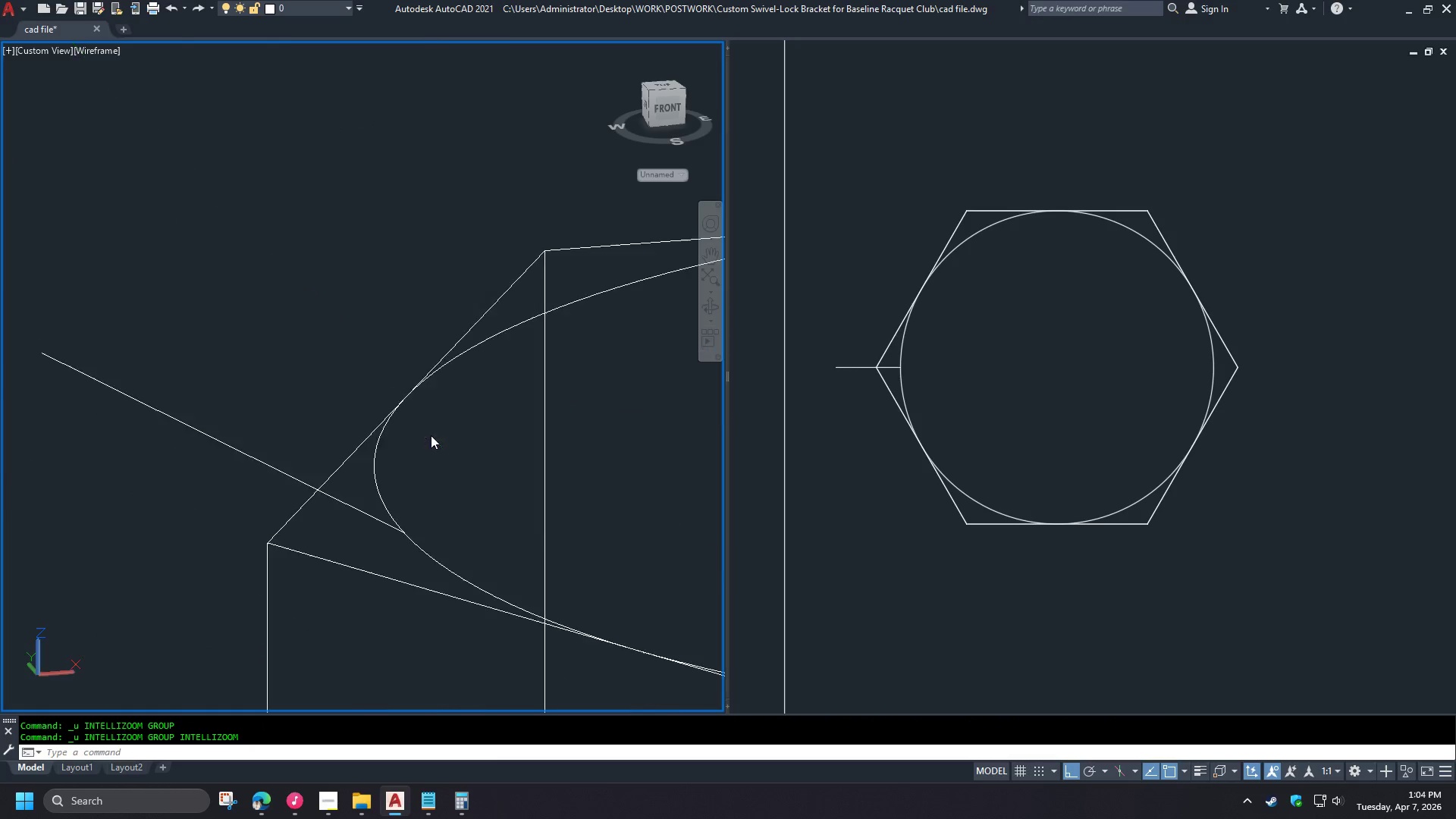 
key(Control+Z)
 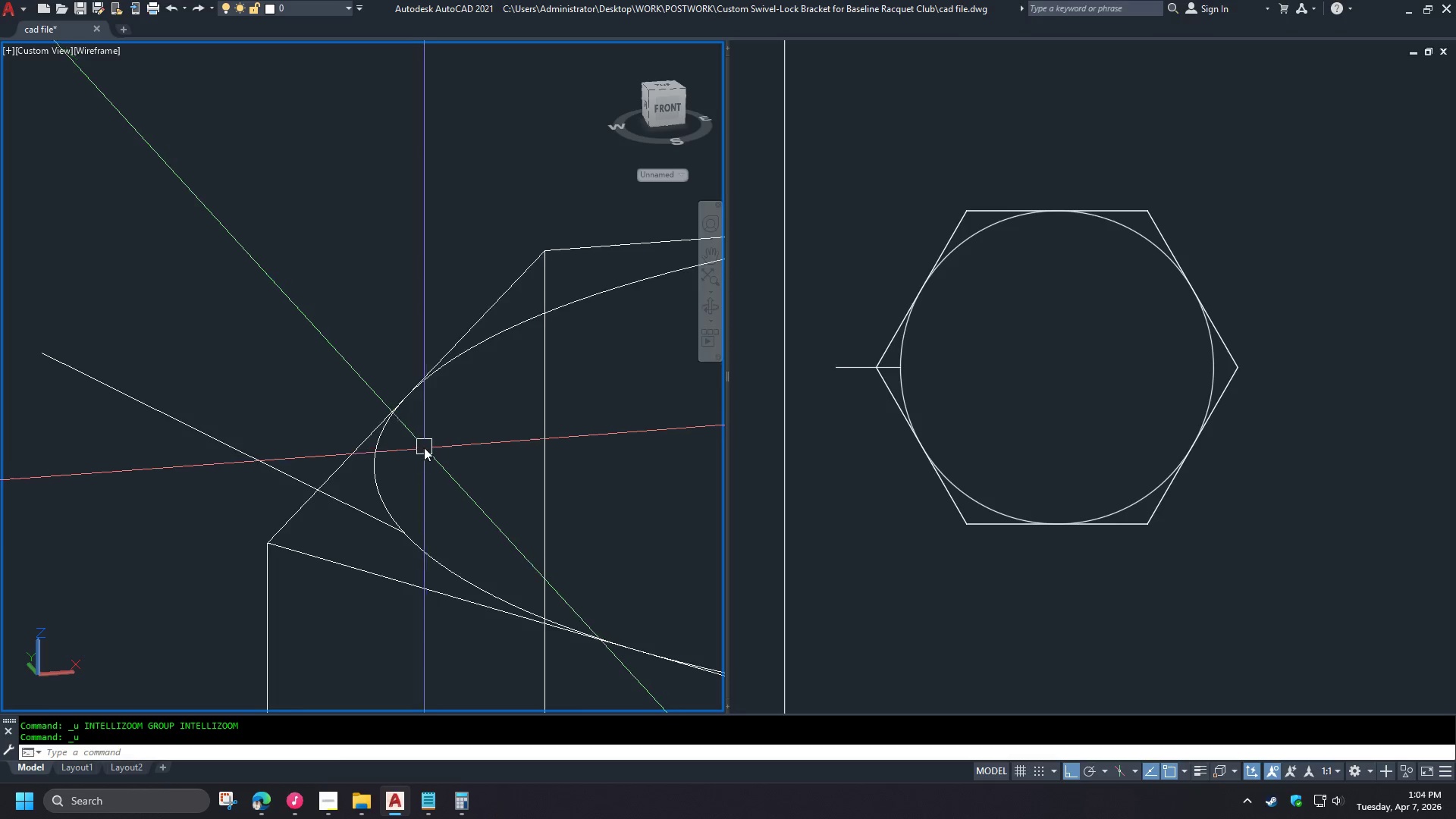 
key(Control+Z)
 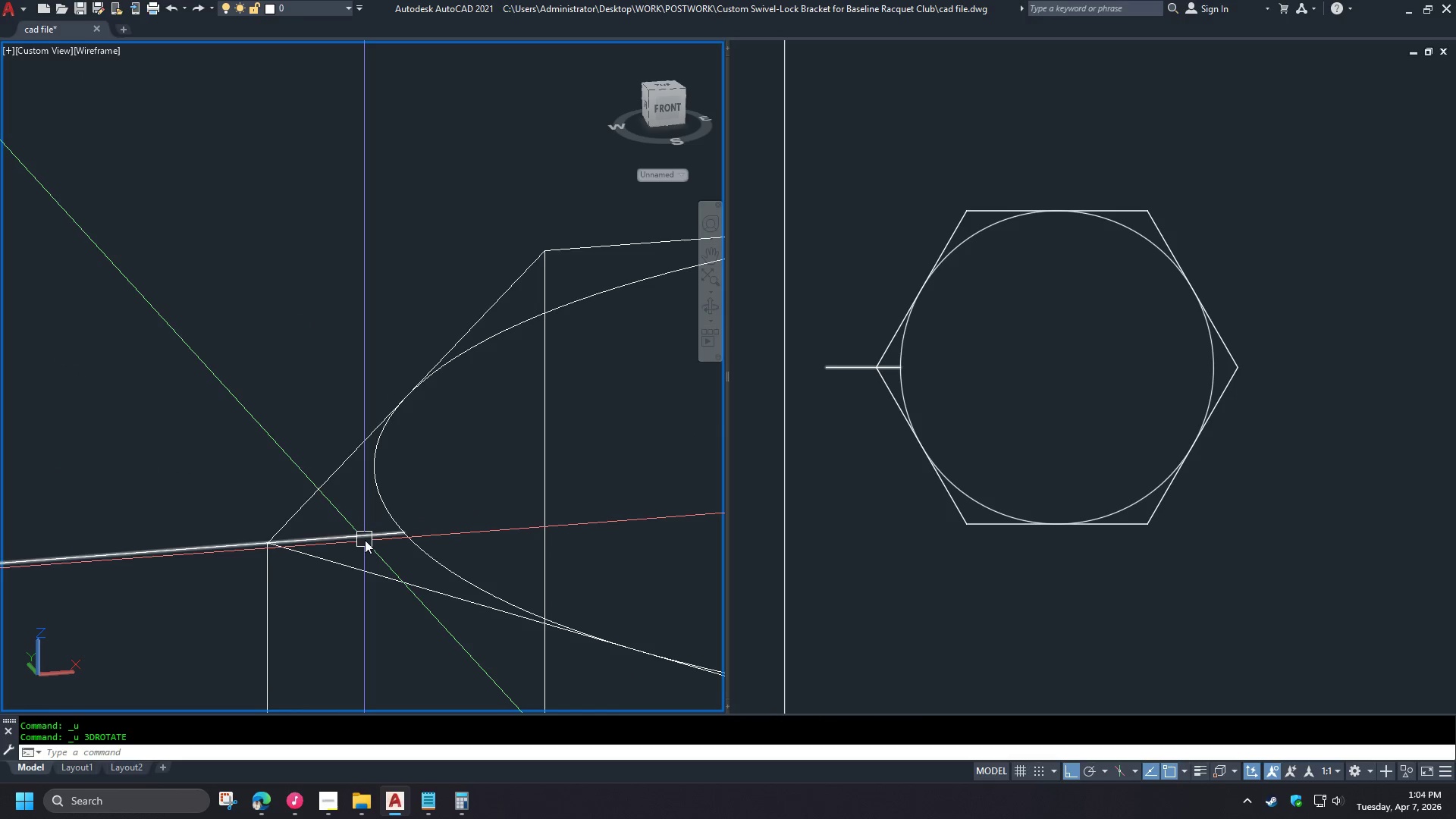 
left_click([365, 540])
 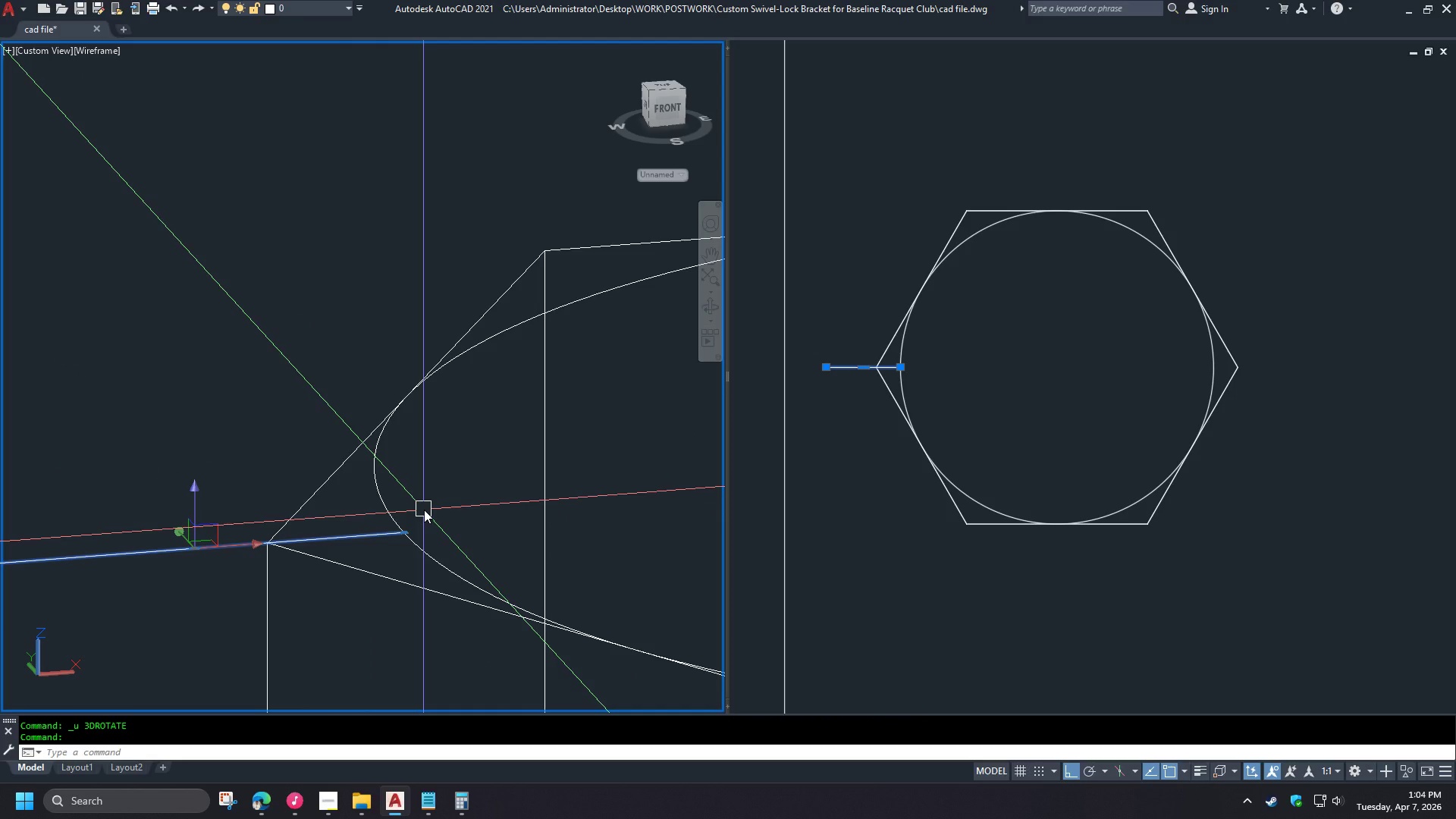 
type(3dr end )
 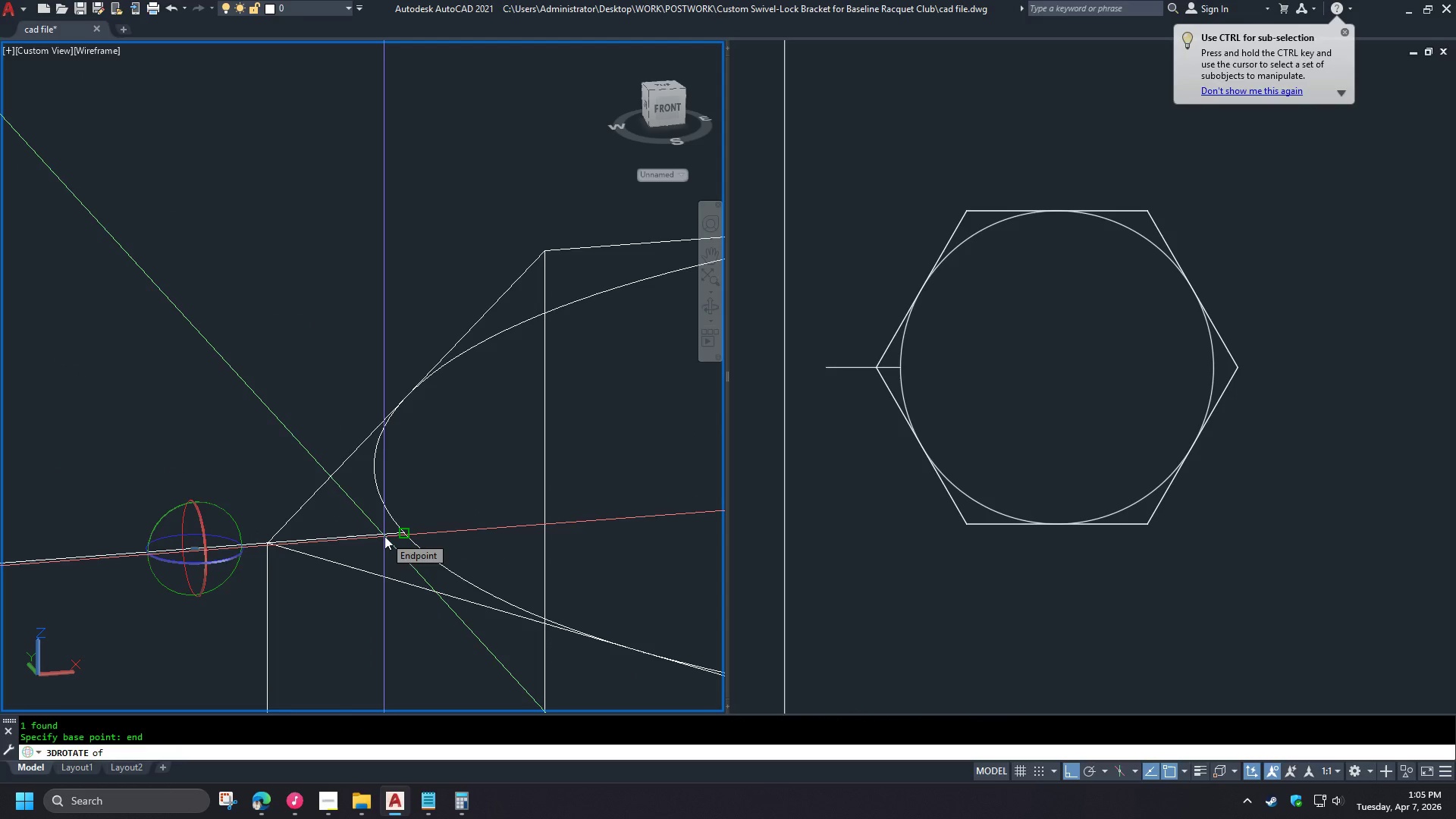 
left_click([384, 536])
 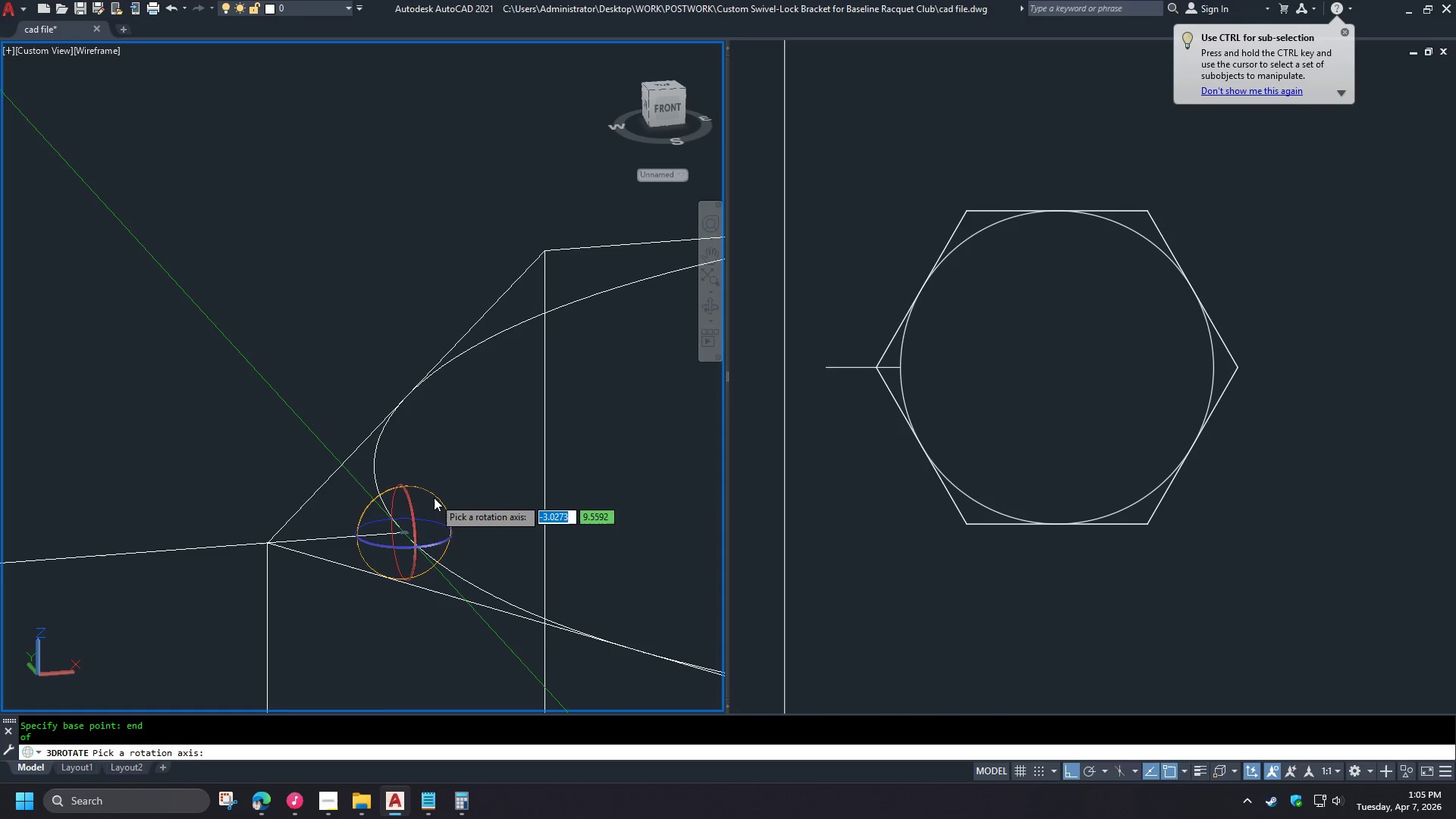 
left_click([433, 495])
 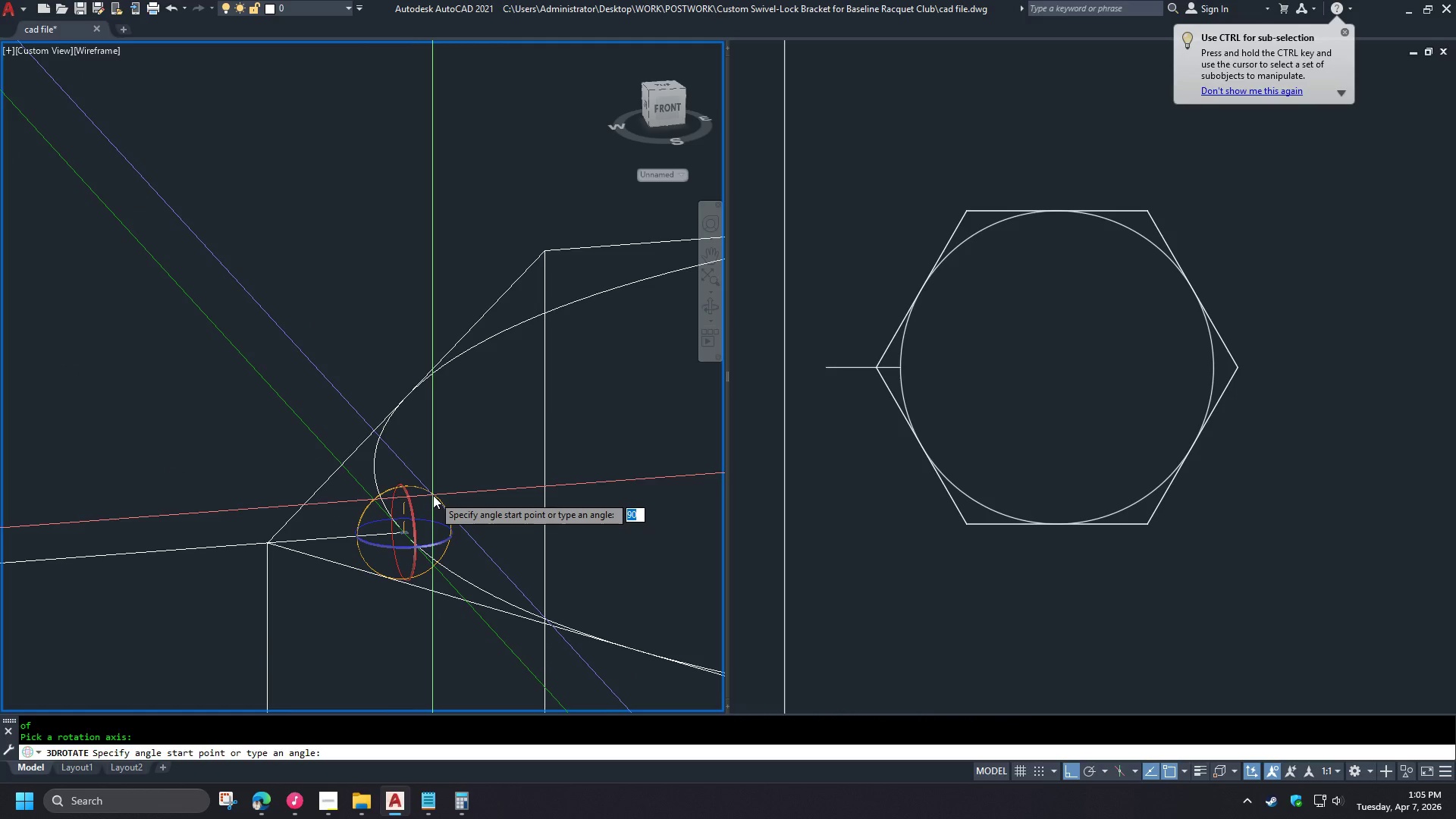 
left_click([437, 455])
 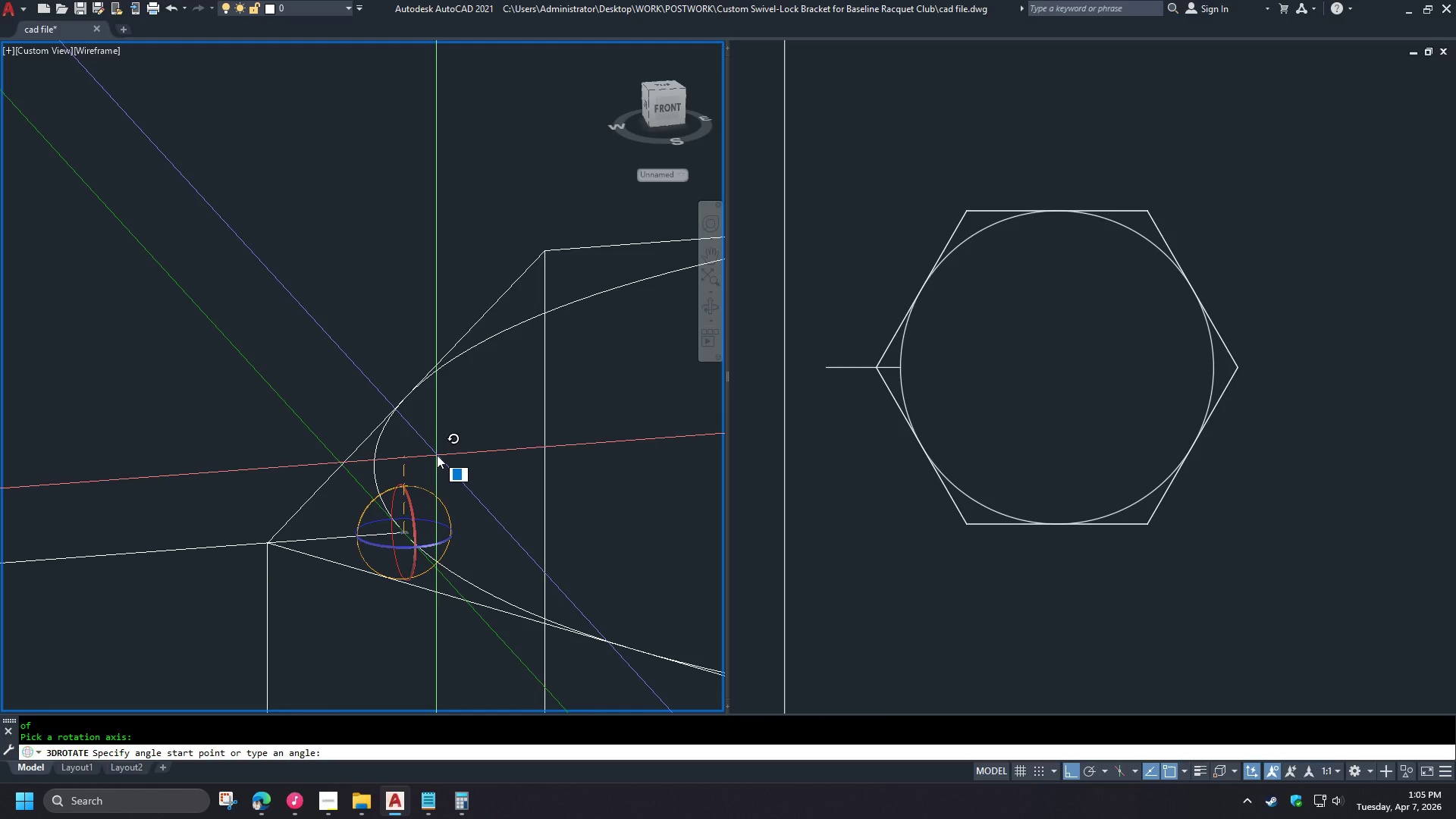 
key(NumpadSubtract)
 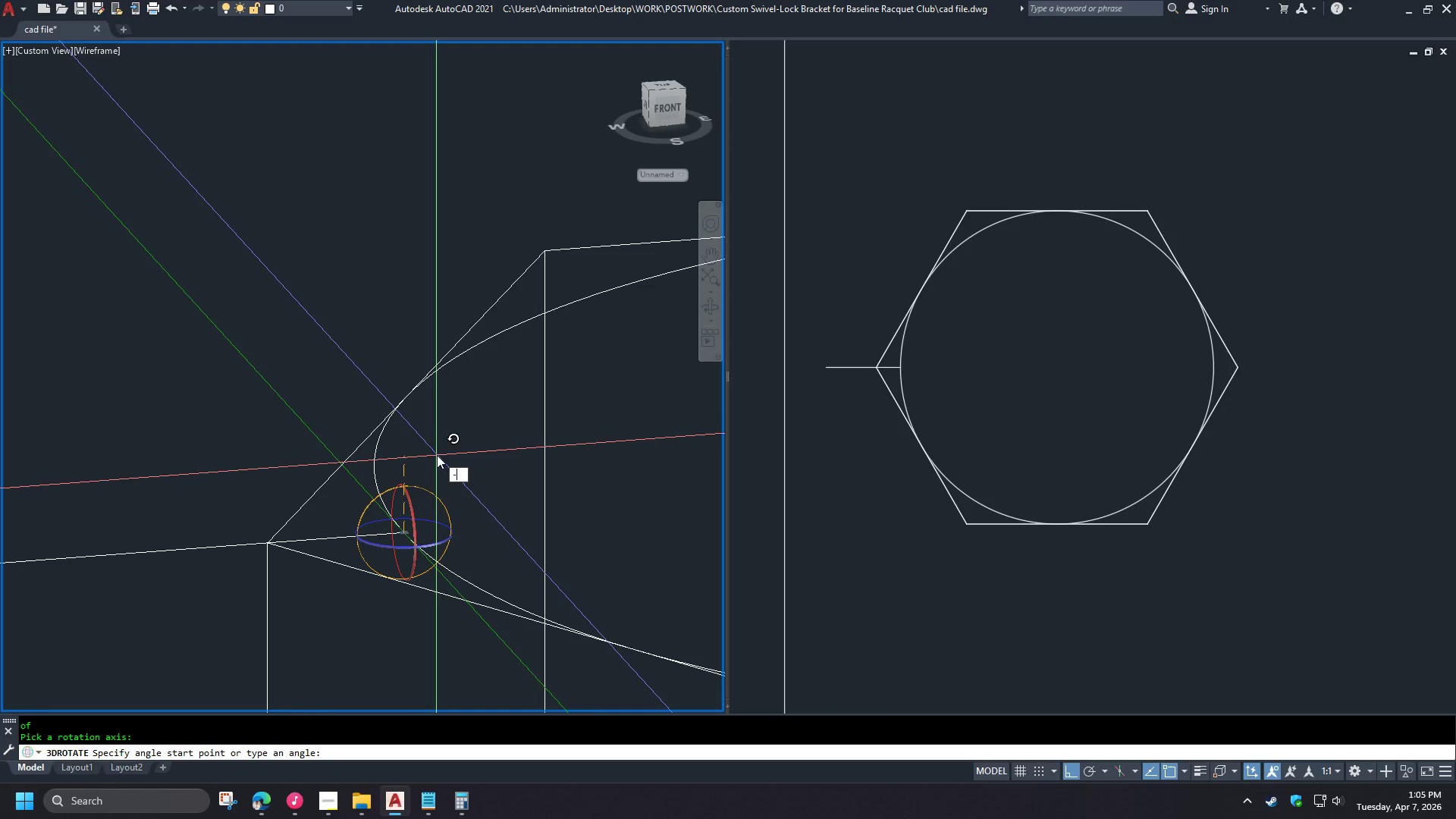 
key(Numpad3)
 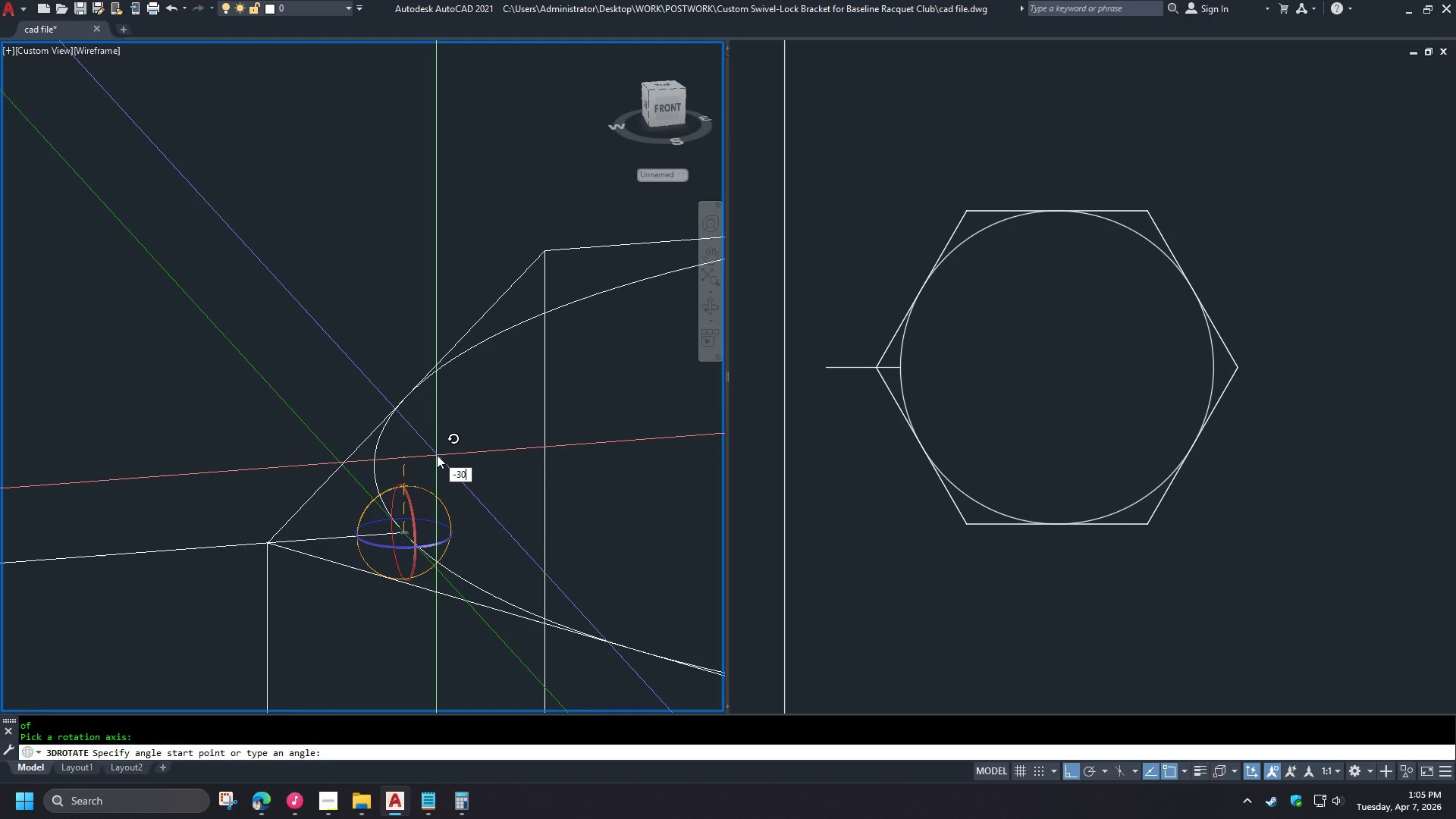 
key(Numpad0)
 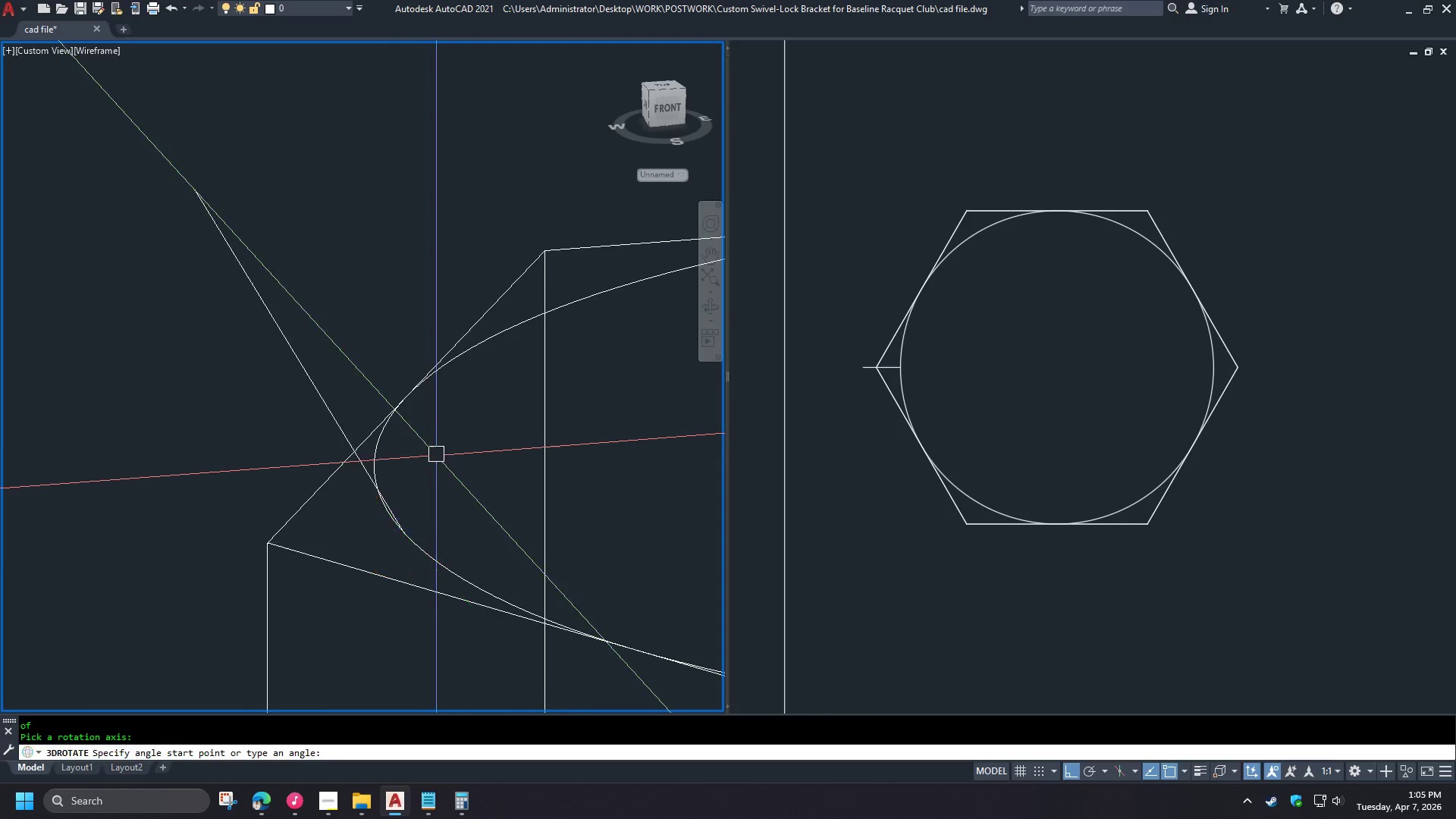 
key(NumpadEnter)
 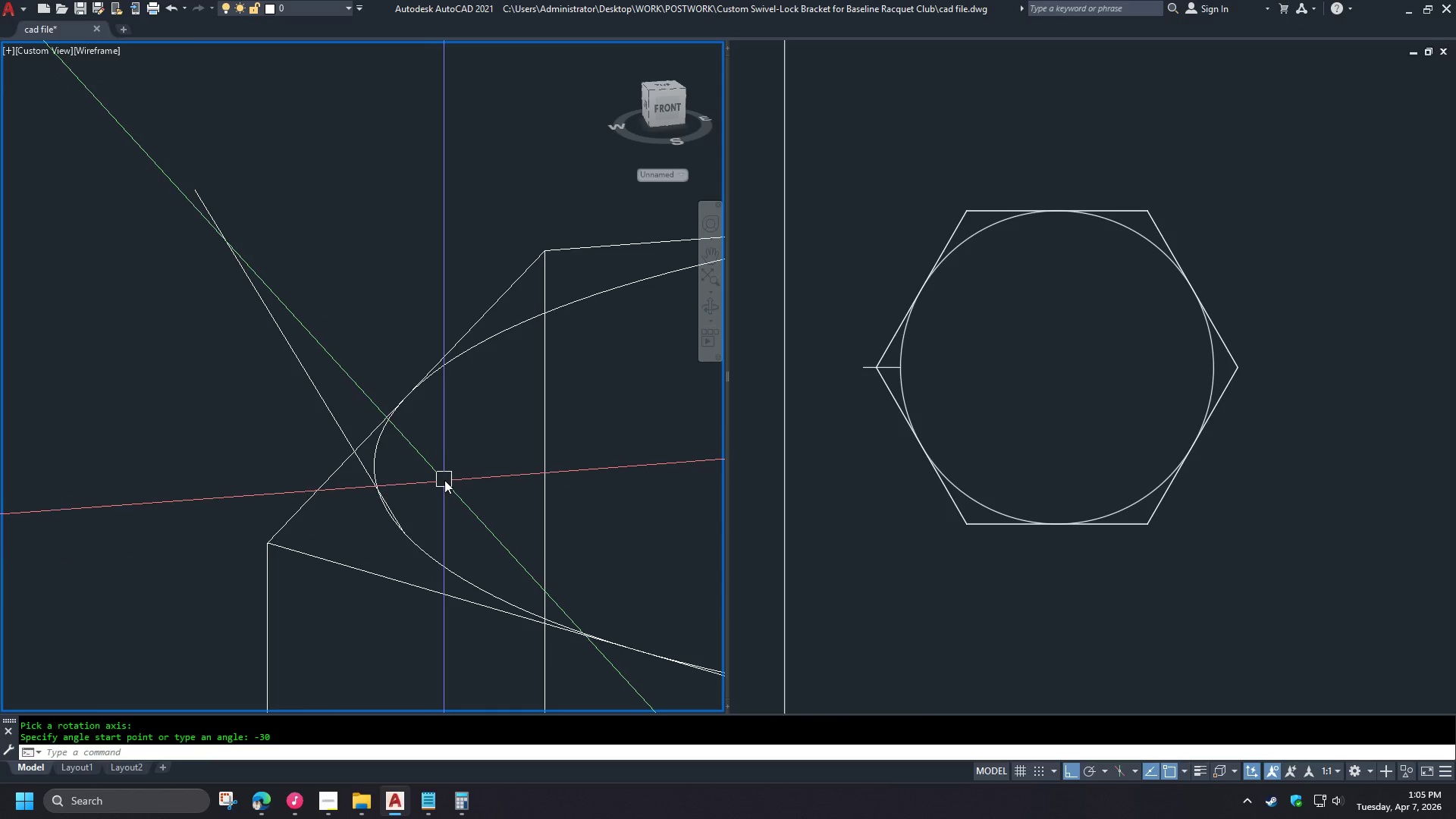 
key(Control+Z)
 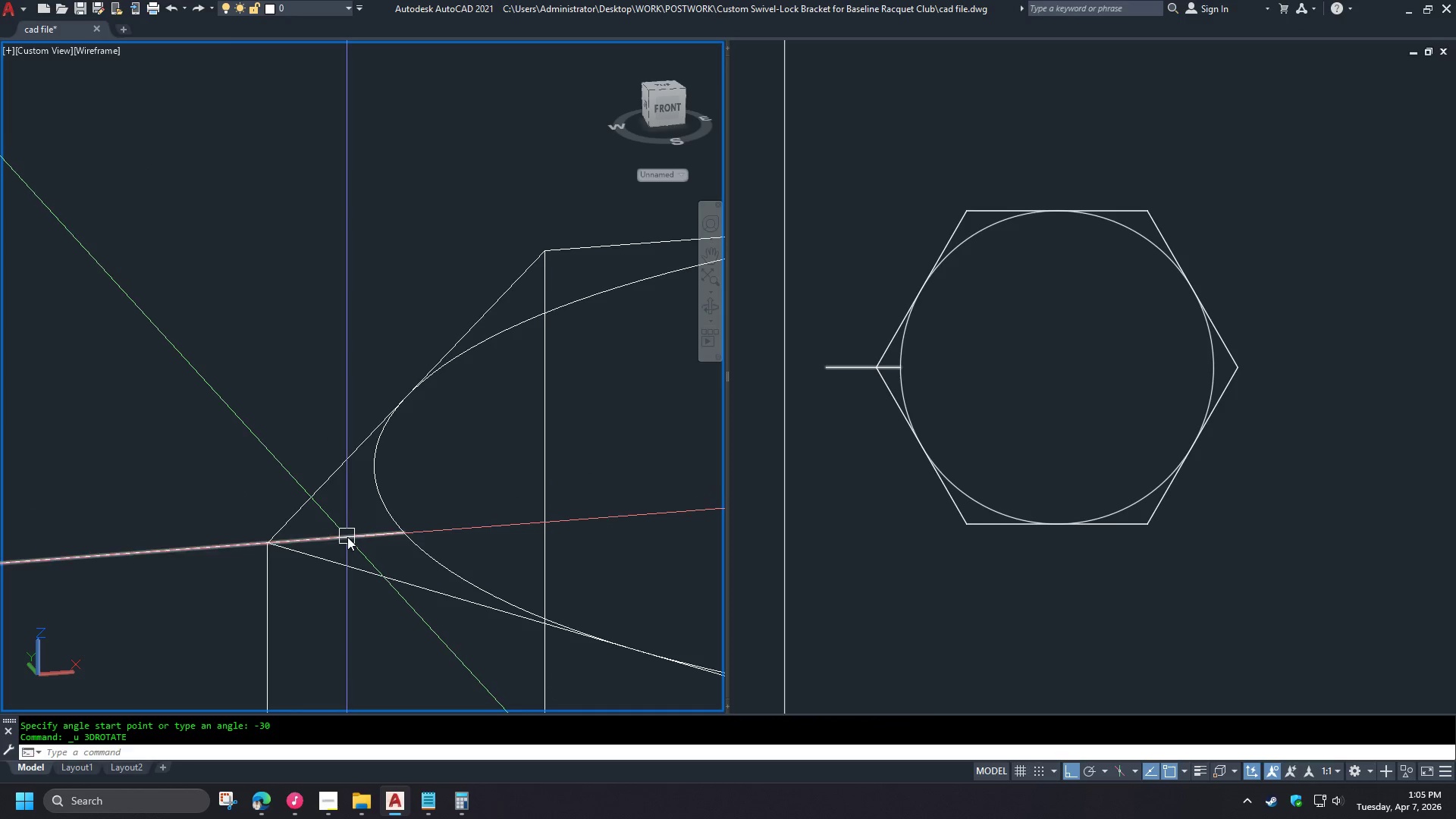 
left_click([347, 537])
 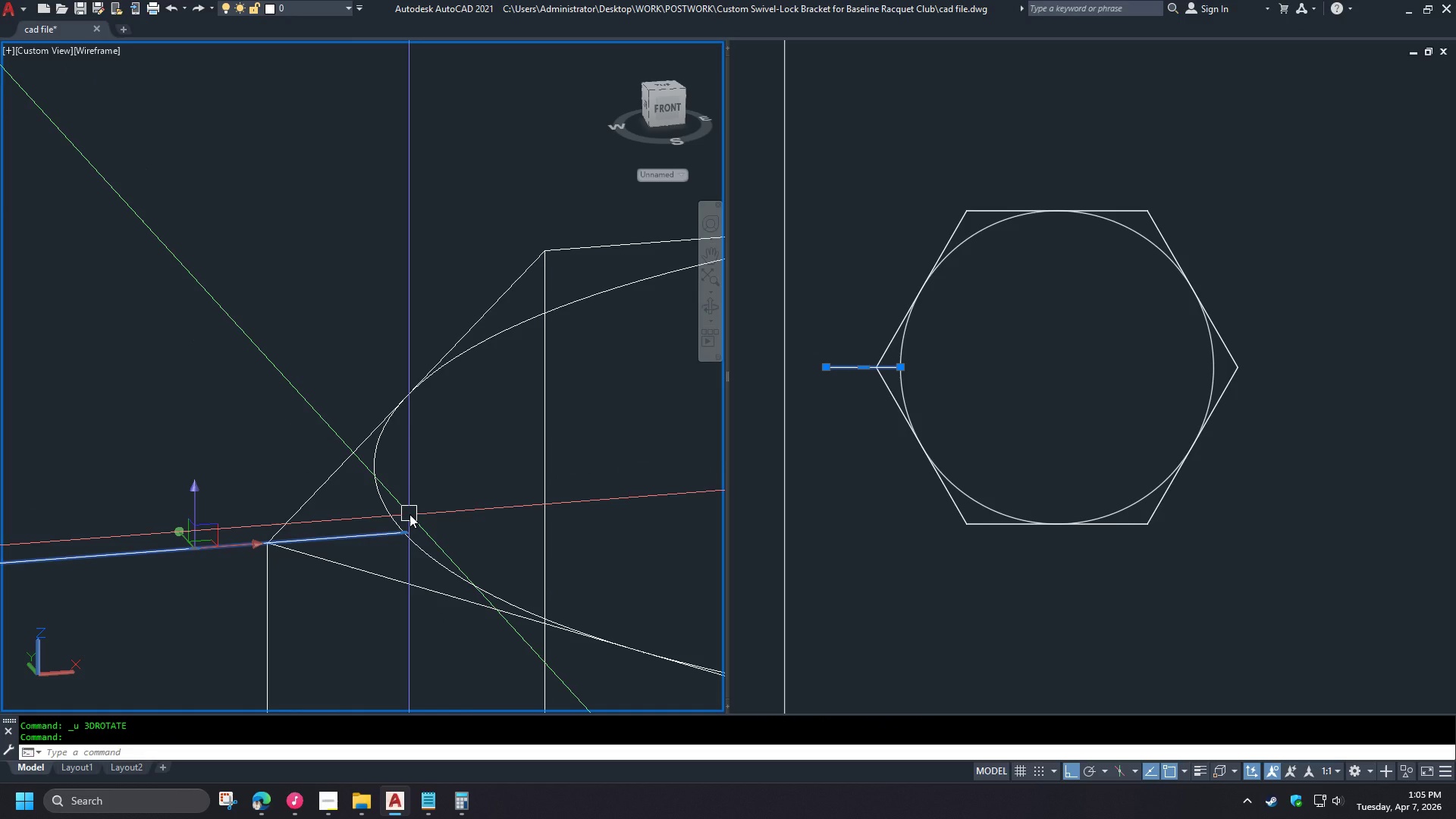 
type(3dro end )
 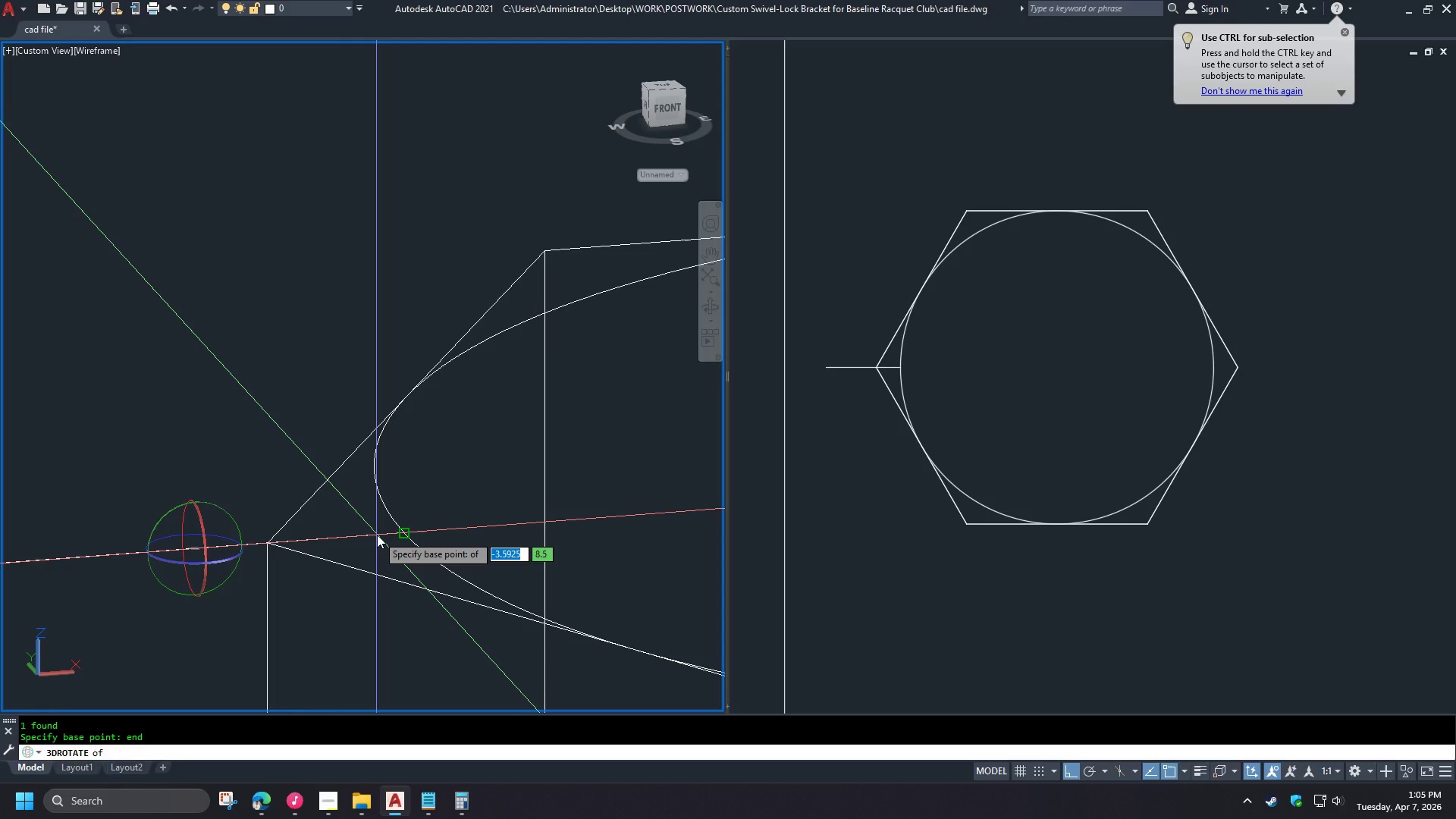 
left_click([377, 535])
 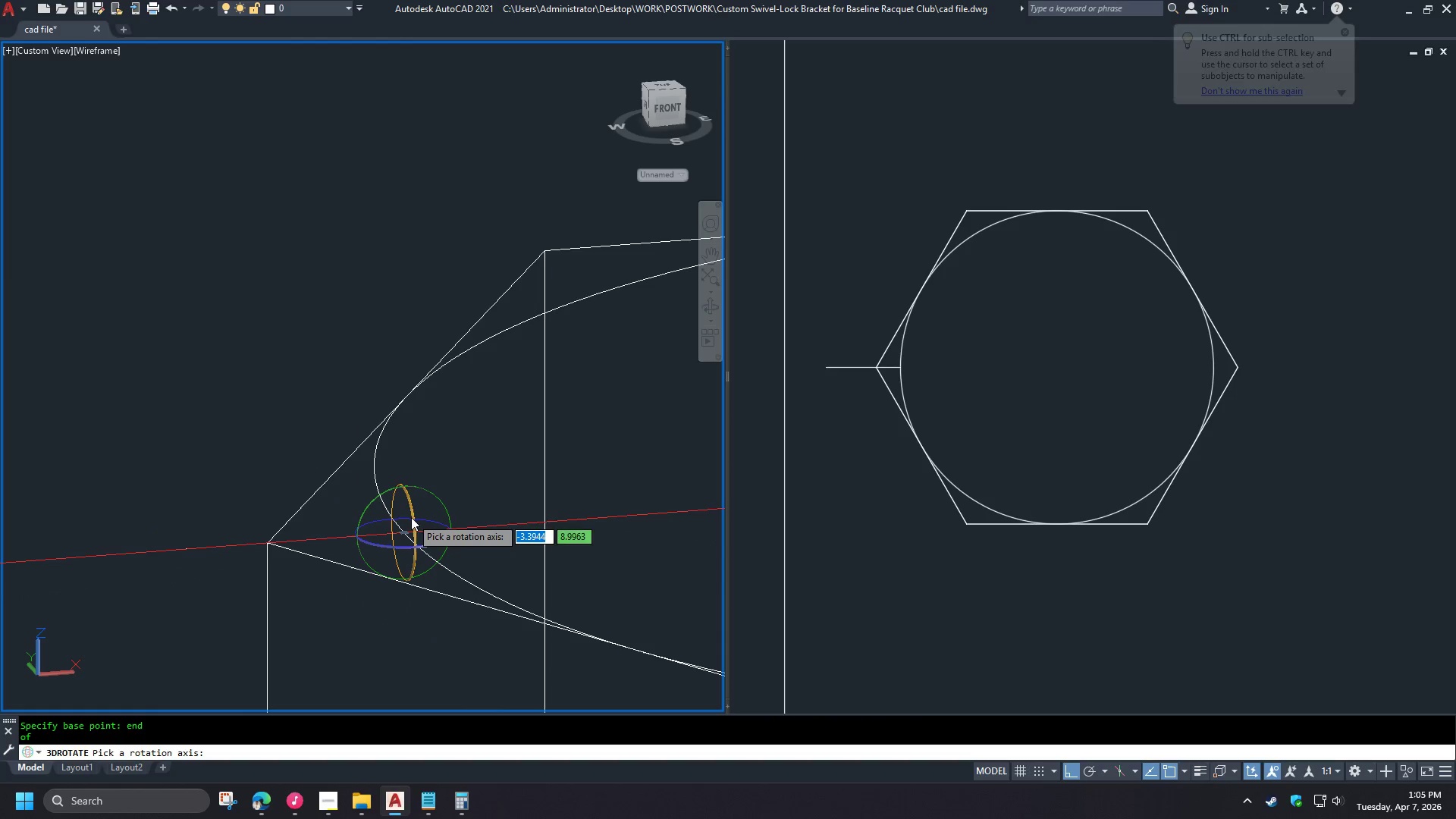 
left_click([428, 494])
 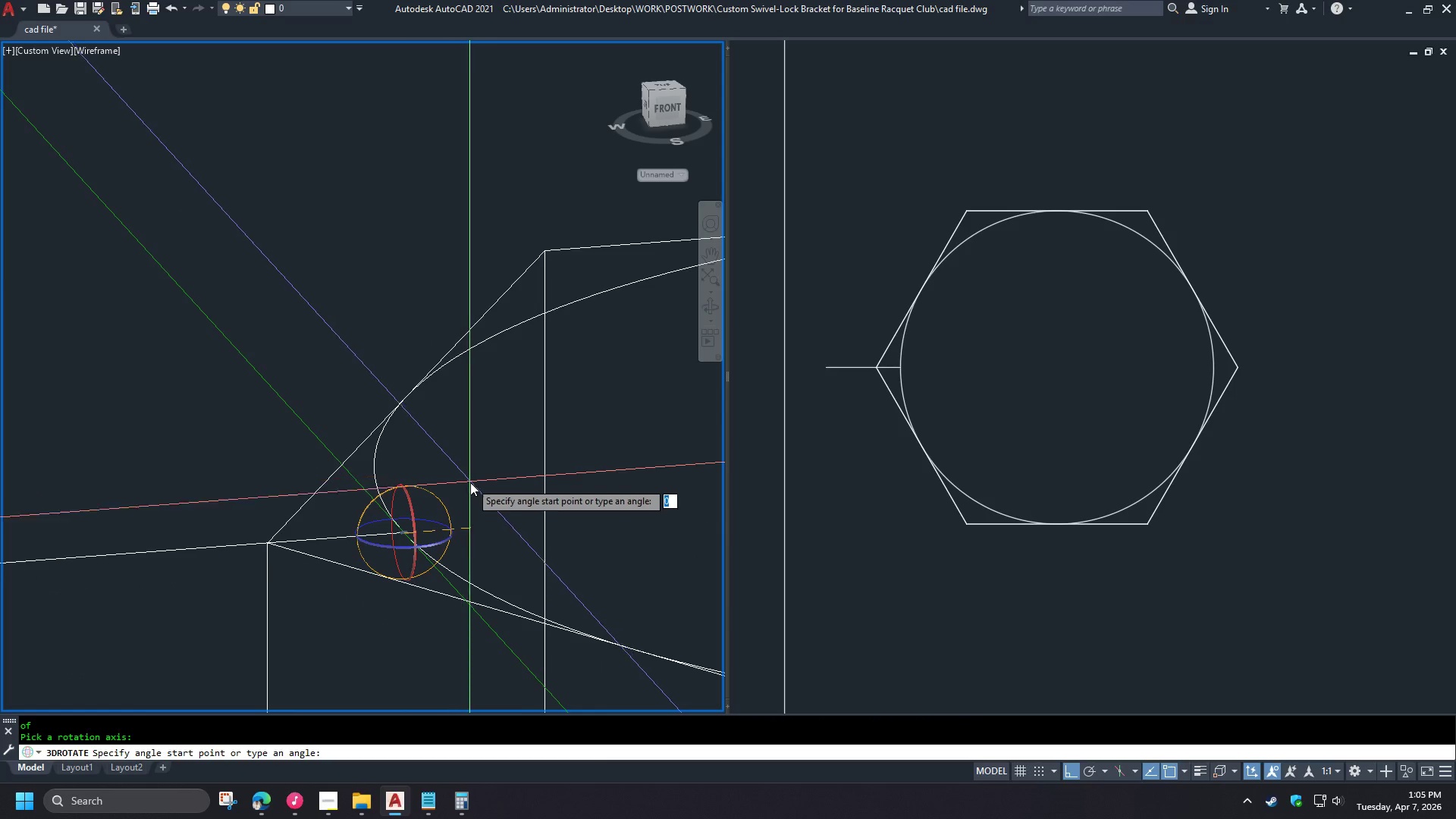 
hold_key(key=ShiftLeft, duration=1.5)
 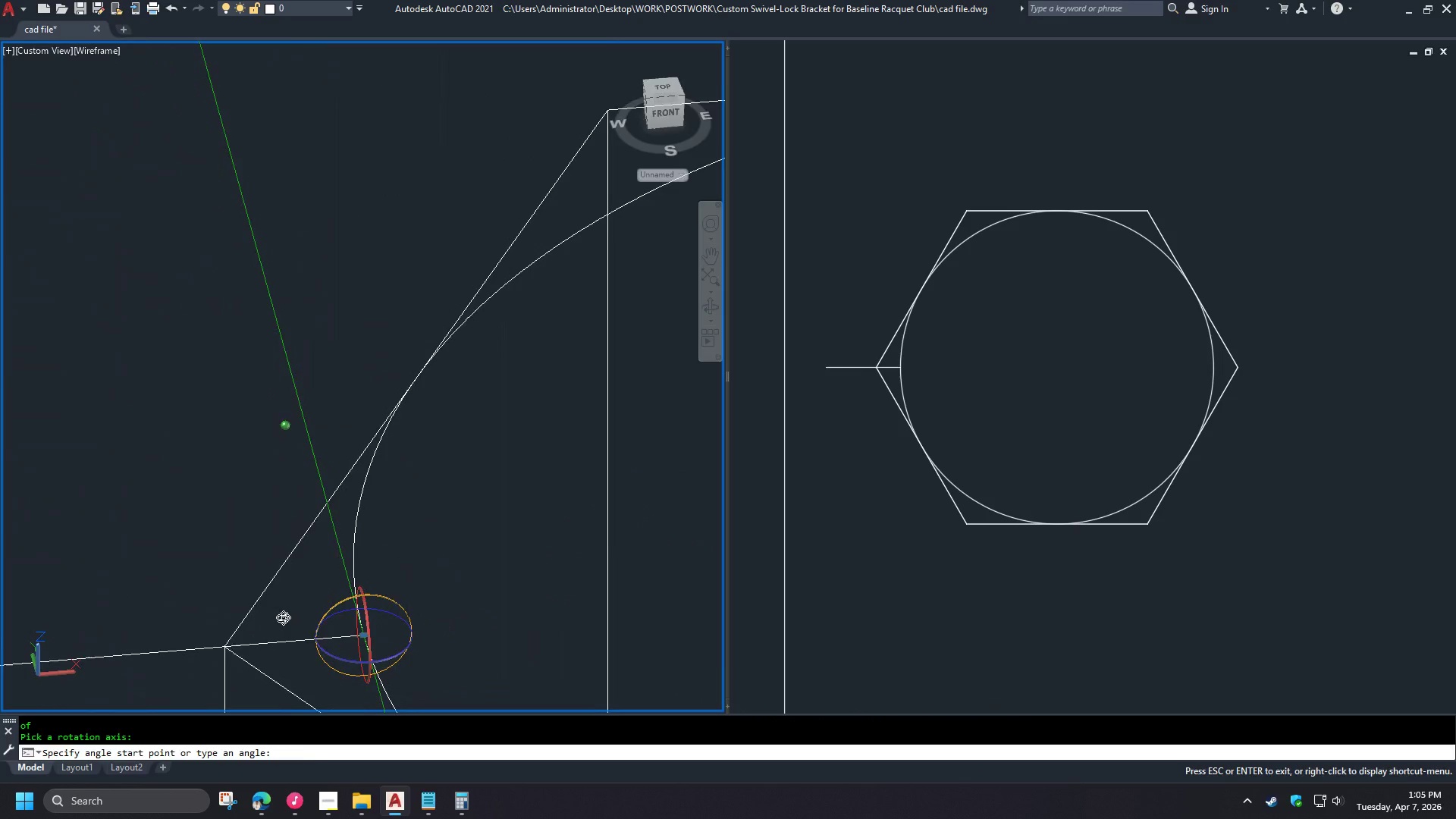 
hold_key(key=ShiftLeft, duration=0.77)
 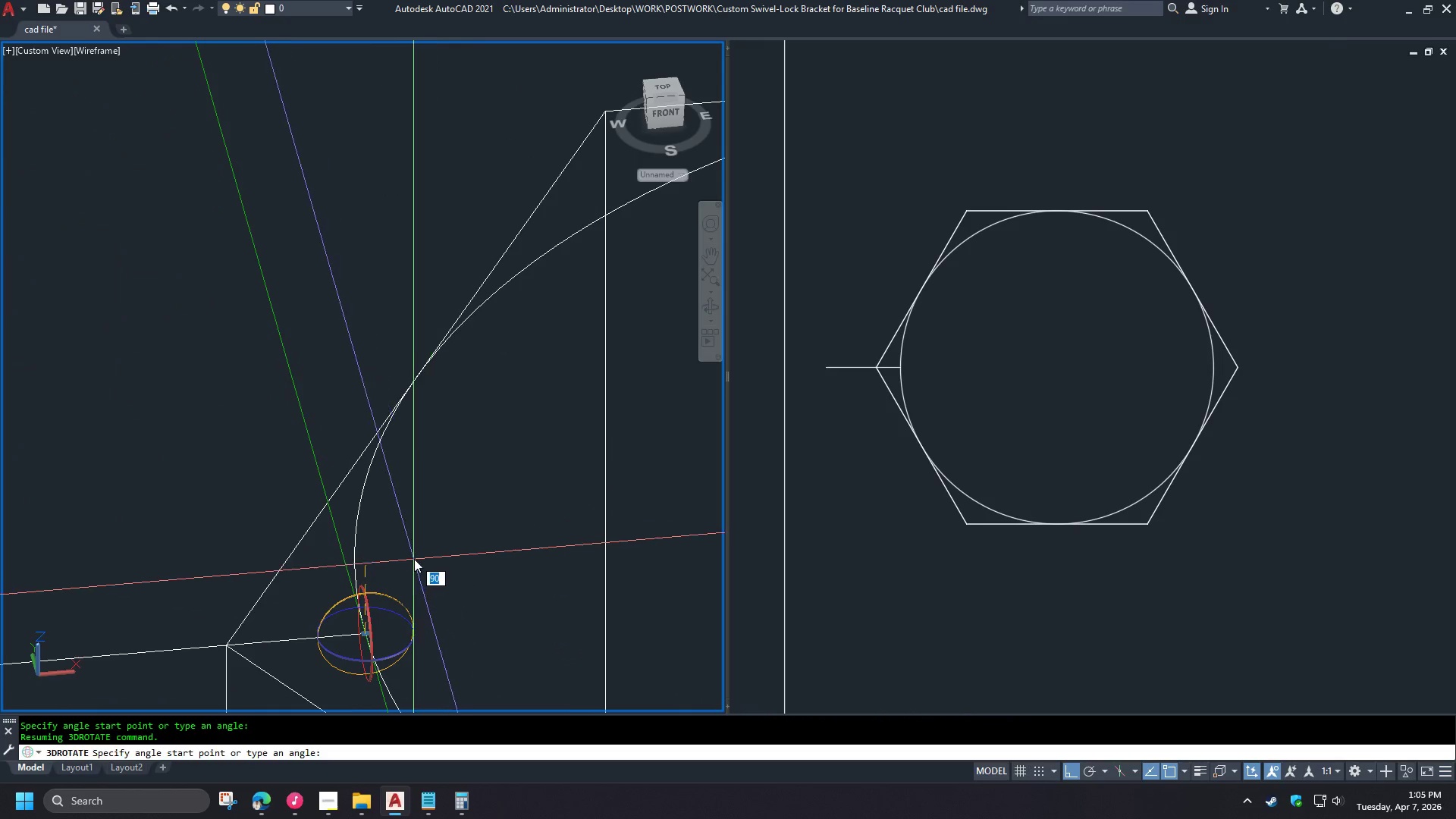 
hold_key(key=ShiftLeft, duration=13.92)
 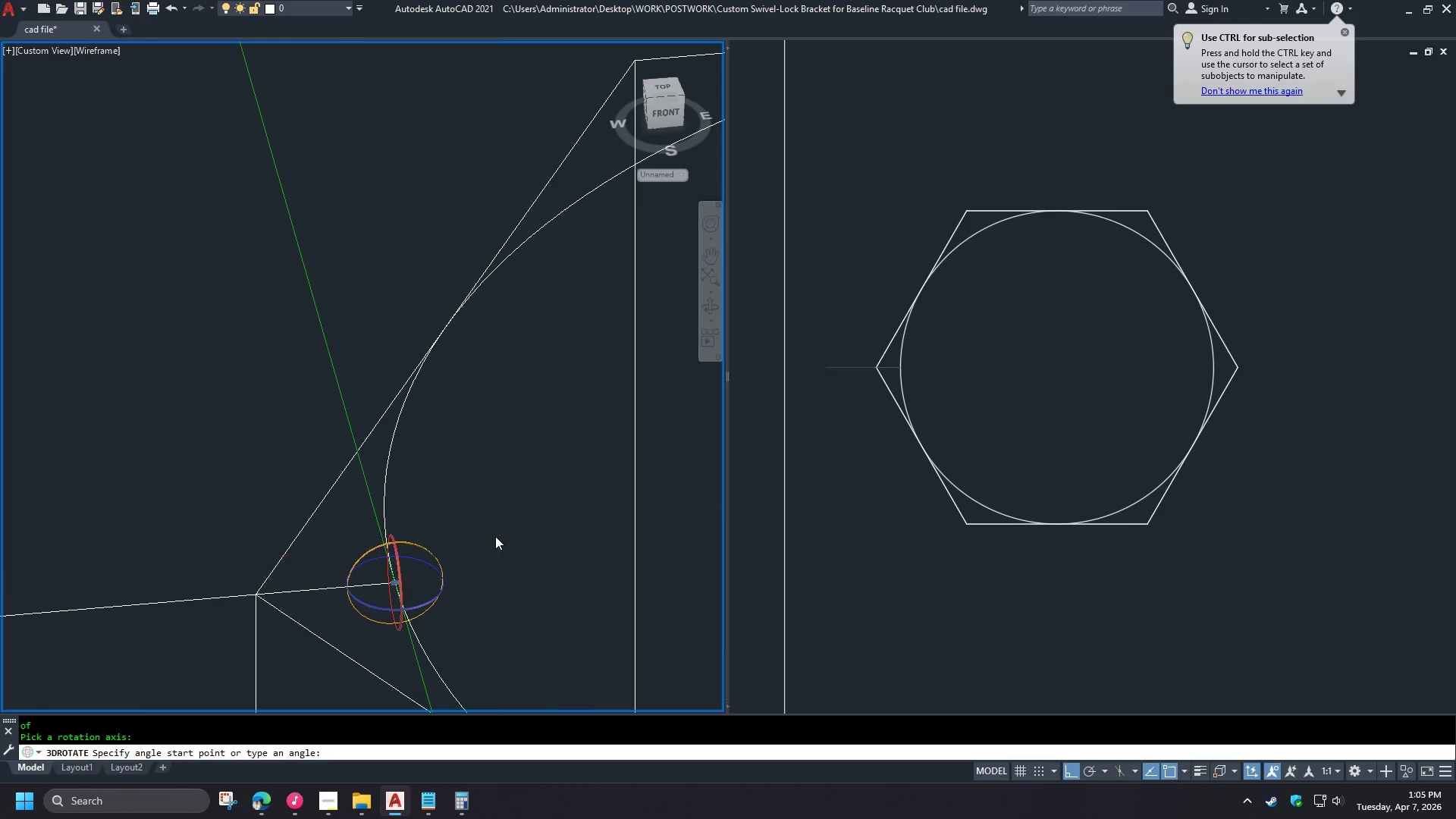 
key(Numpad0)
 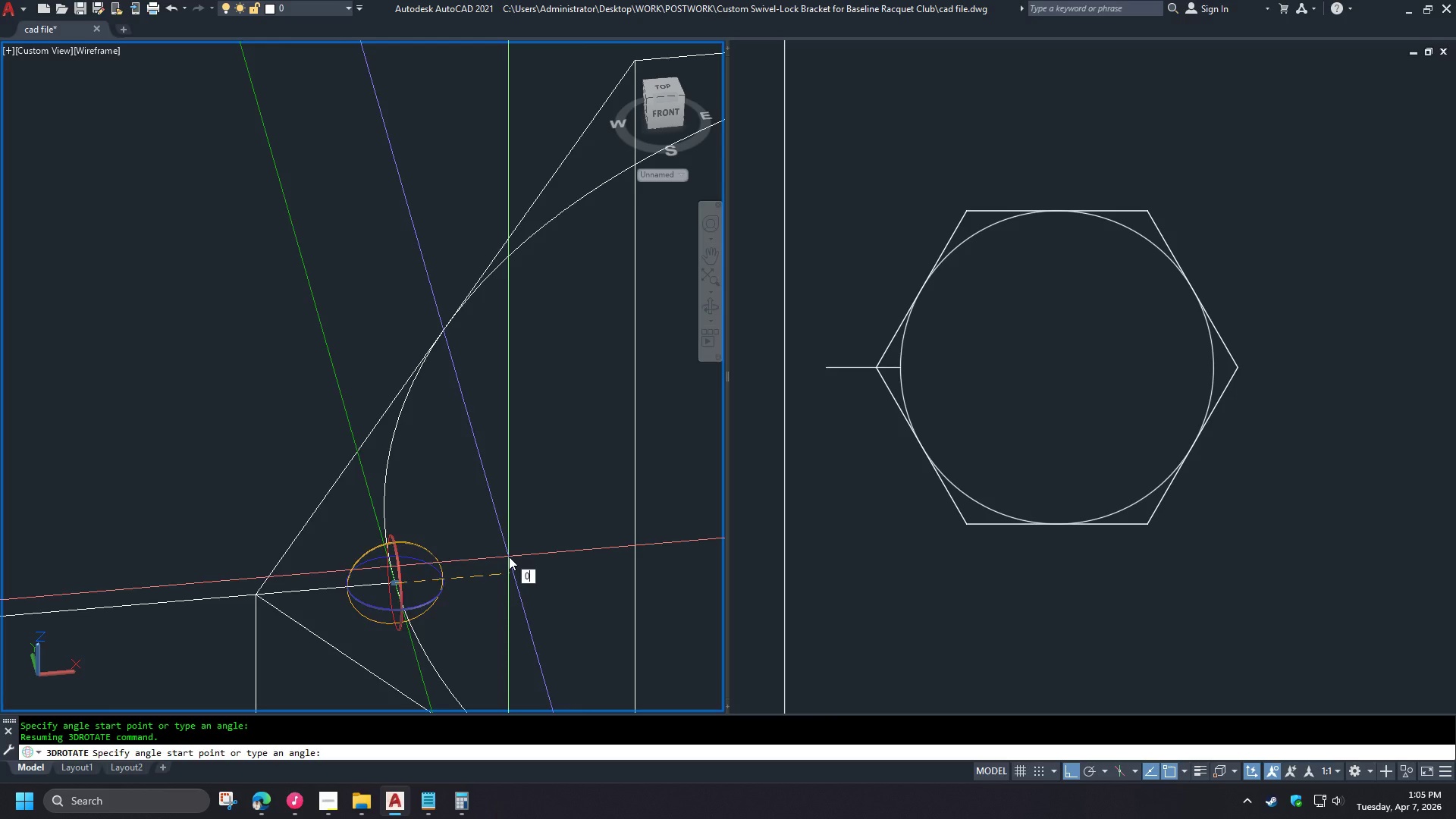 
key(NumpadEnter)
 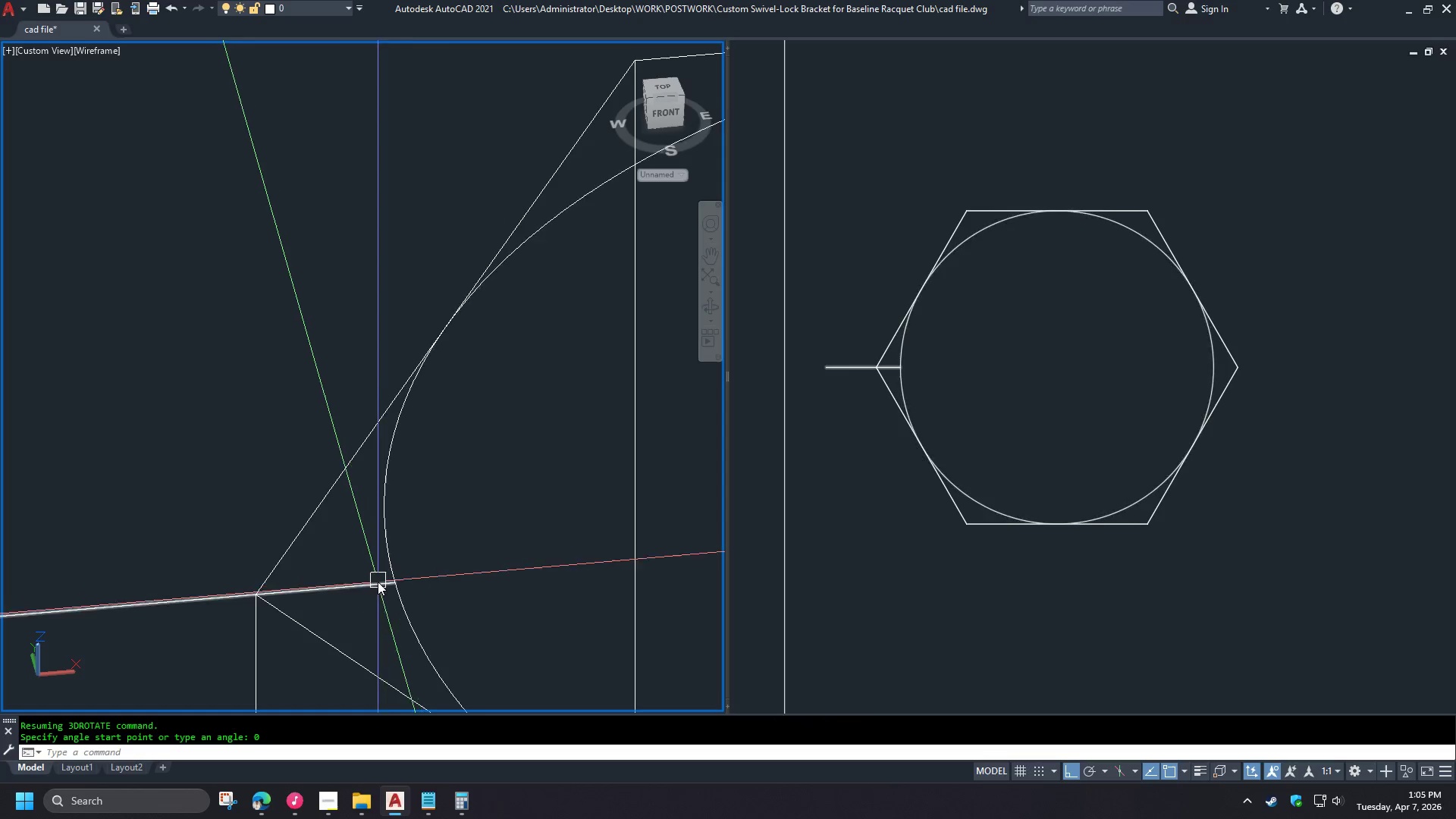 
left_click([377, 584])
 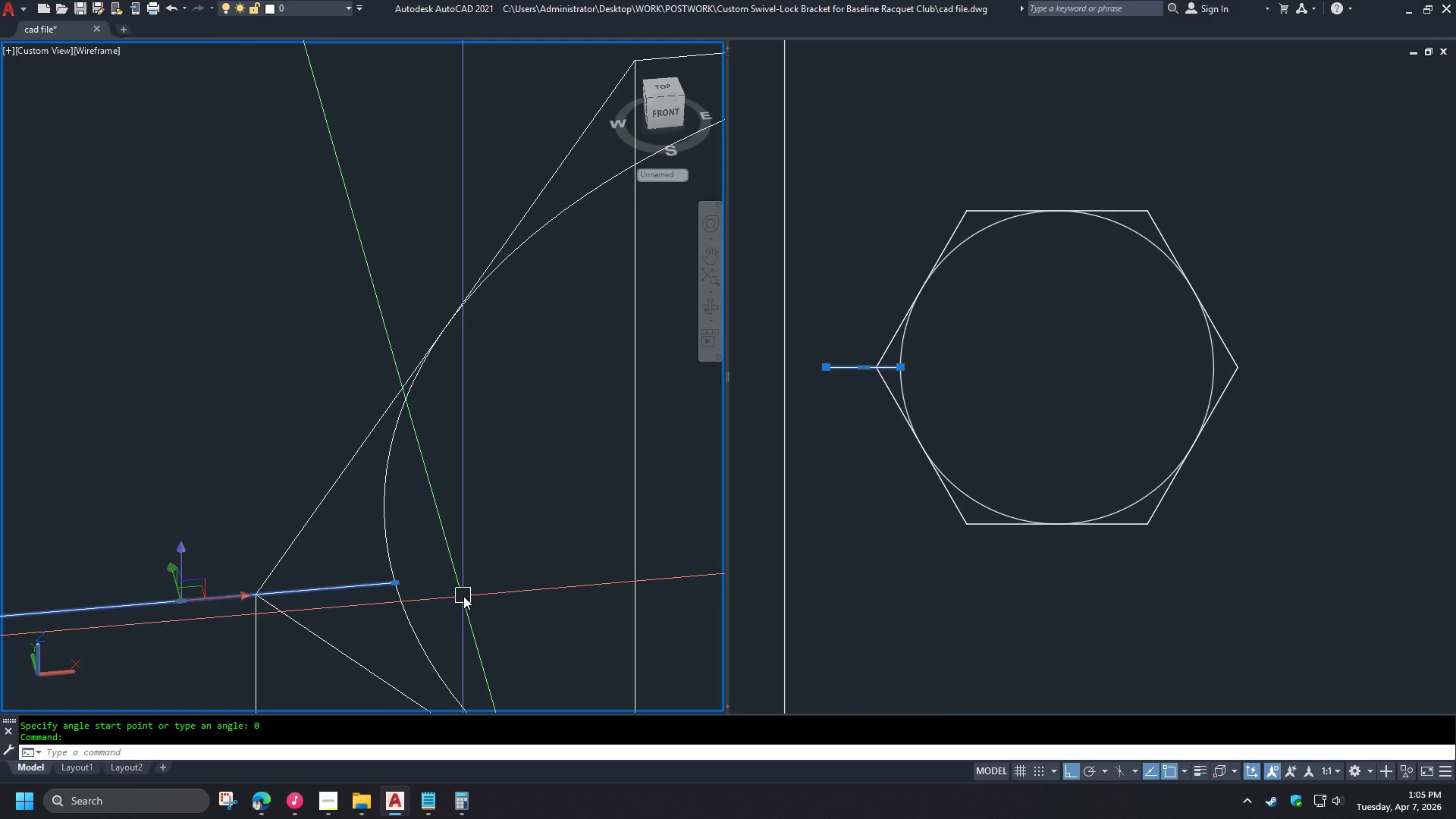 
type(3dro end )
 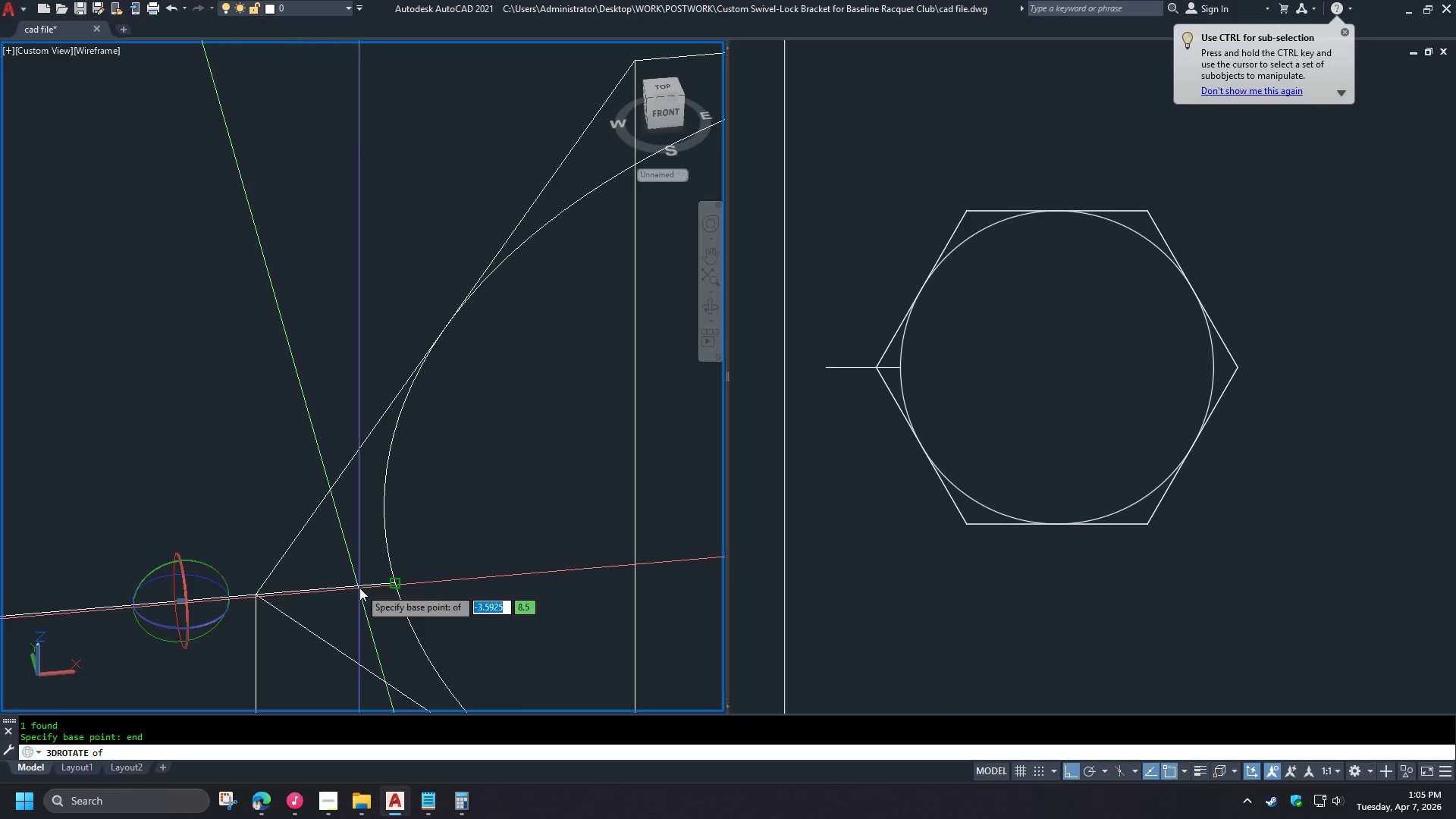 
left_click([359, 588])
 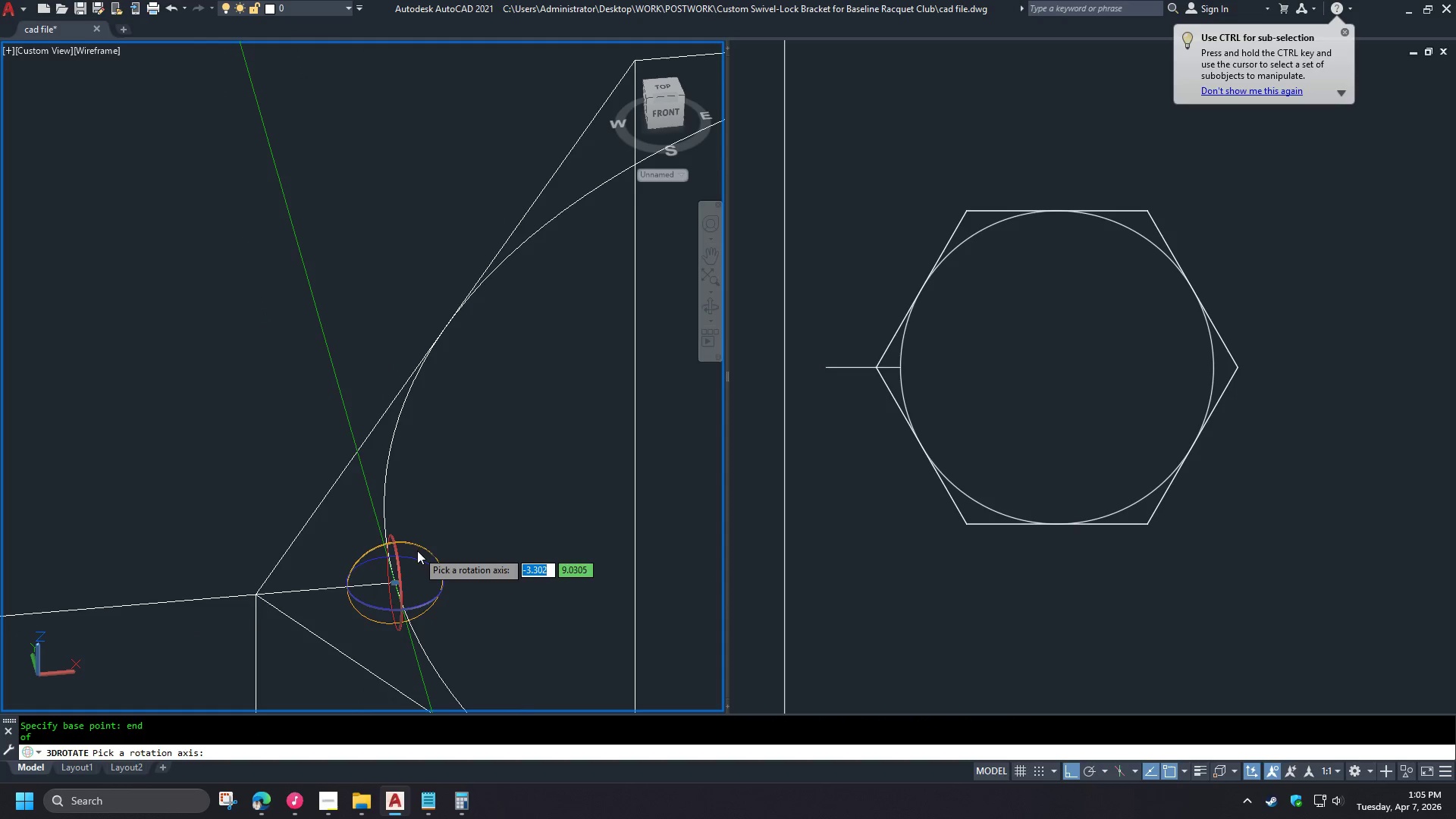 
left_click([422, 548])
 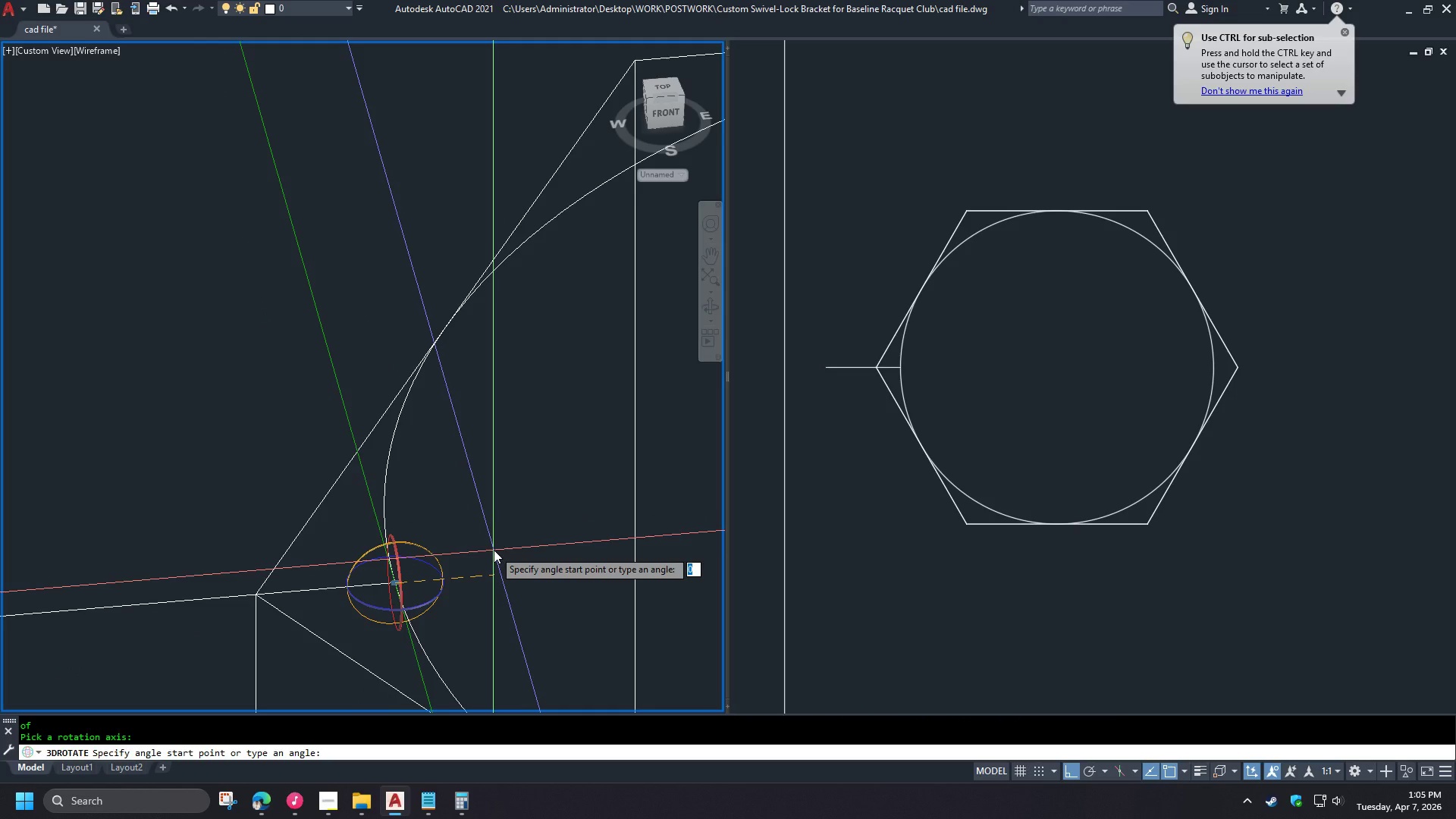 
left_click([494, 550])
 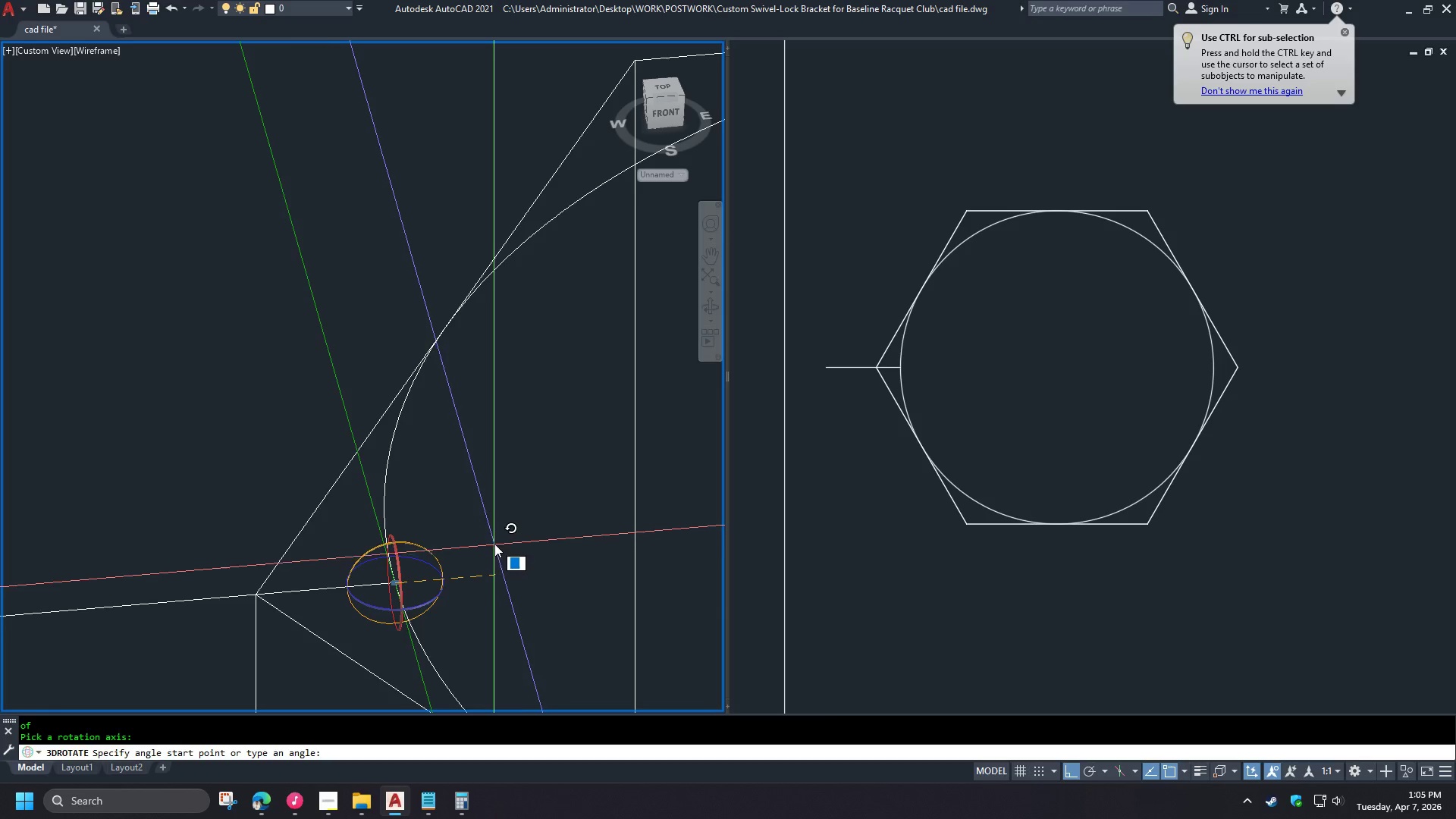 
hold_key(key=ShiftLeft, duration=1.5)
 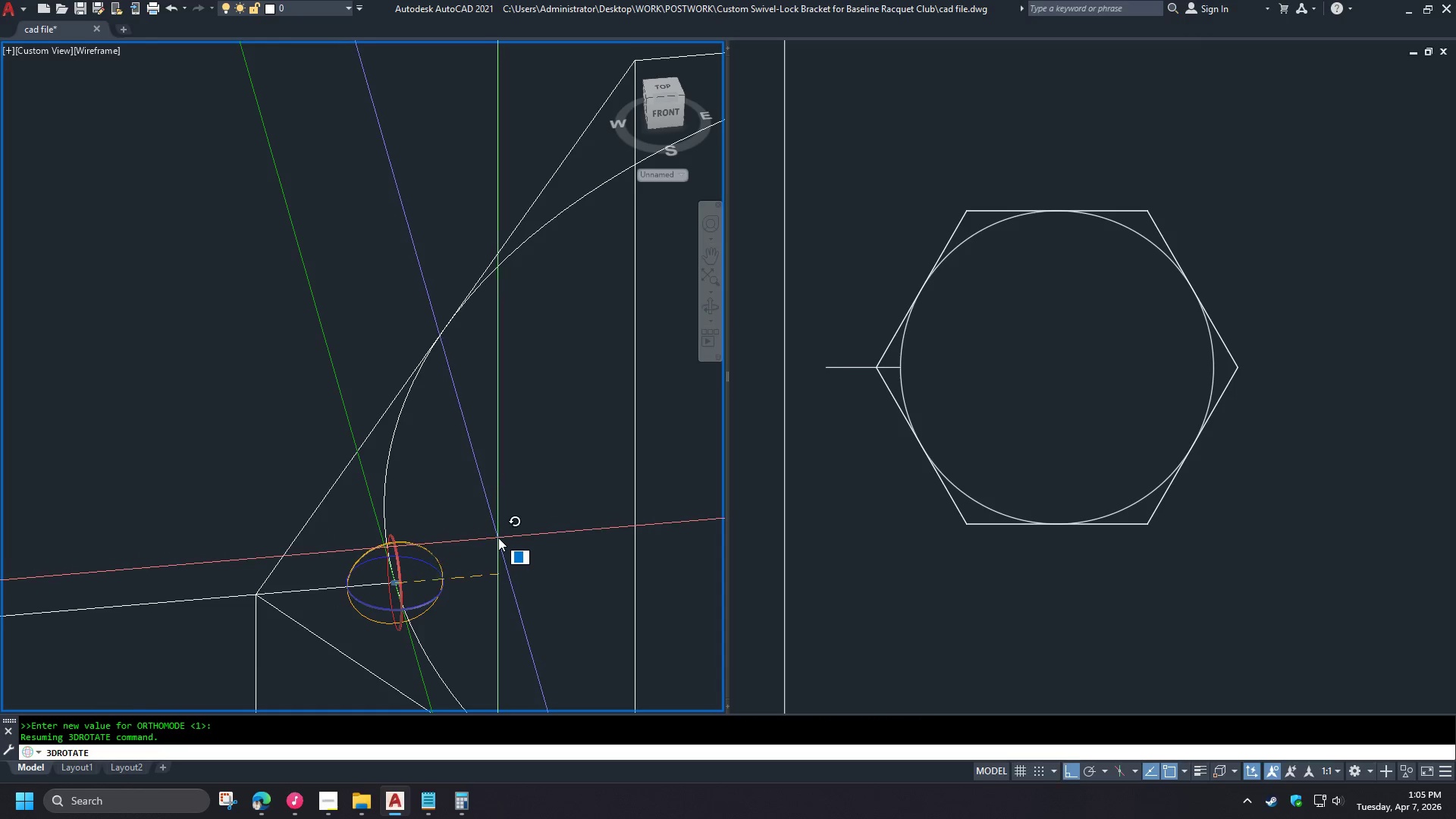 
hold_key(key=ShiftLeft, duration=0.47)
 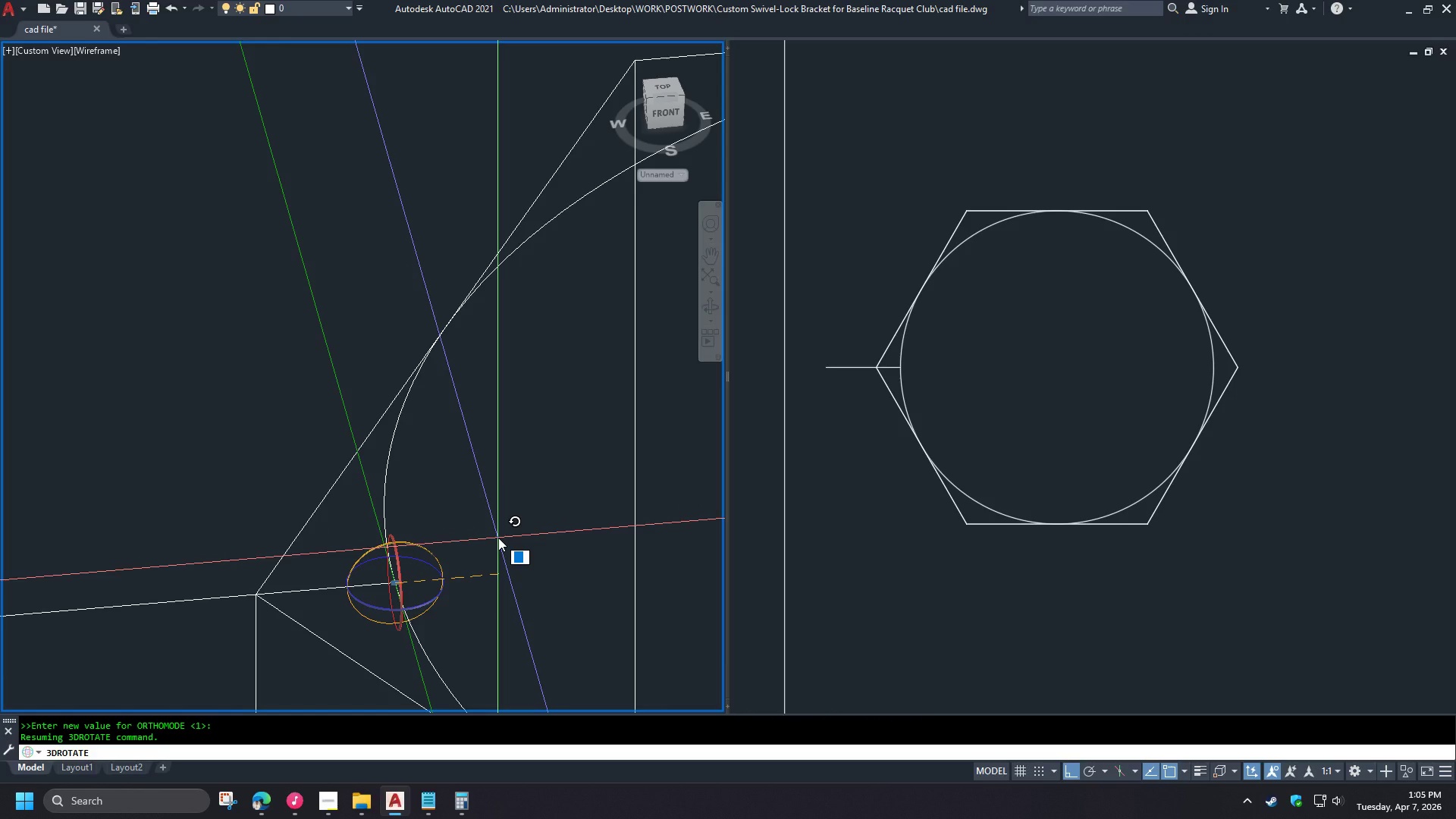 
key(NumpadSubtract)
 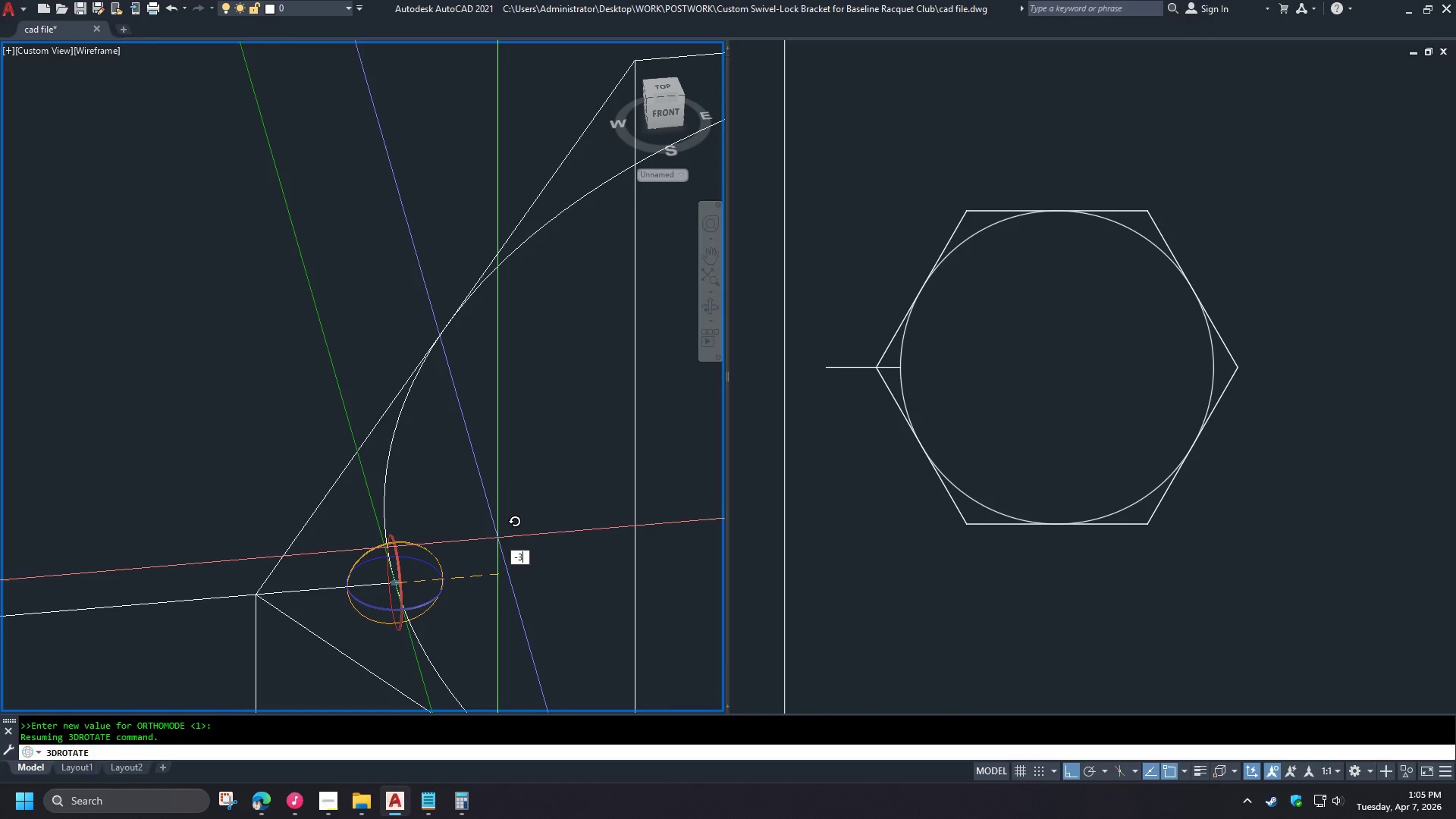 
key(Numpad3)
 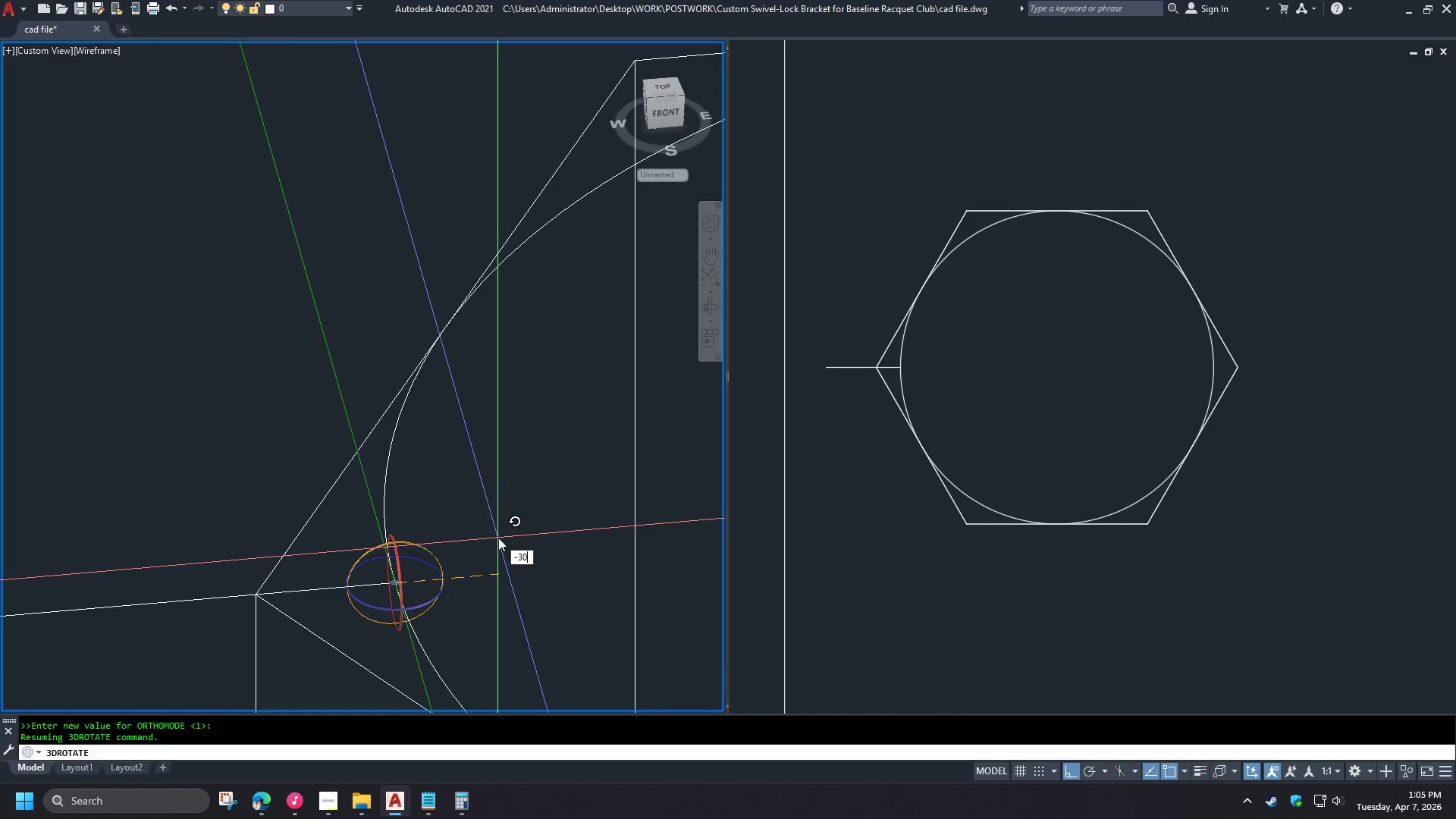 
key(Numpad0)
 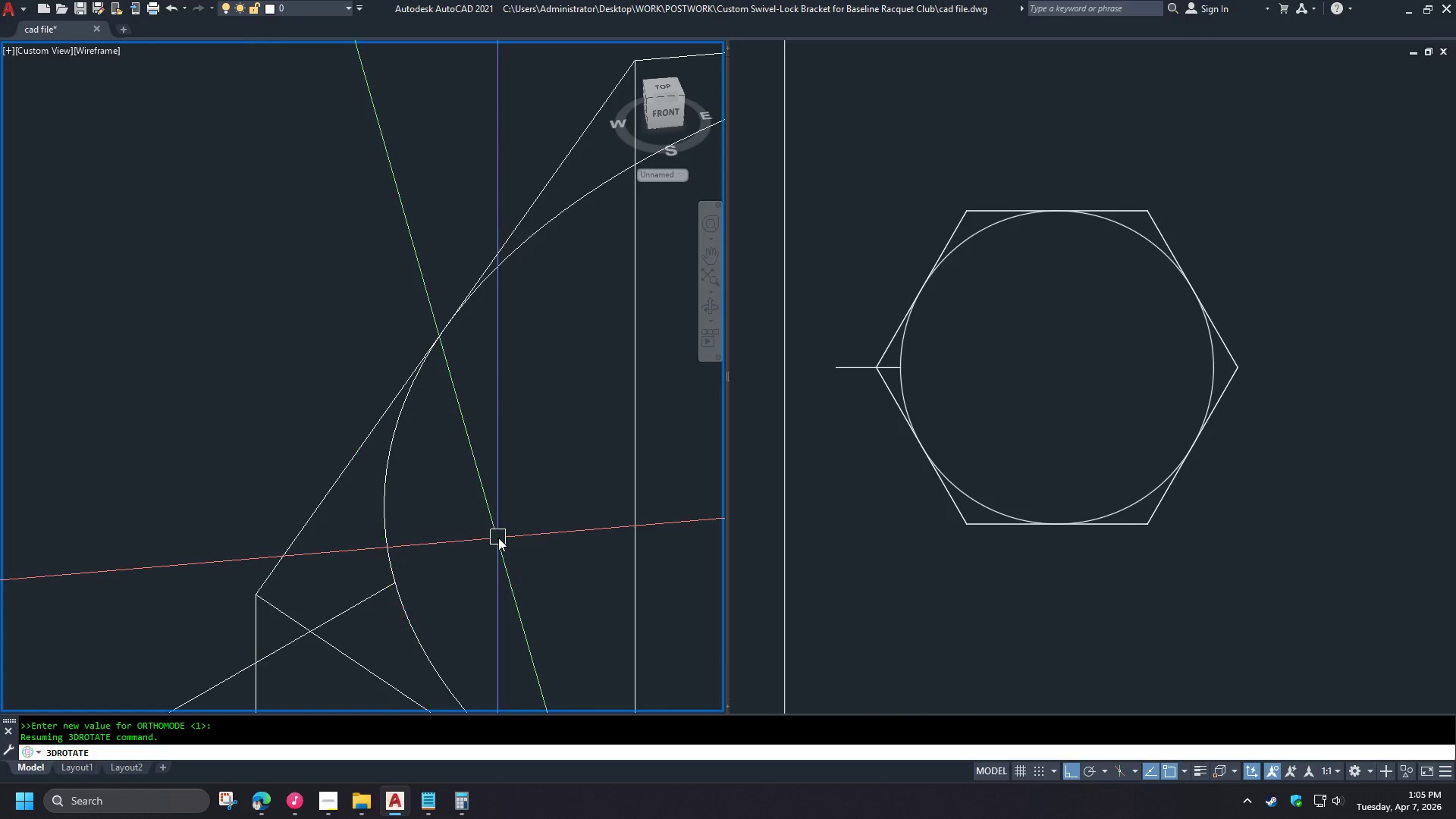 
key(NumpadEnter)
 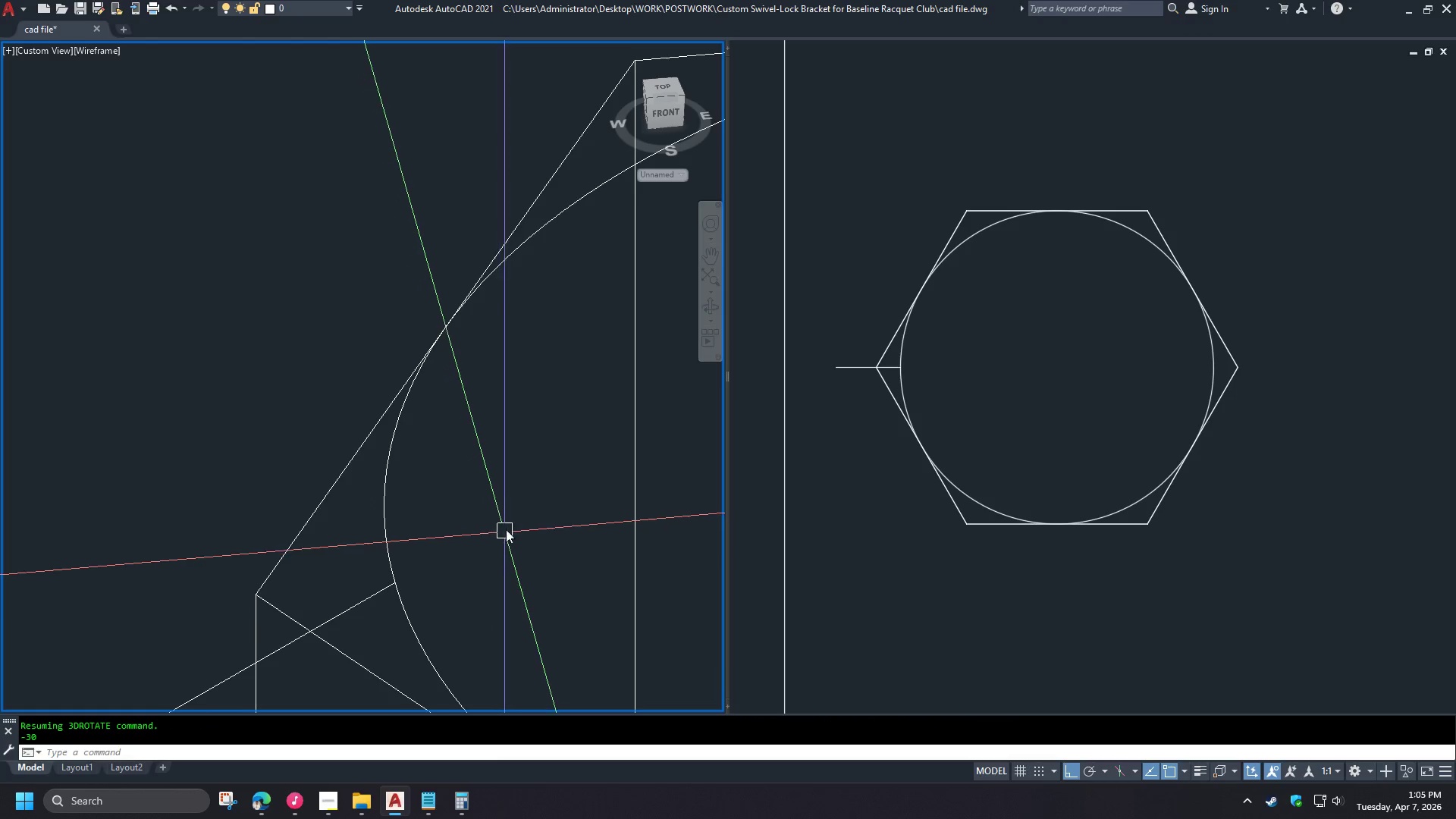 
scroll: coordinate [499, 507], scroll_direction: down, amount: 1.0
 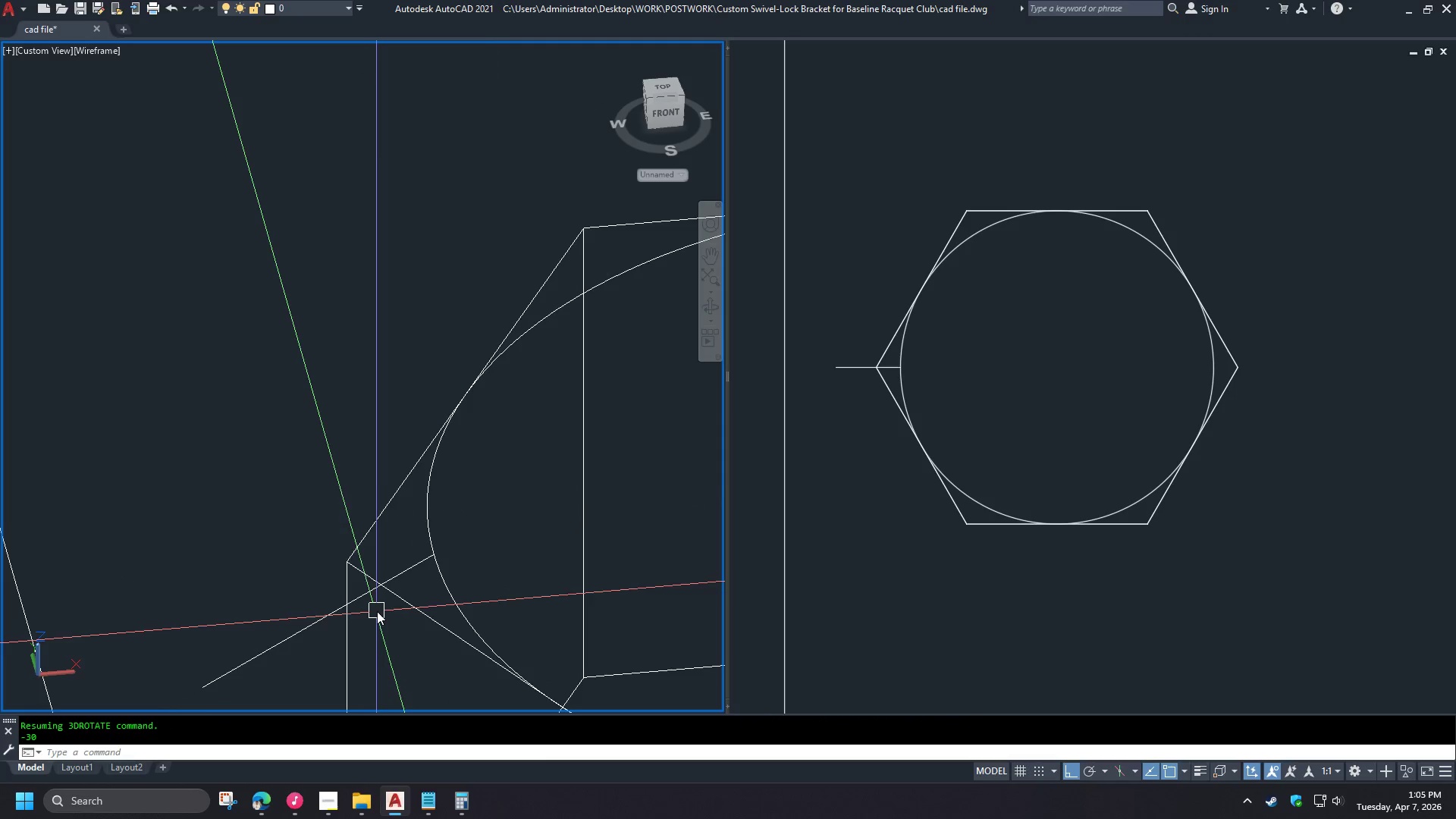 
scroll: coordinate [374, 622], scroll_direction: up, amount: 1.0
 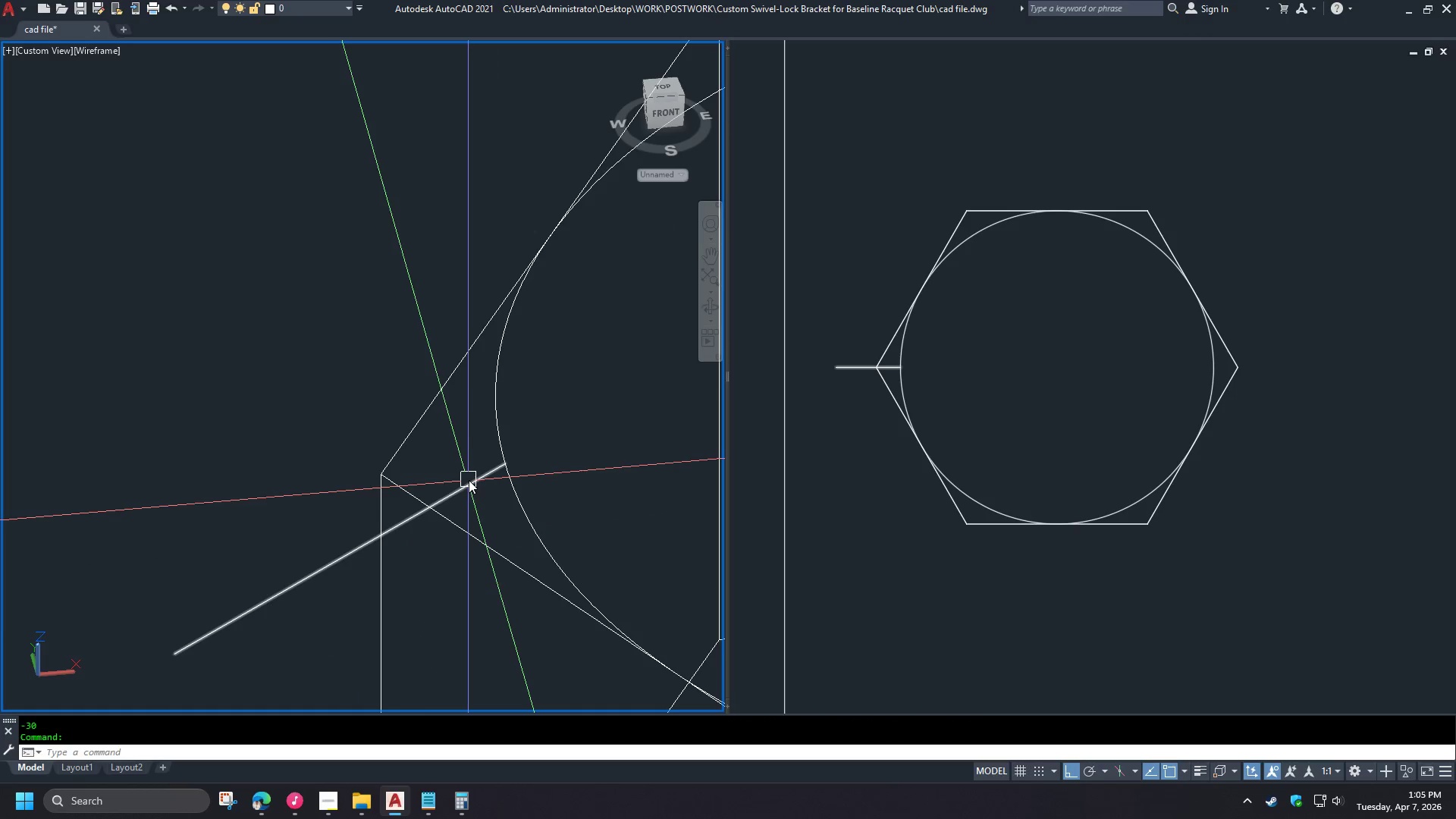 
key(P)
 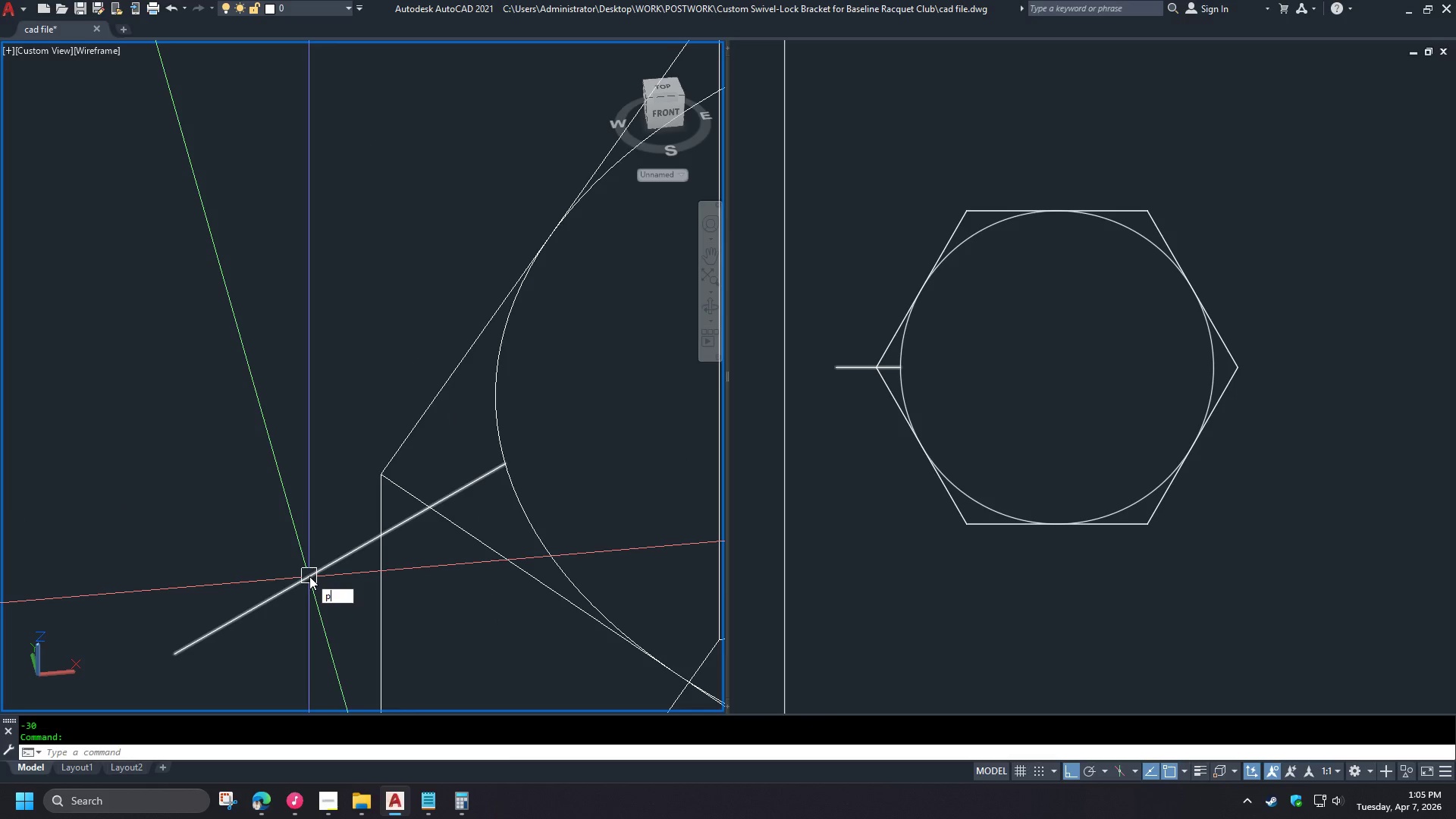 
key(L)
 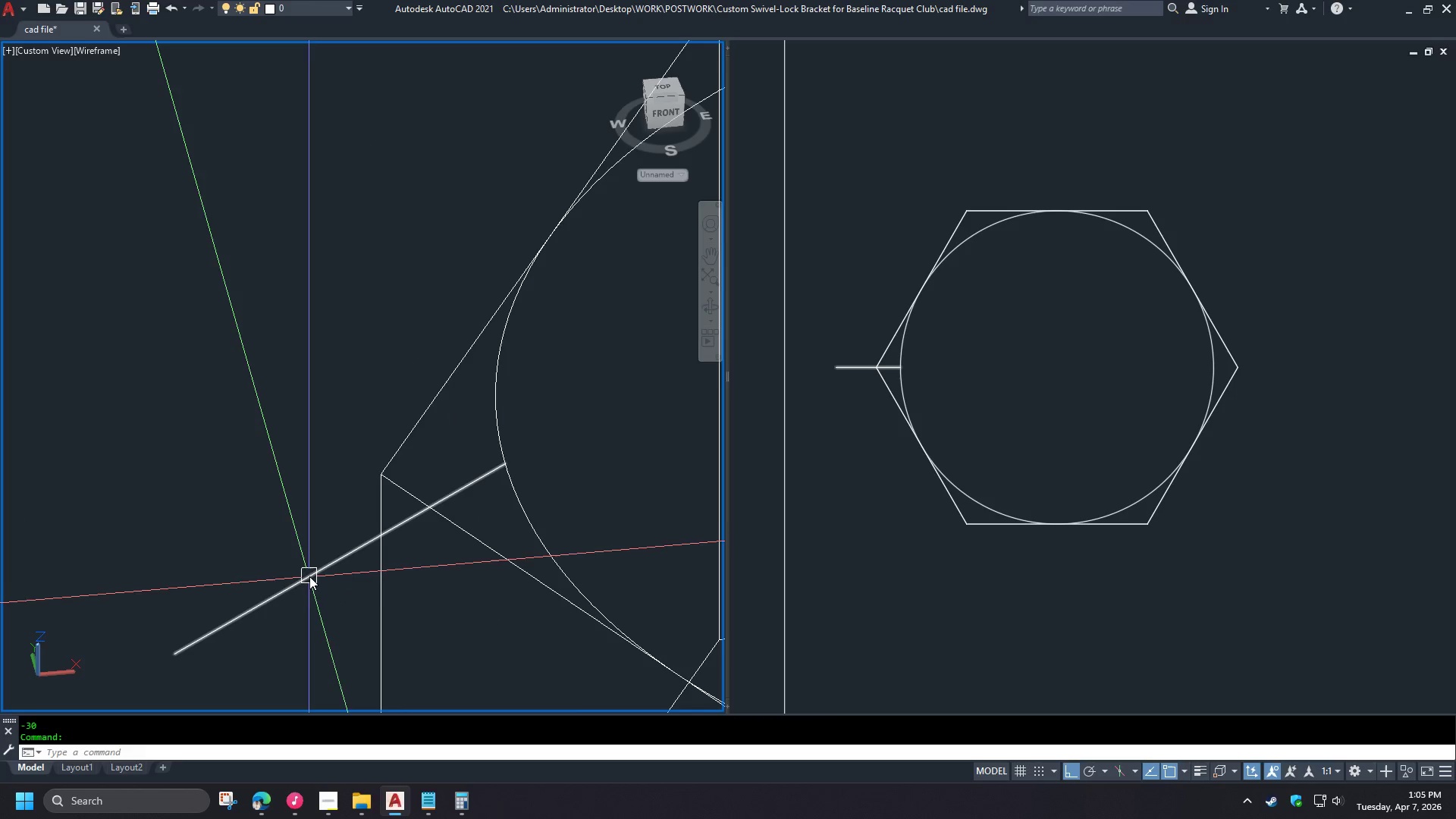 
key(Space)
 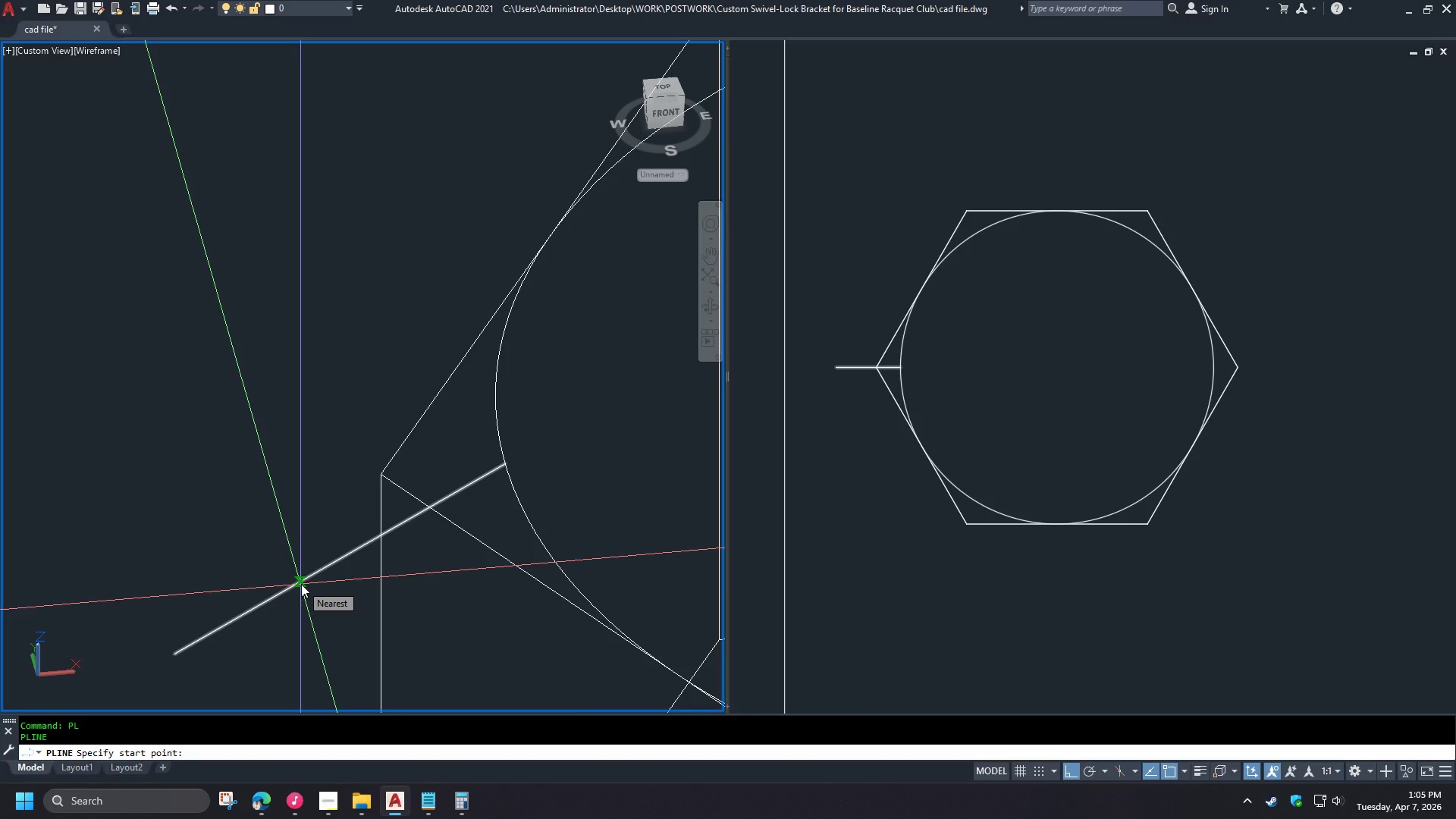 
key(Escape)
 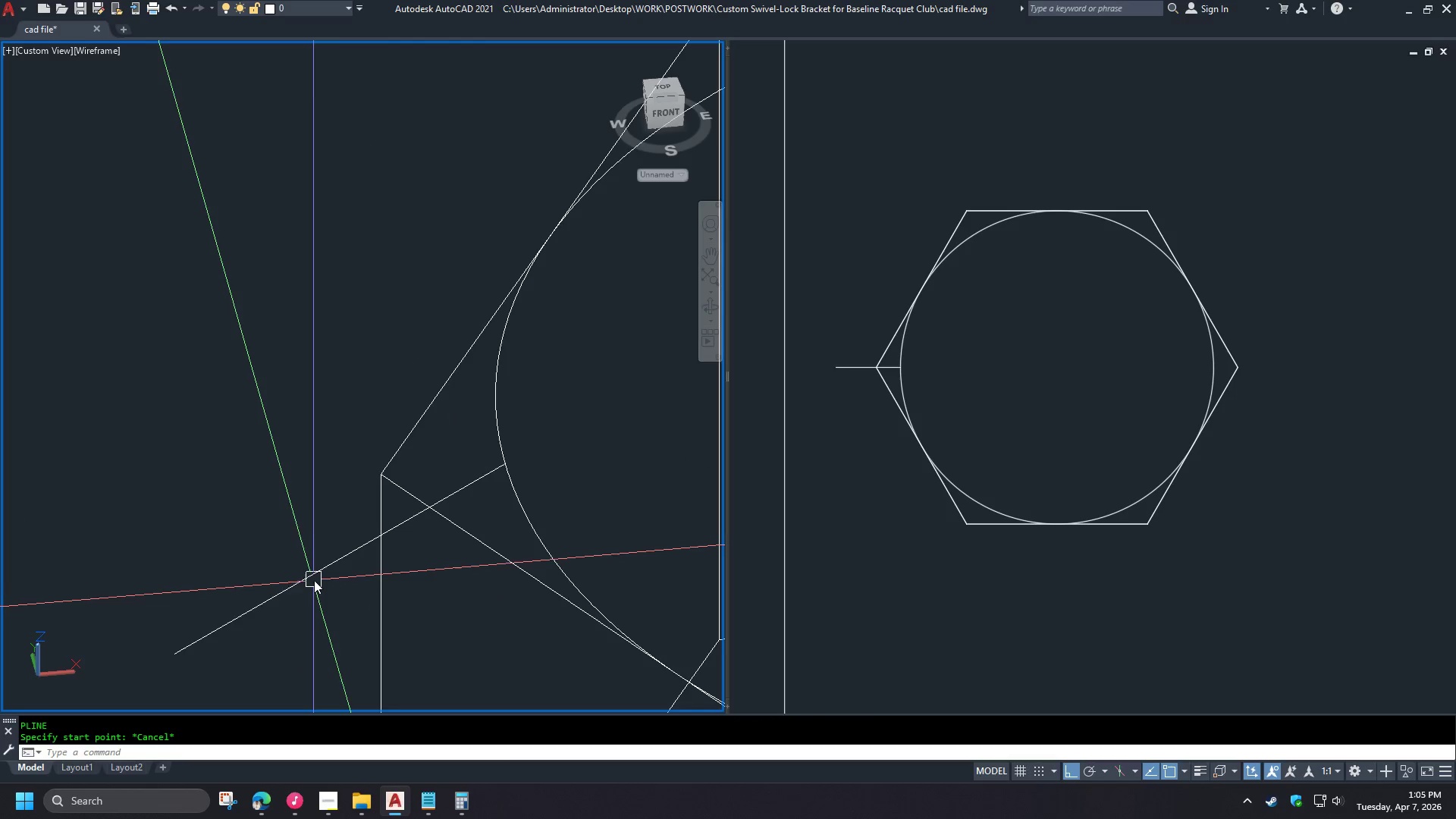 
left_click([314, 580])
 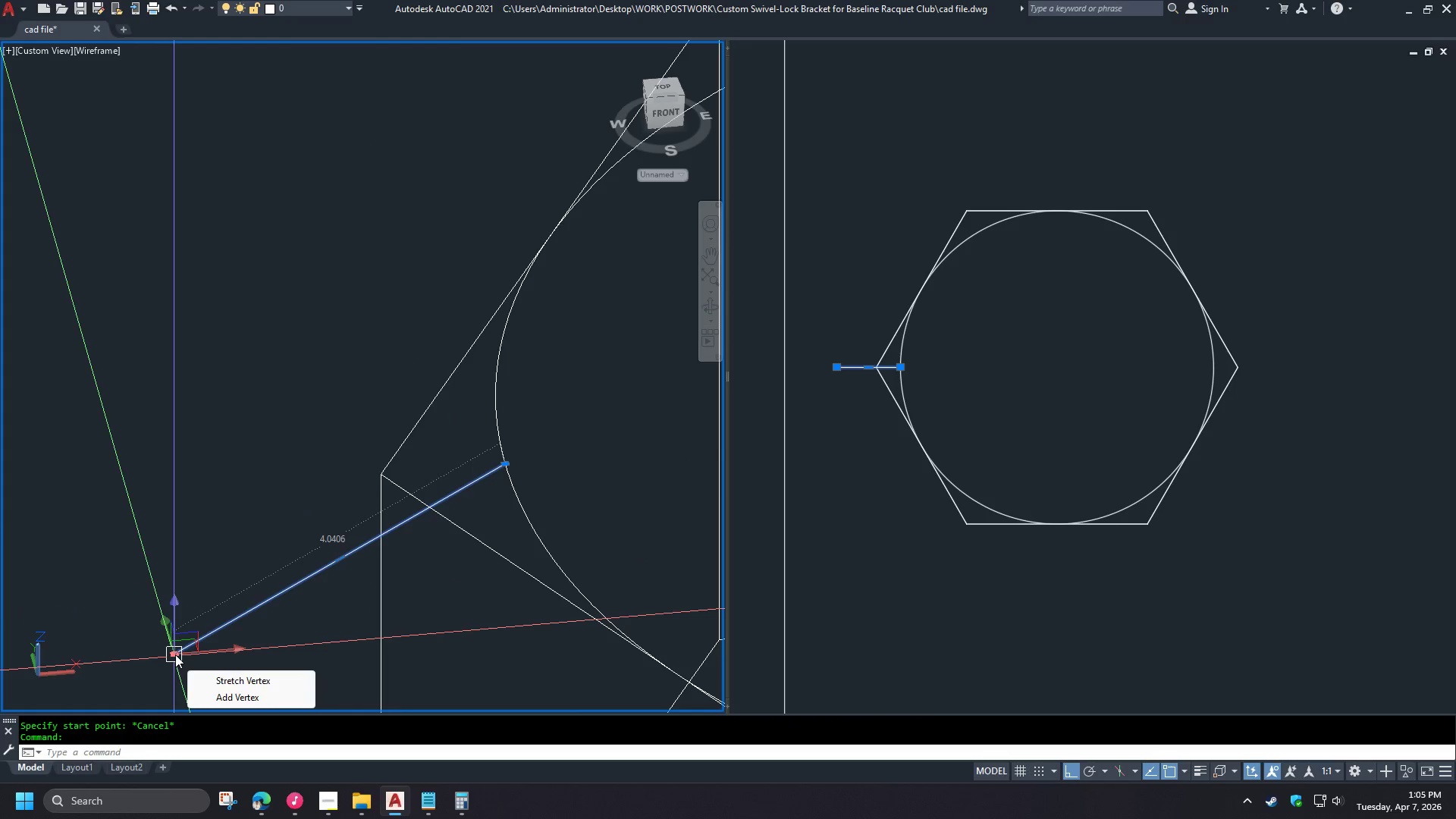 
left_click([244, 704])
 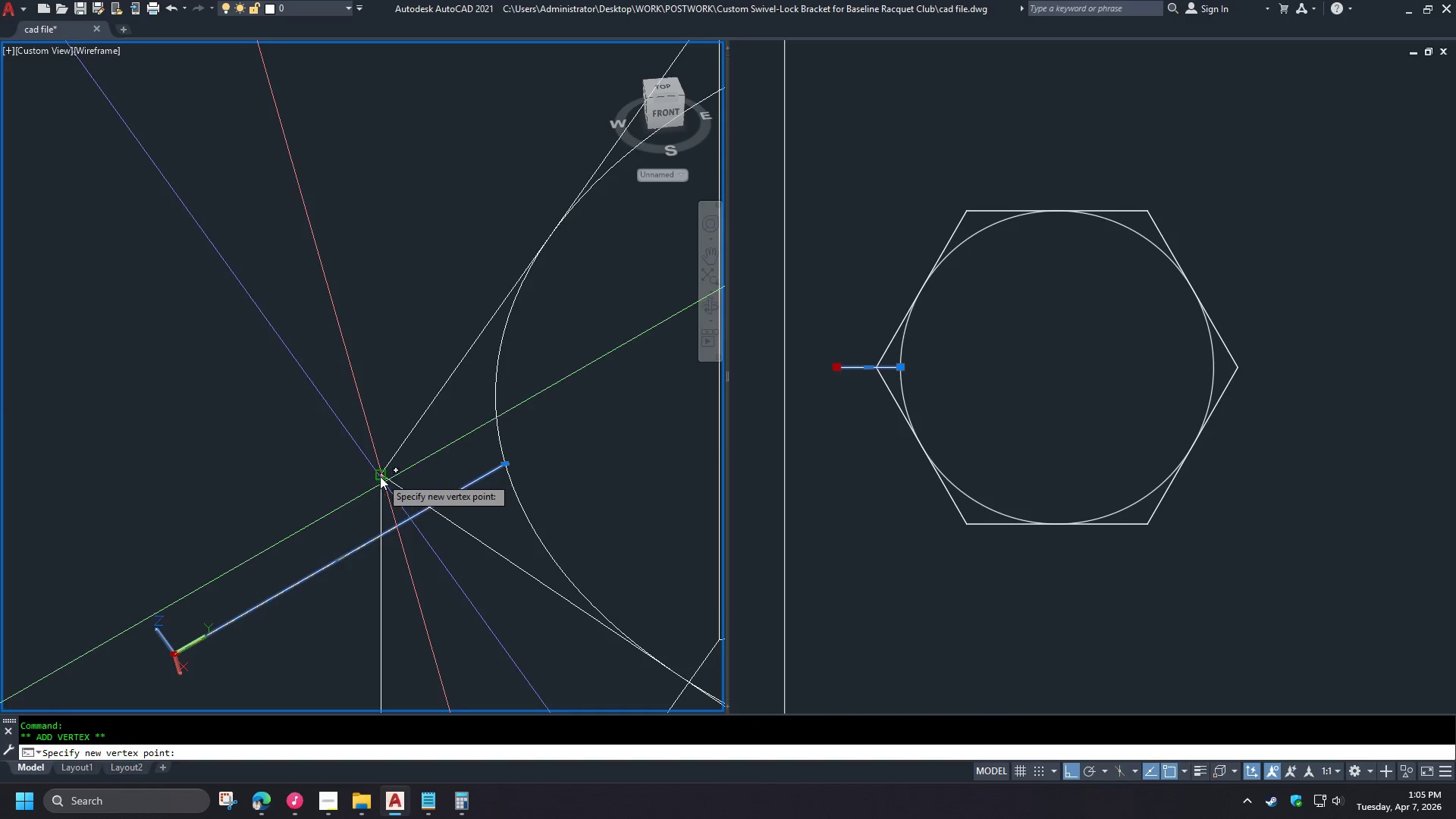 
left_click([379, 475])
 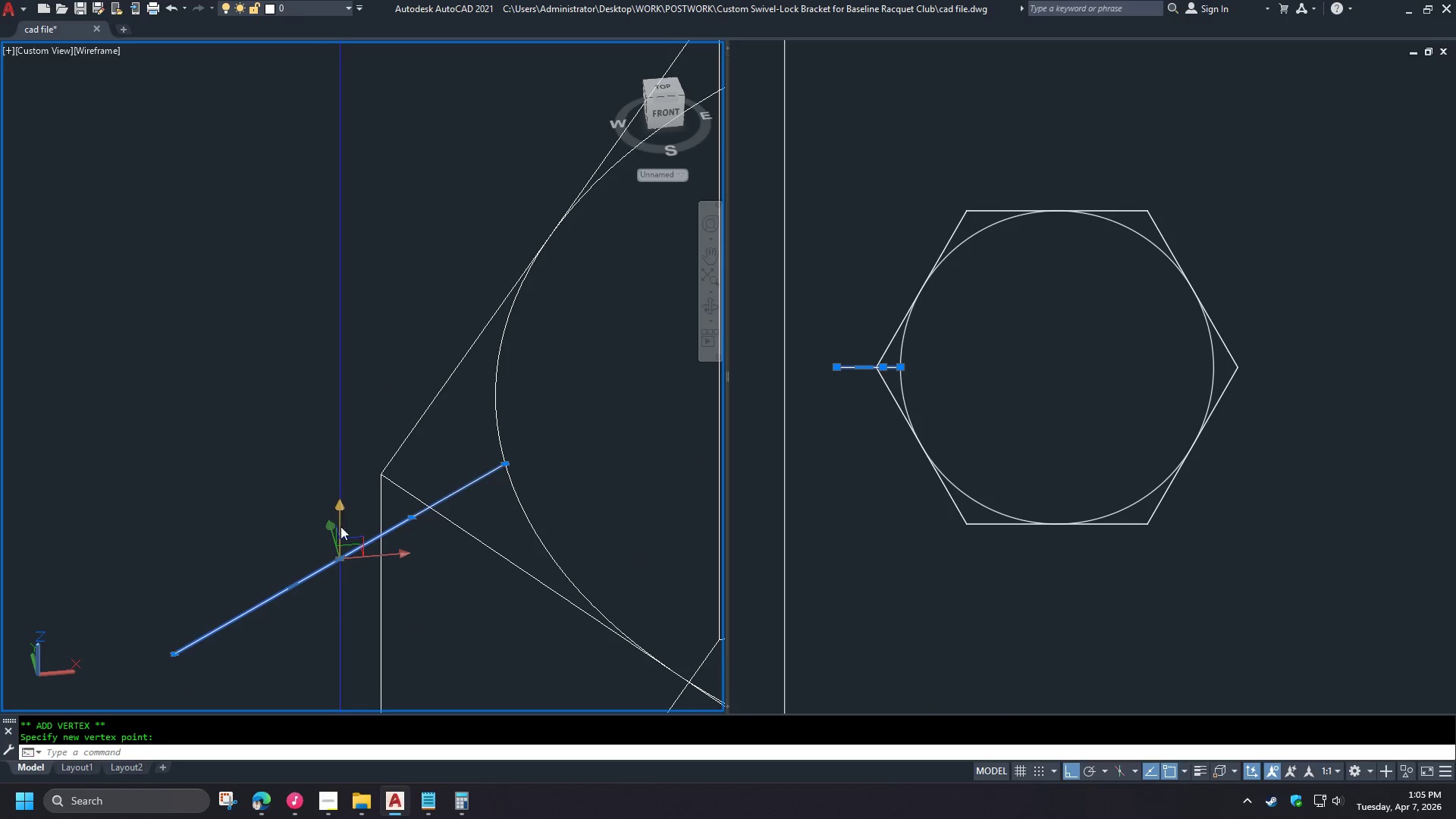 
key(Control+ControlLeft)
 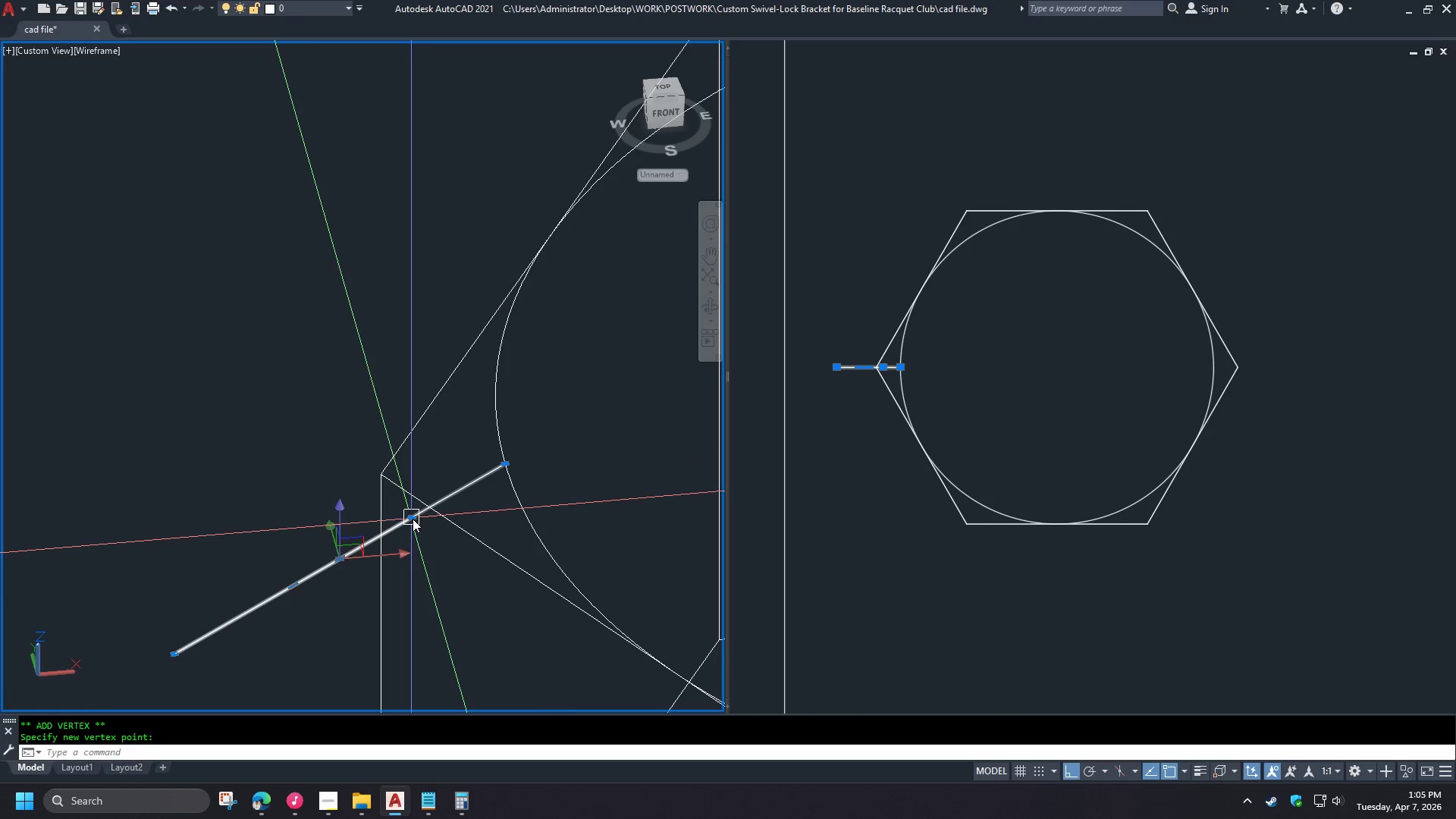 
left_click([413, 519])
 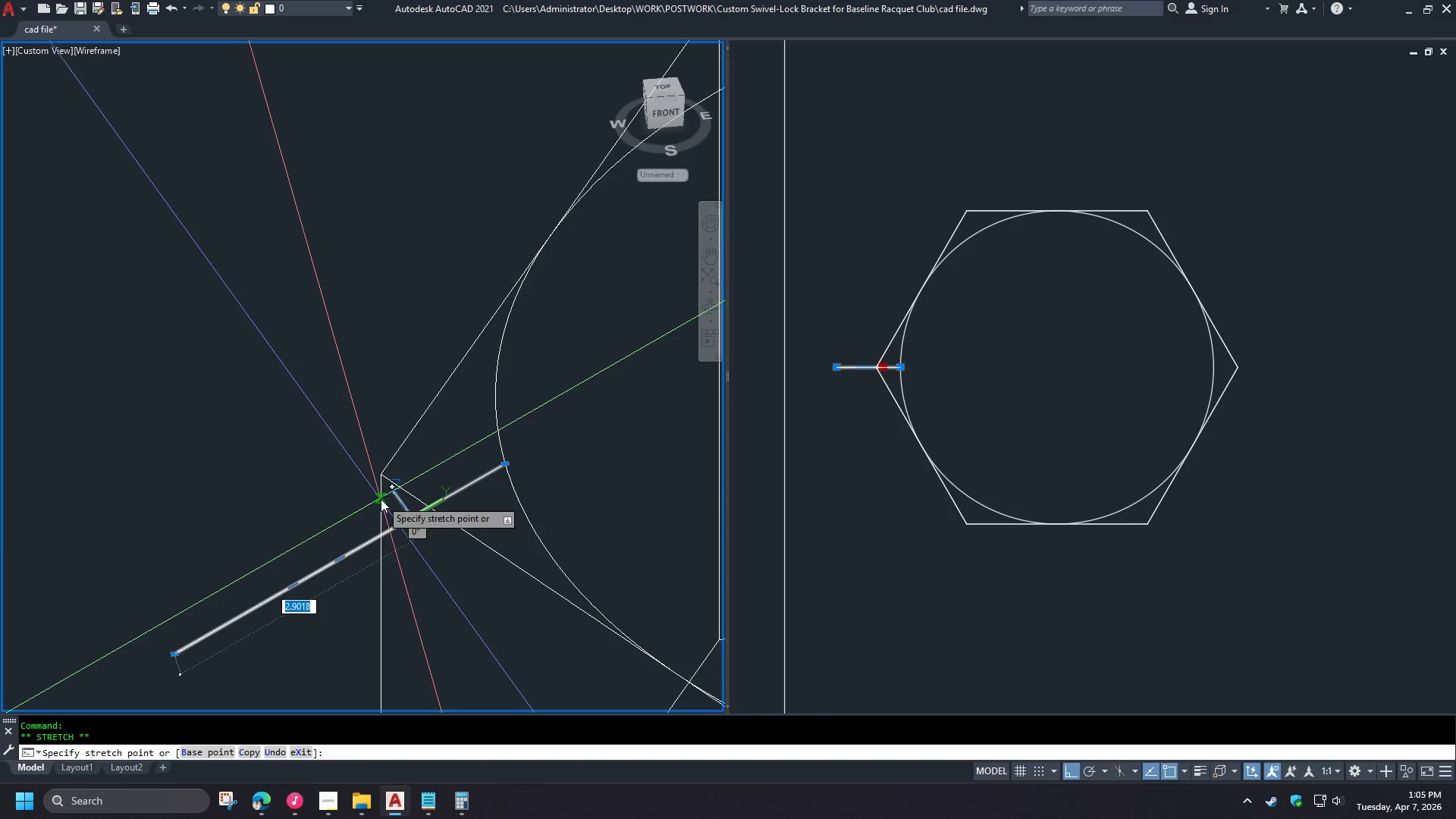 
left_click([381, 499])
 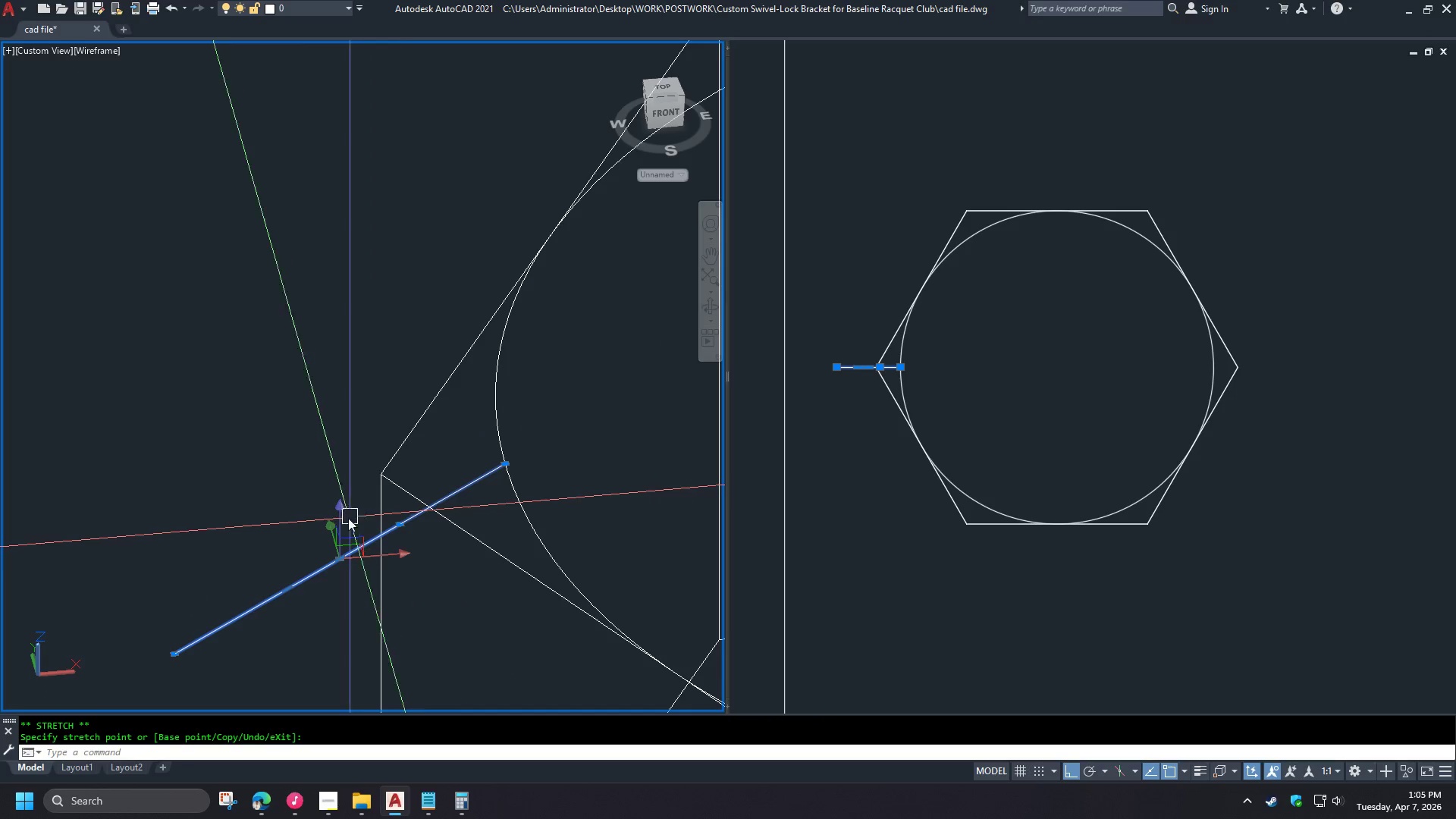 
hold_key(key=ShiftLeft, duration=1.09)
 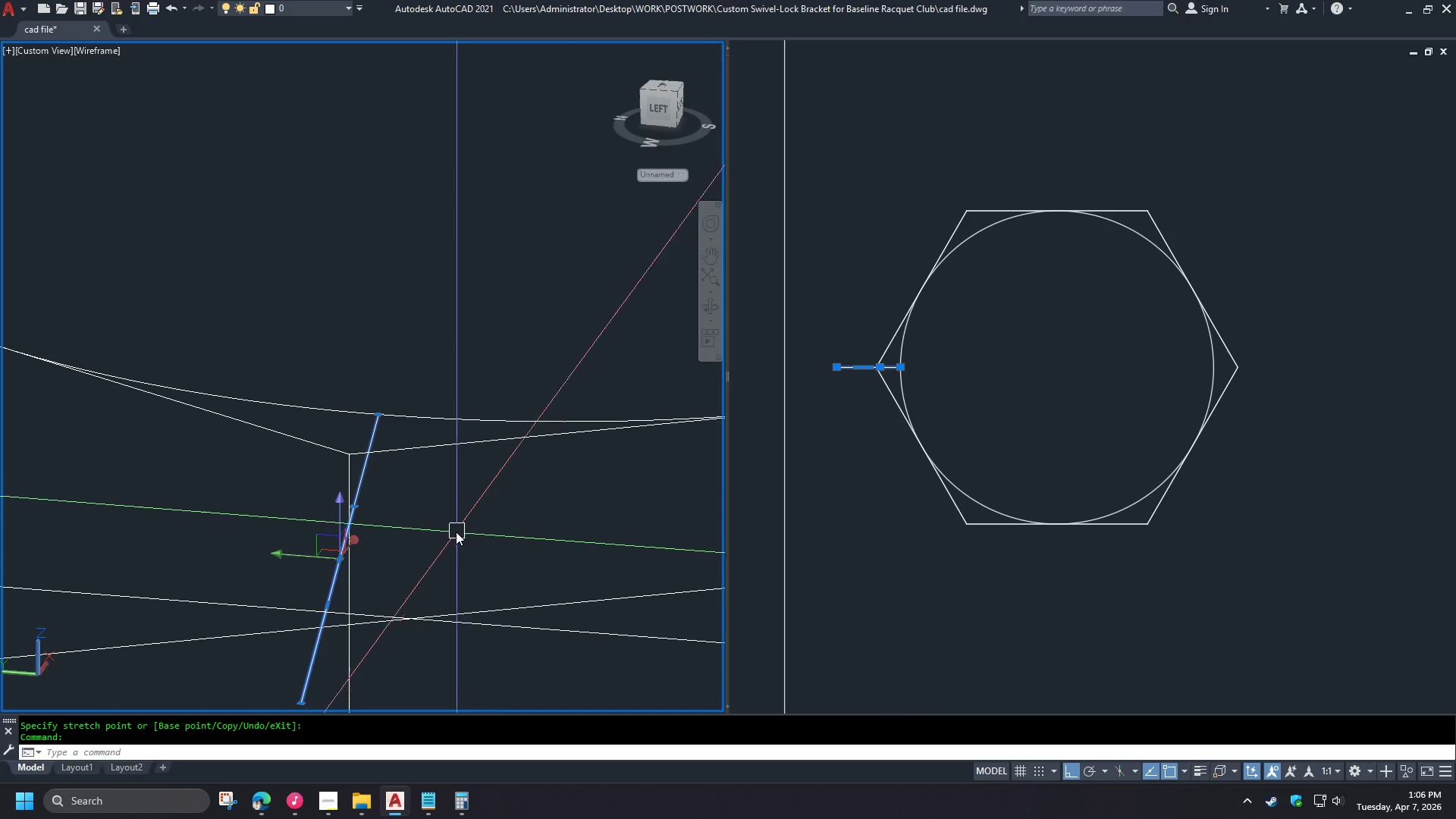 
hold_key(key=ShiftLeft, duration=0.88)
 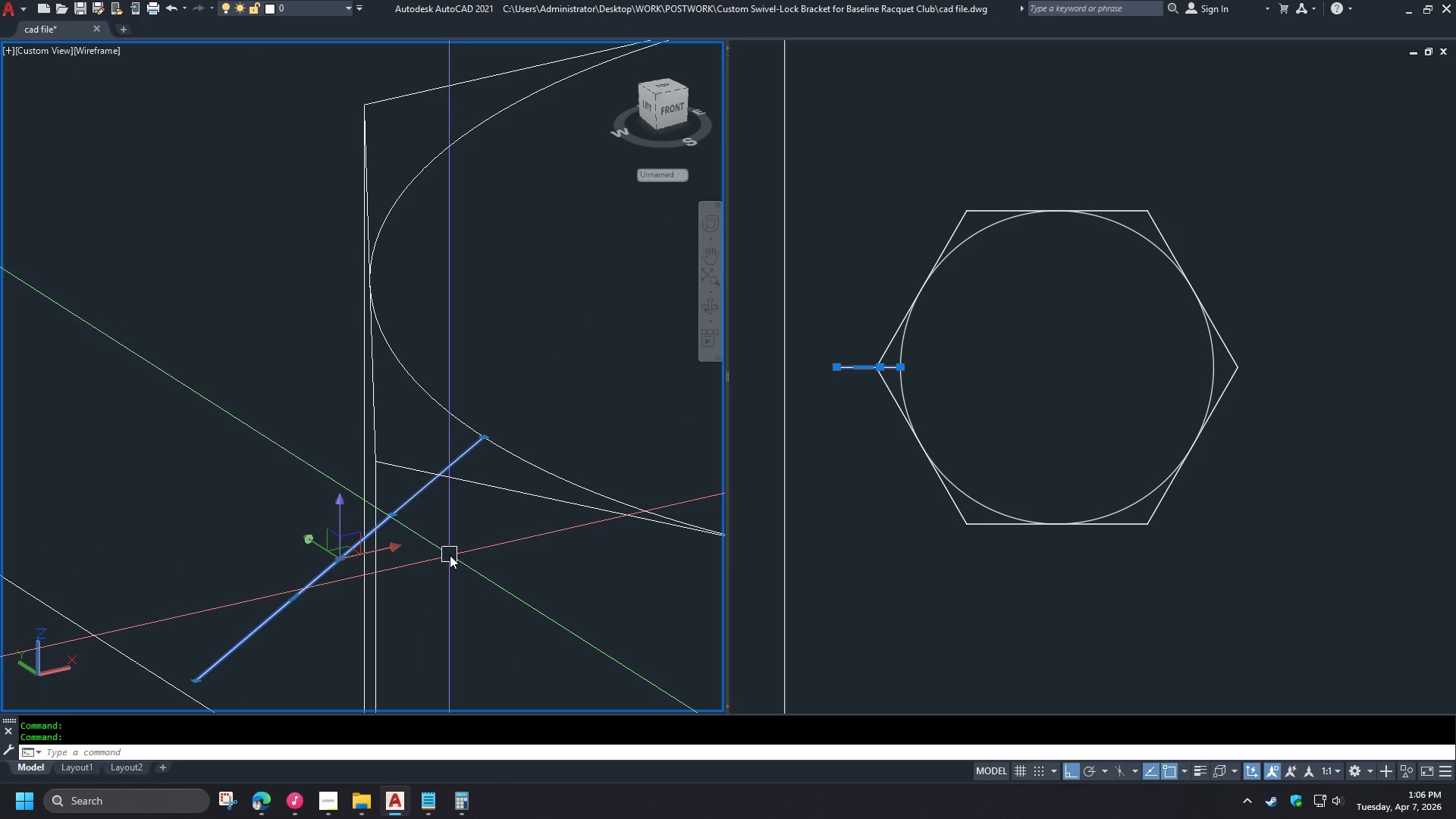 
key(E)
 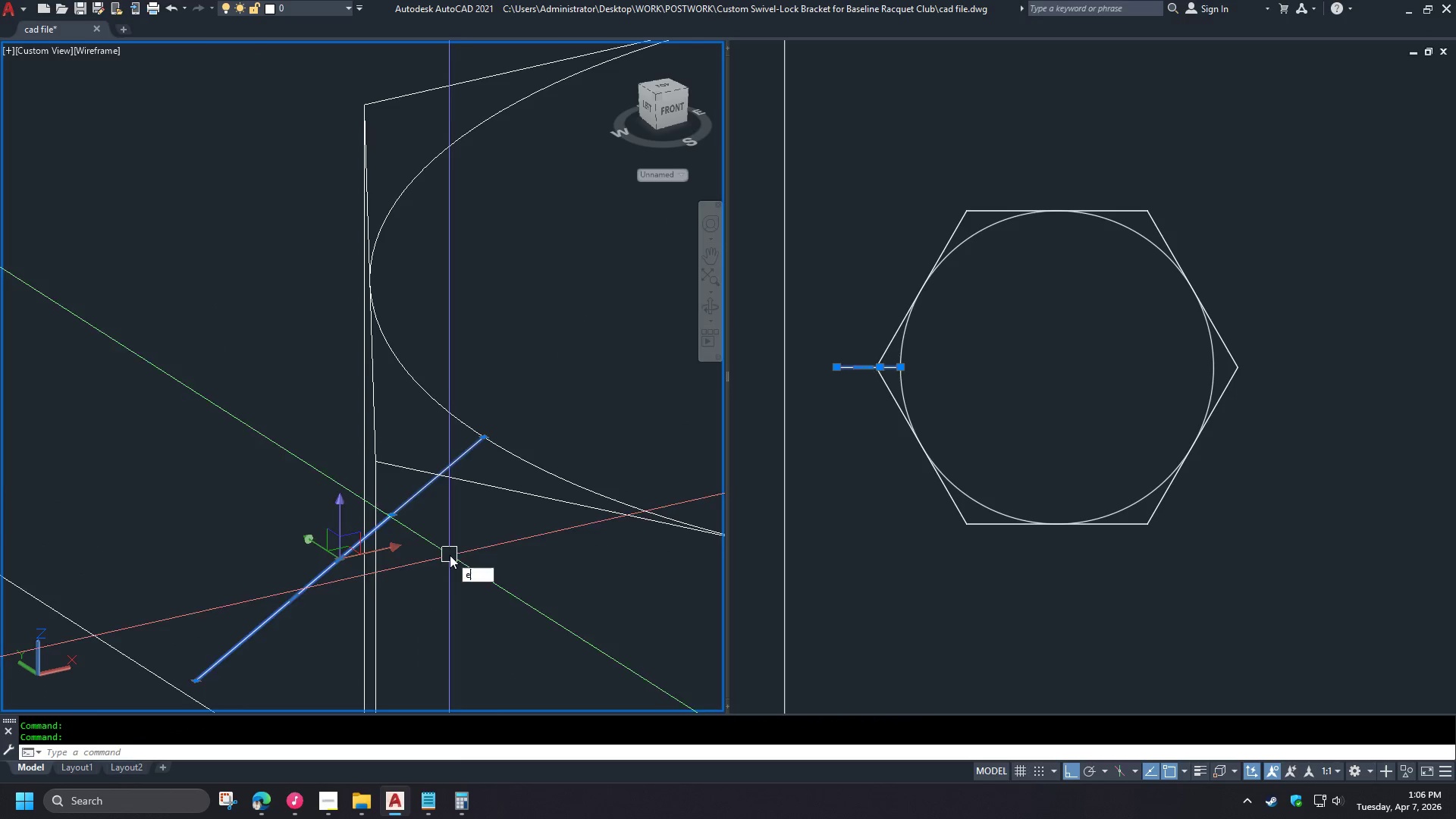 
key(Space)
 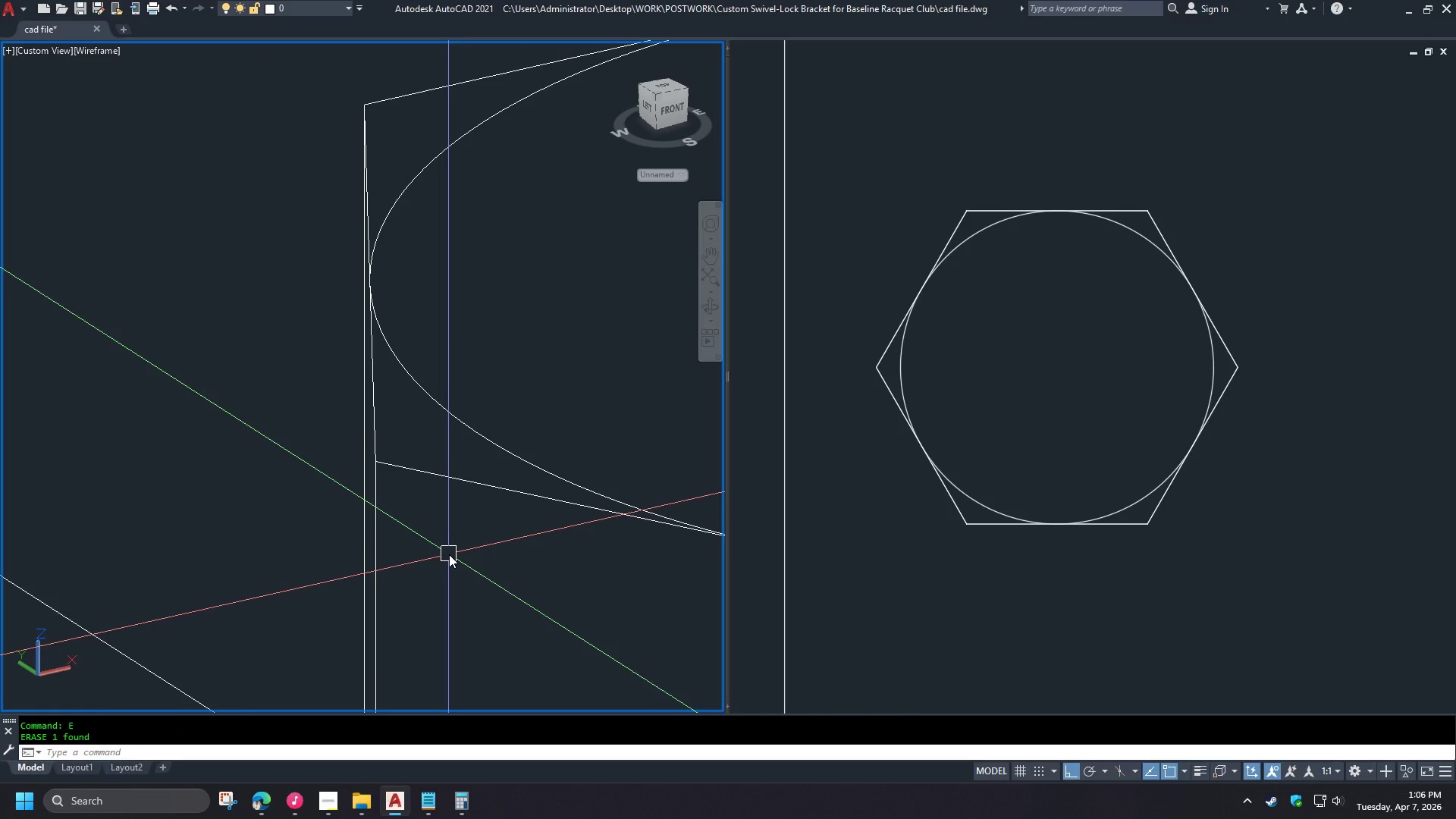 
key(Control+Z)
 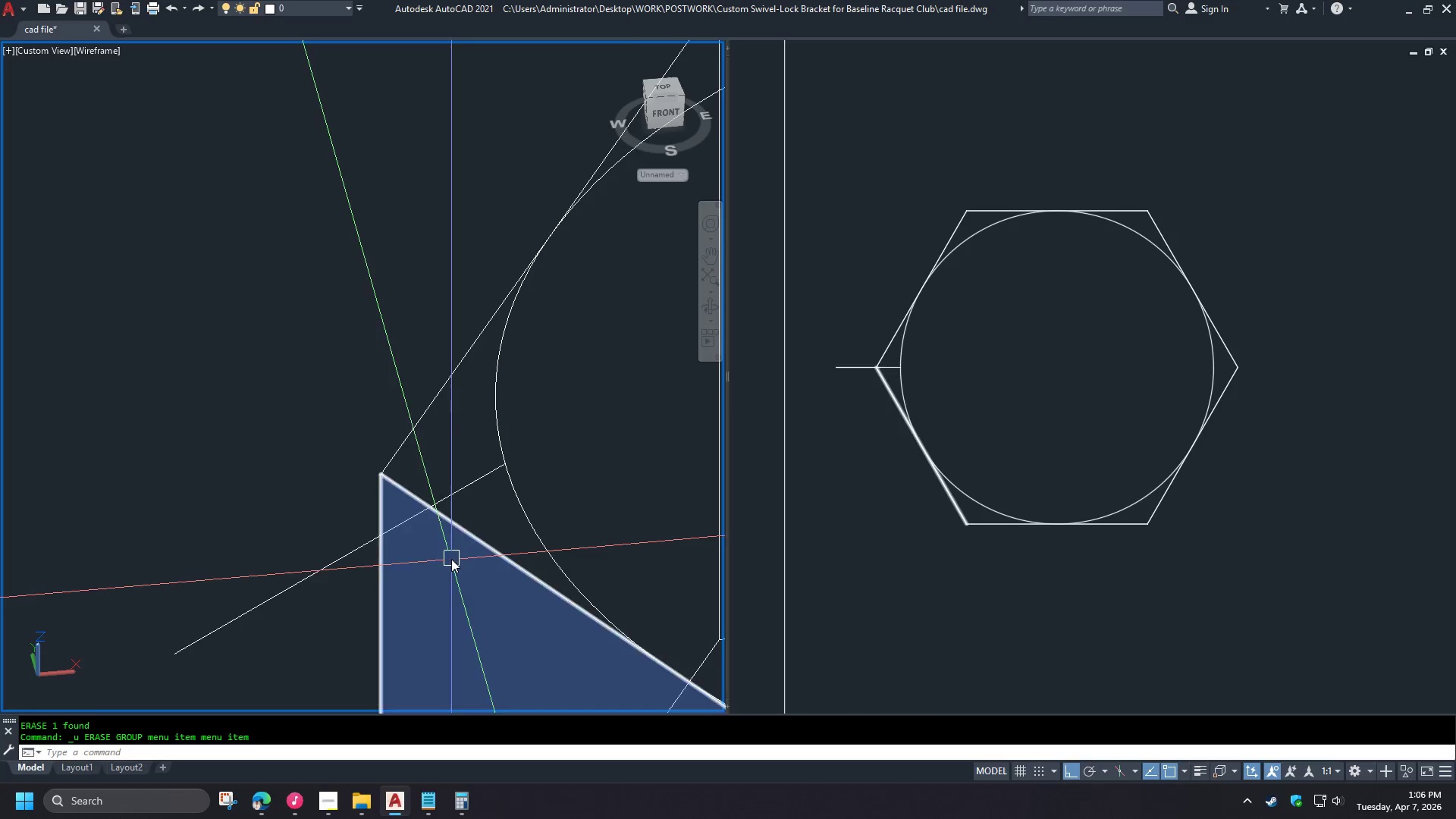 
hold_key(key=ShiftLeft, duration=1.33)
 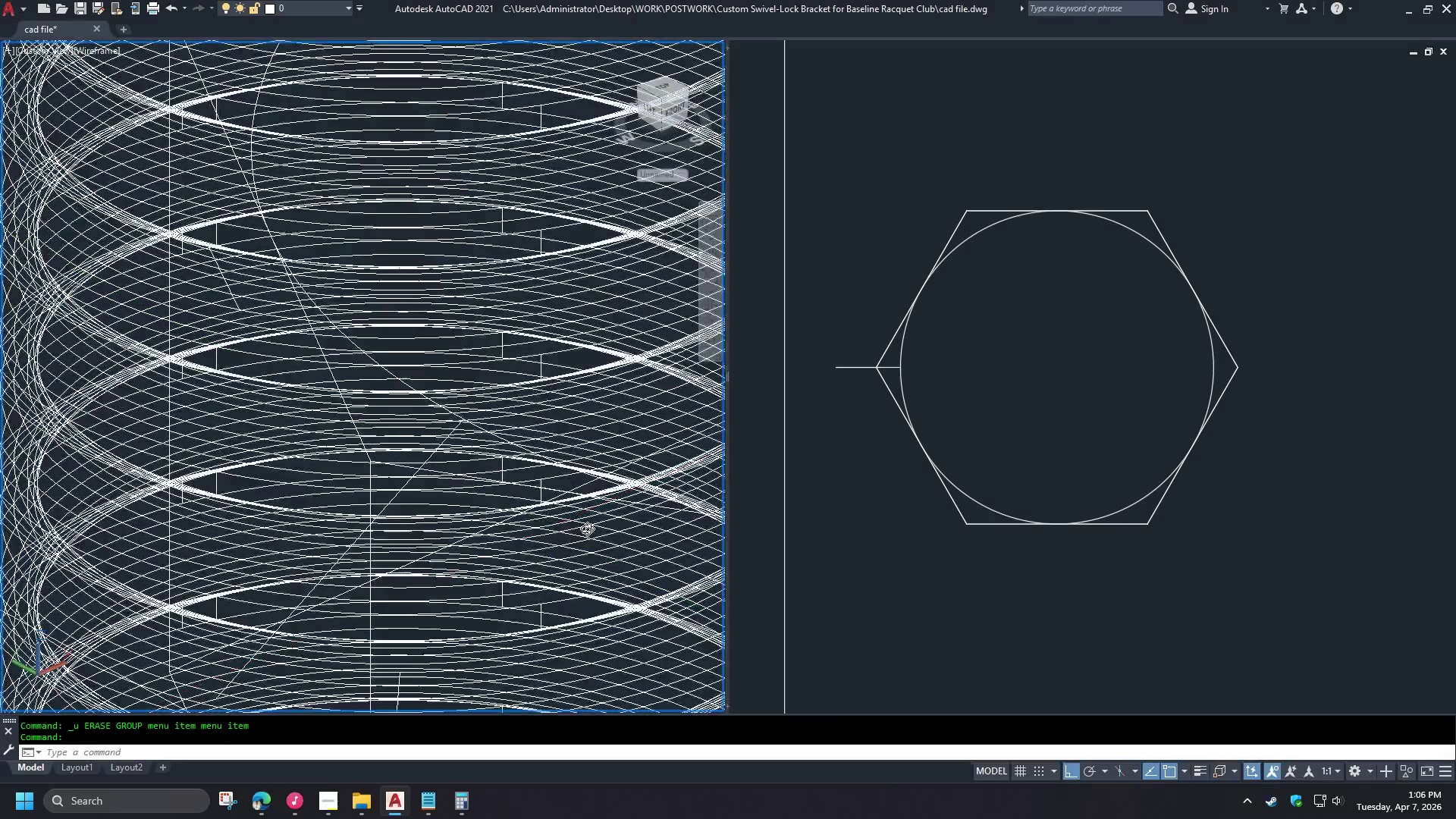 
hold_key(key=ShiftLeft, duration=1.33)
 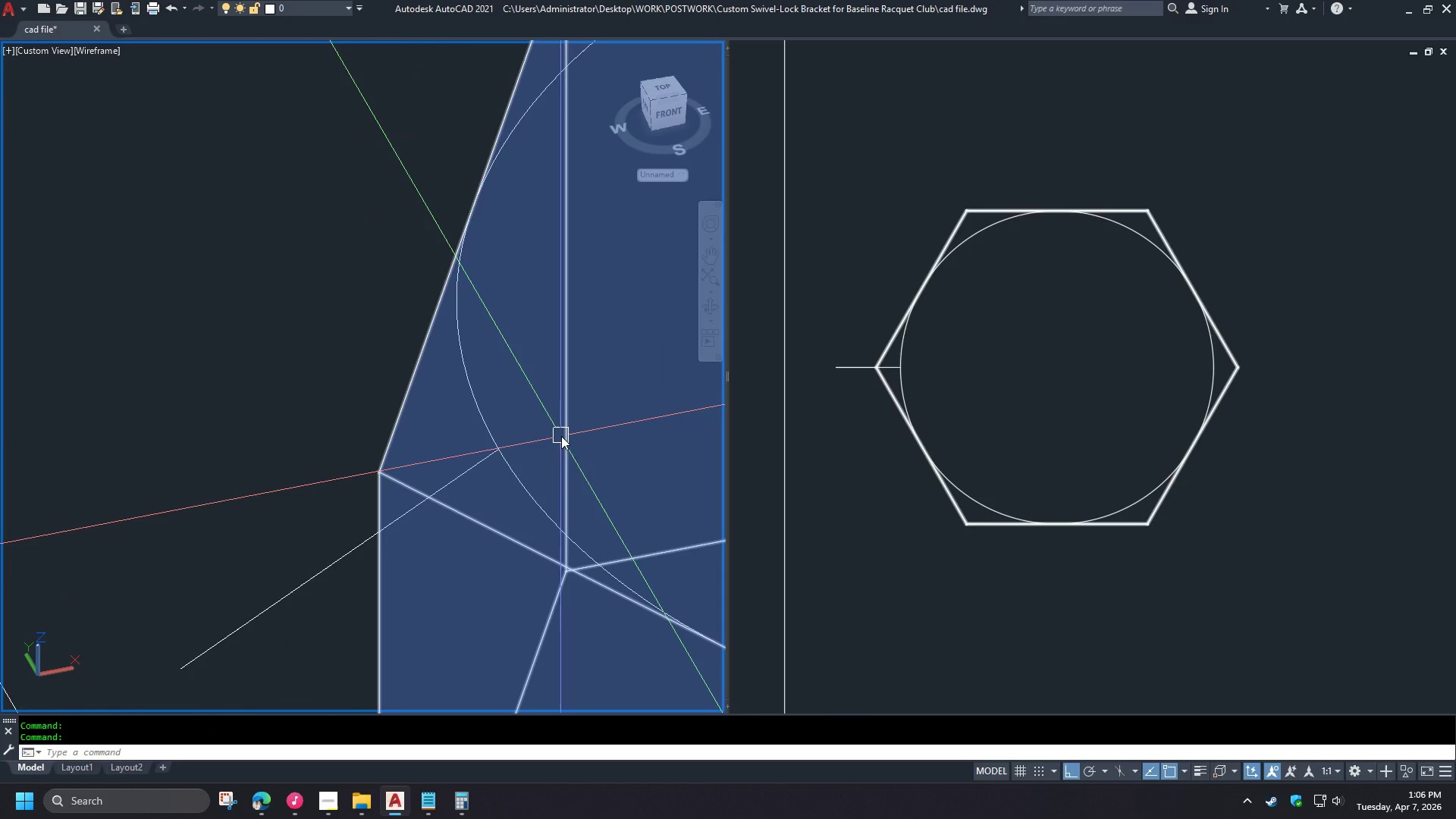 
type(pl end )
 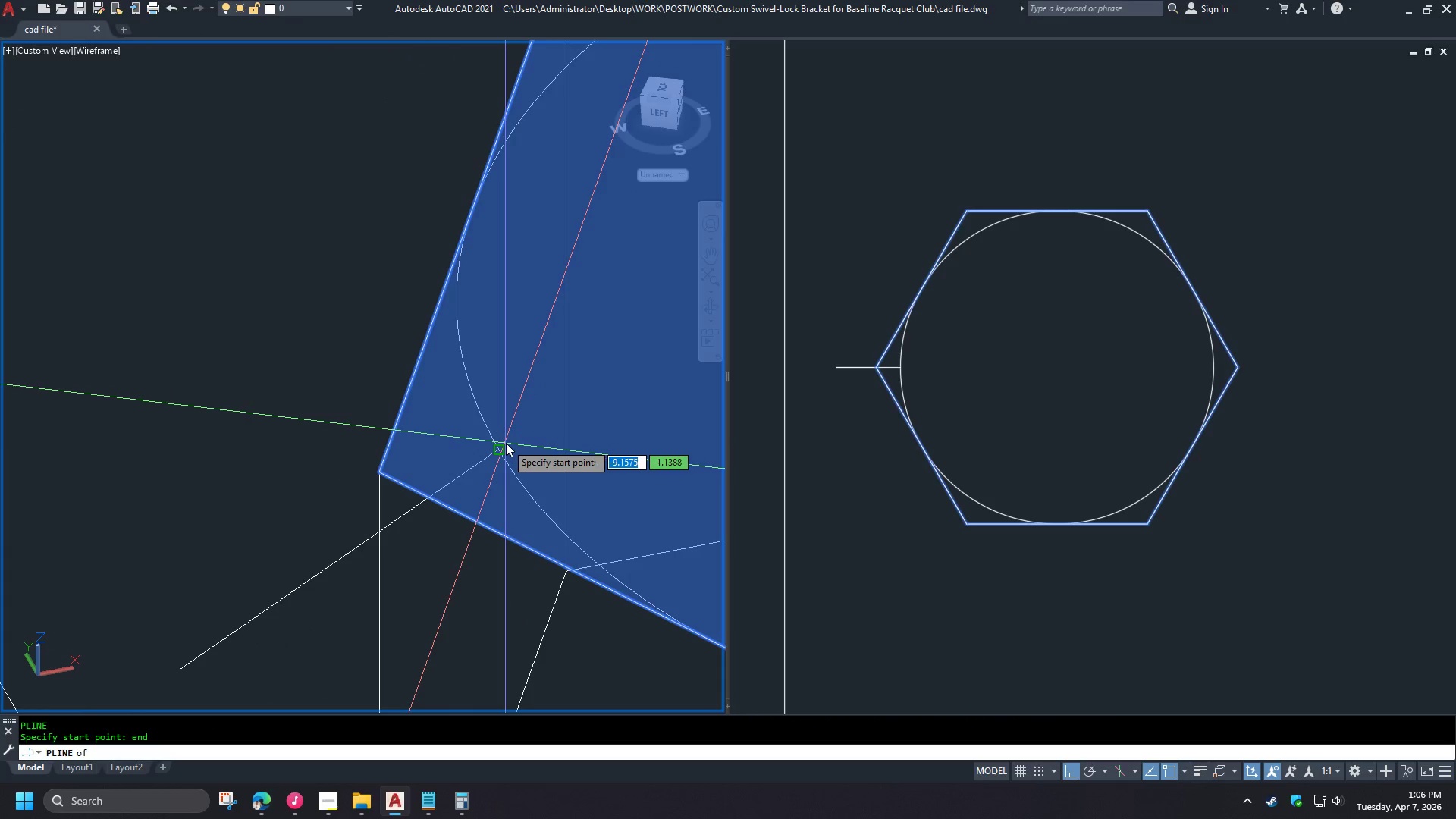 
wait(7.42)
 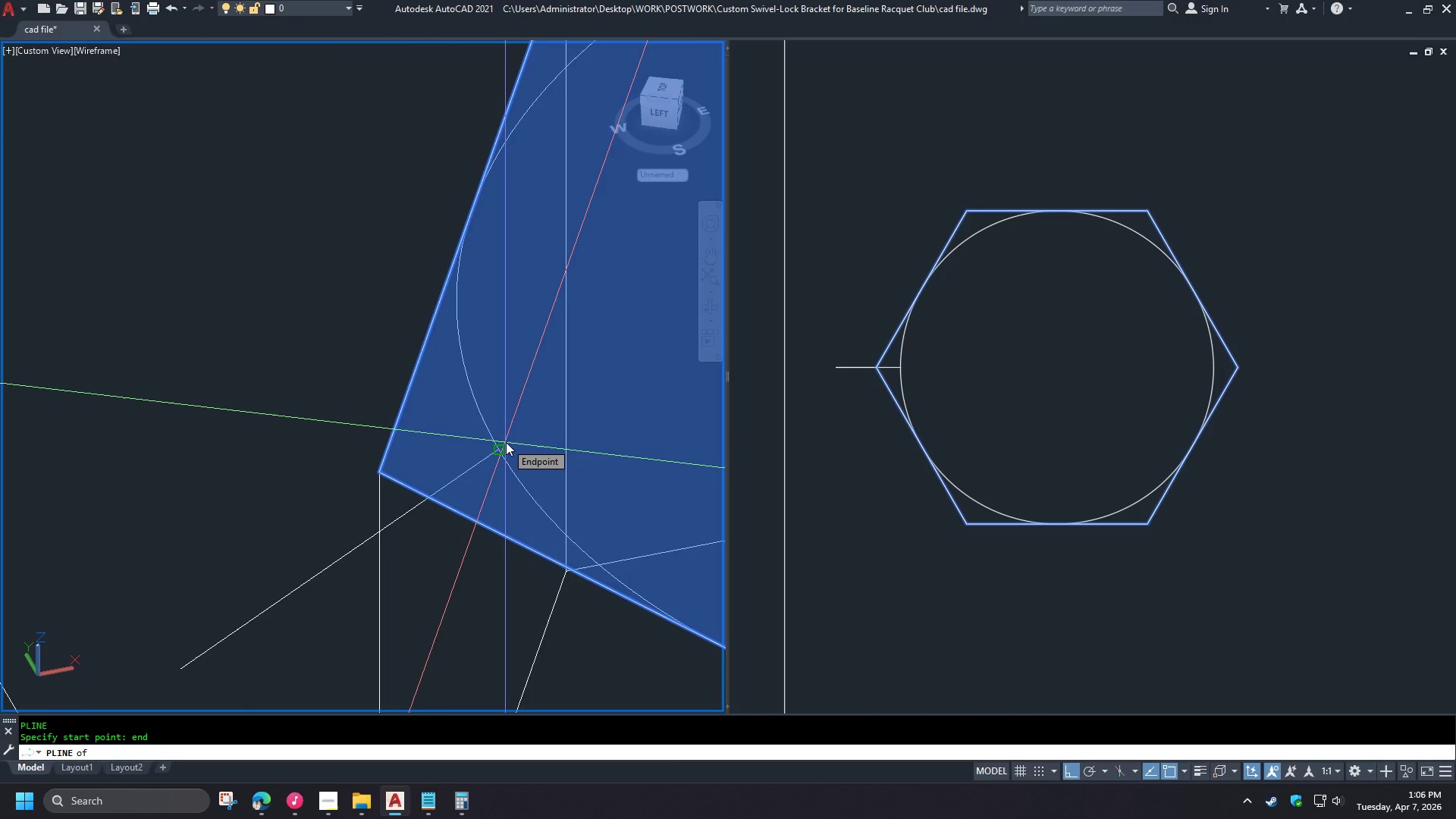 
key(Escape)
 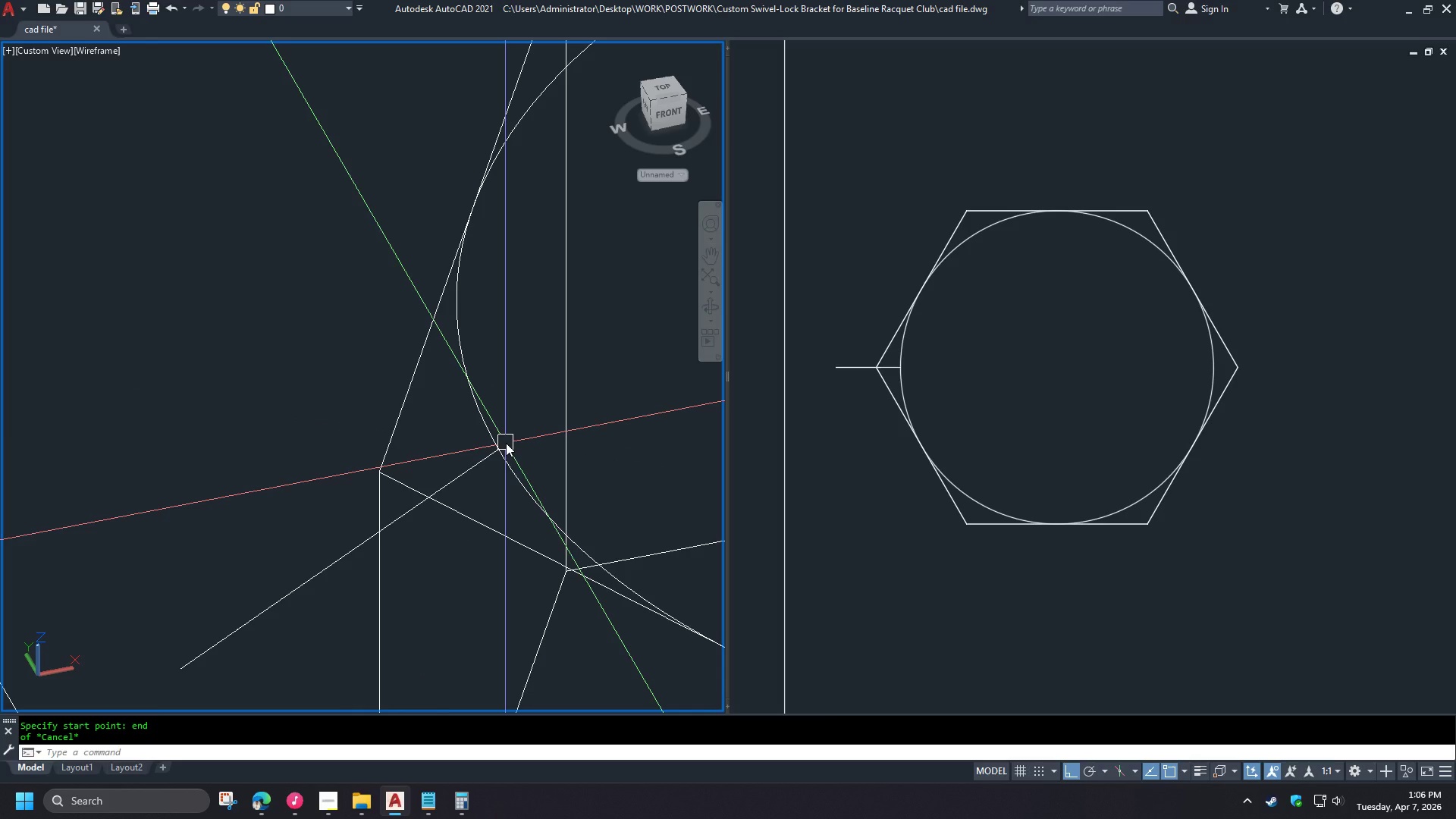 
key(L)
 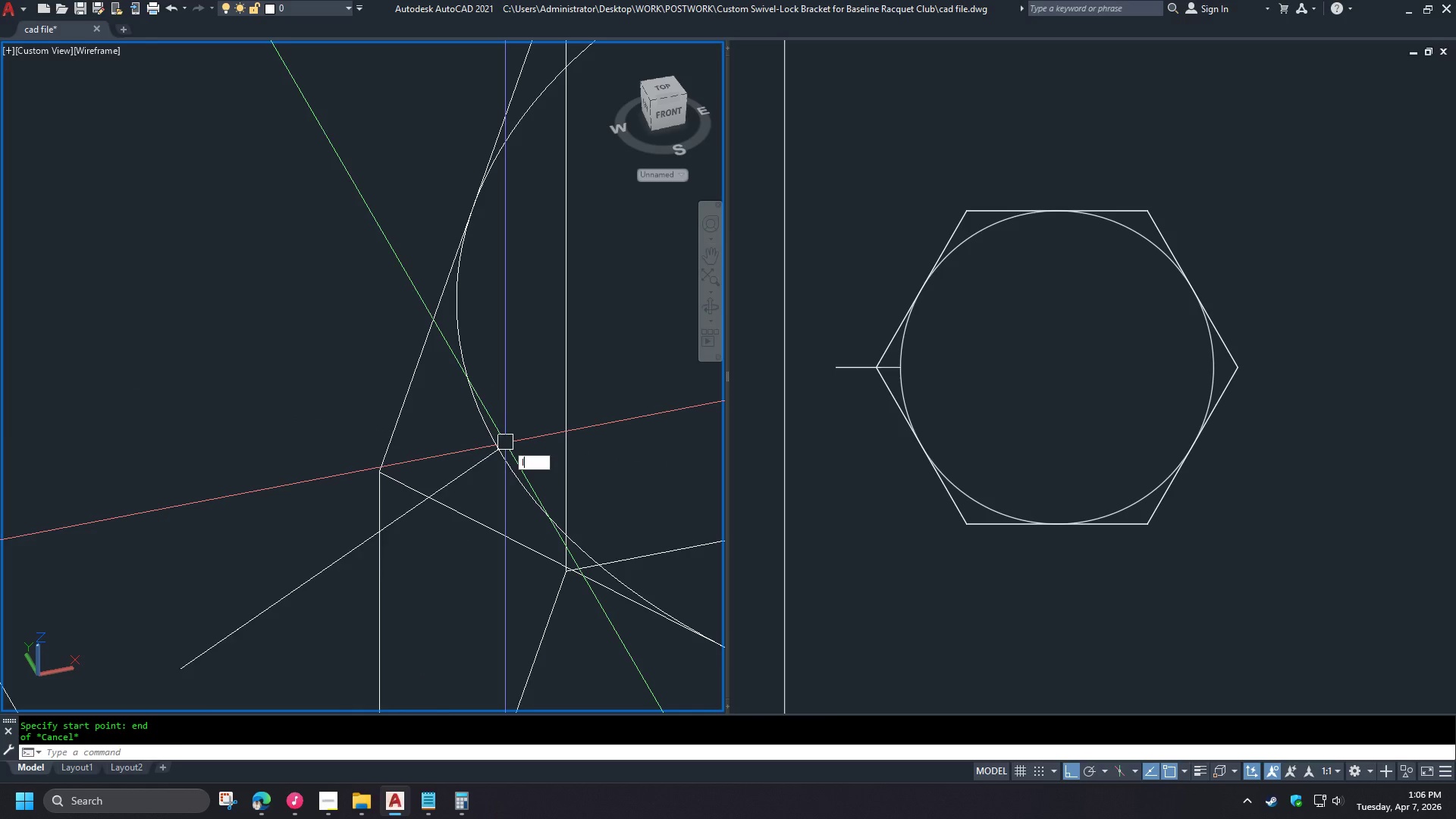 
key(Space)
 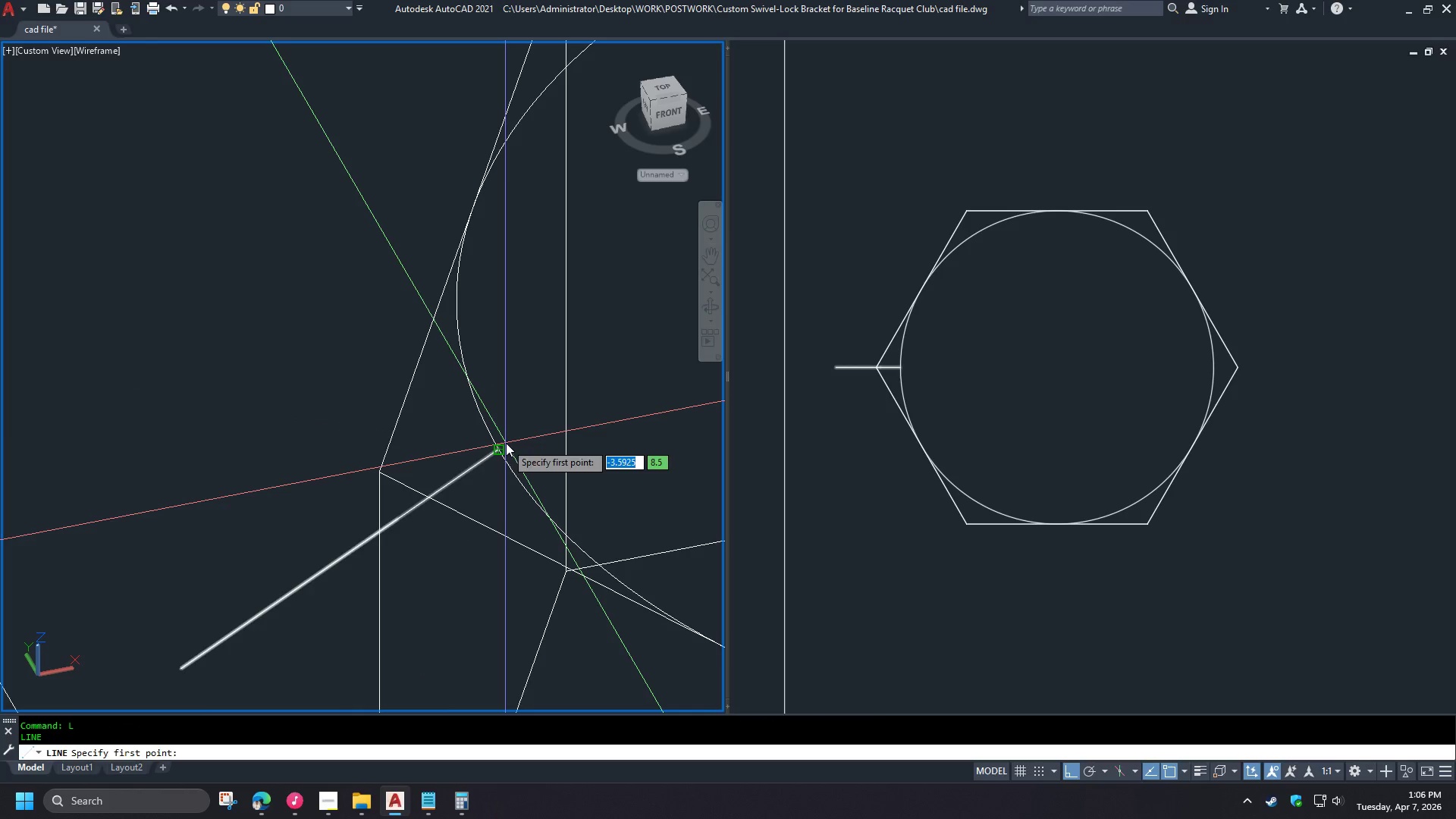 
left_click([506, 443])
 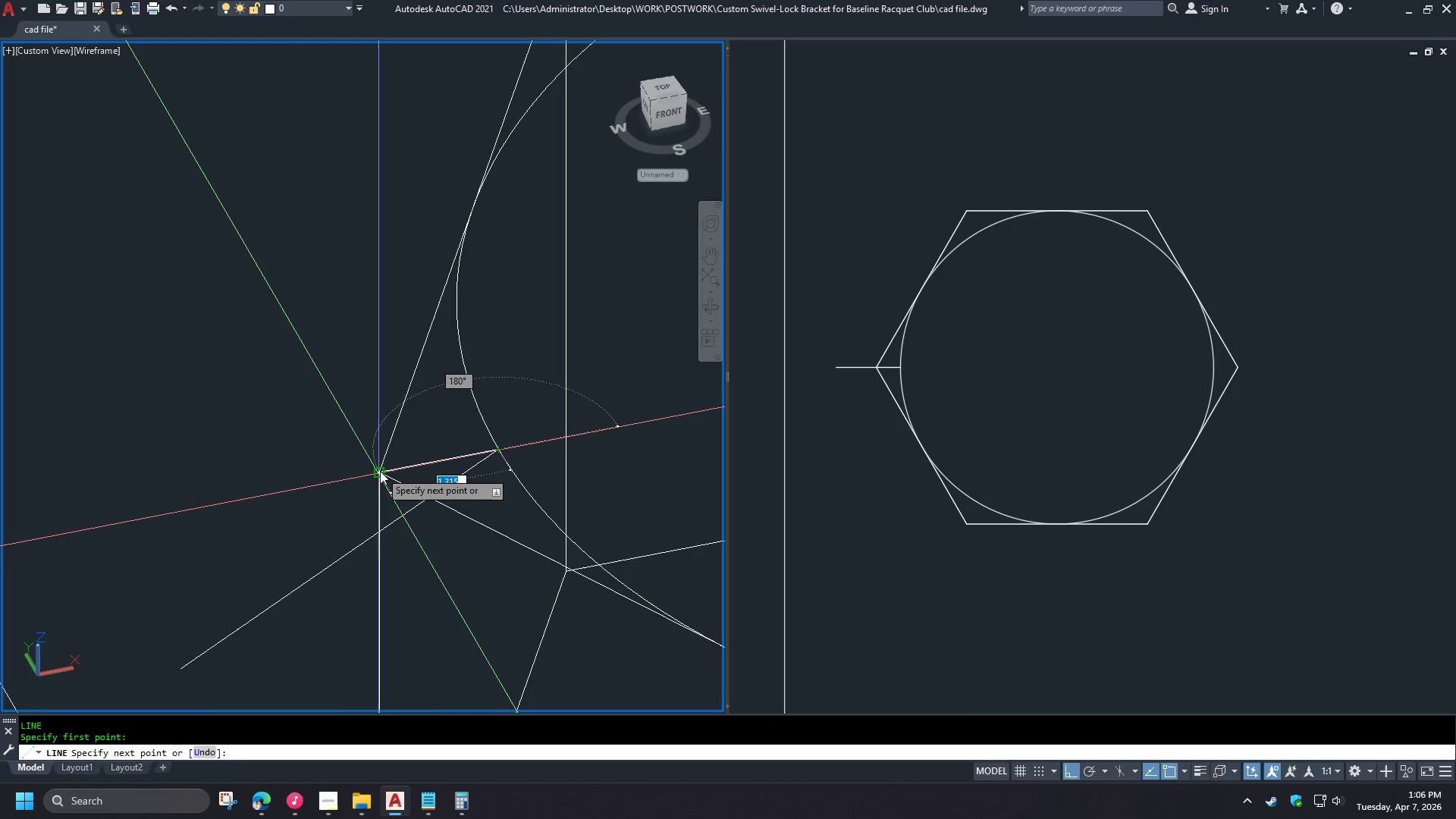 
left_click([380, 471])
 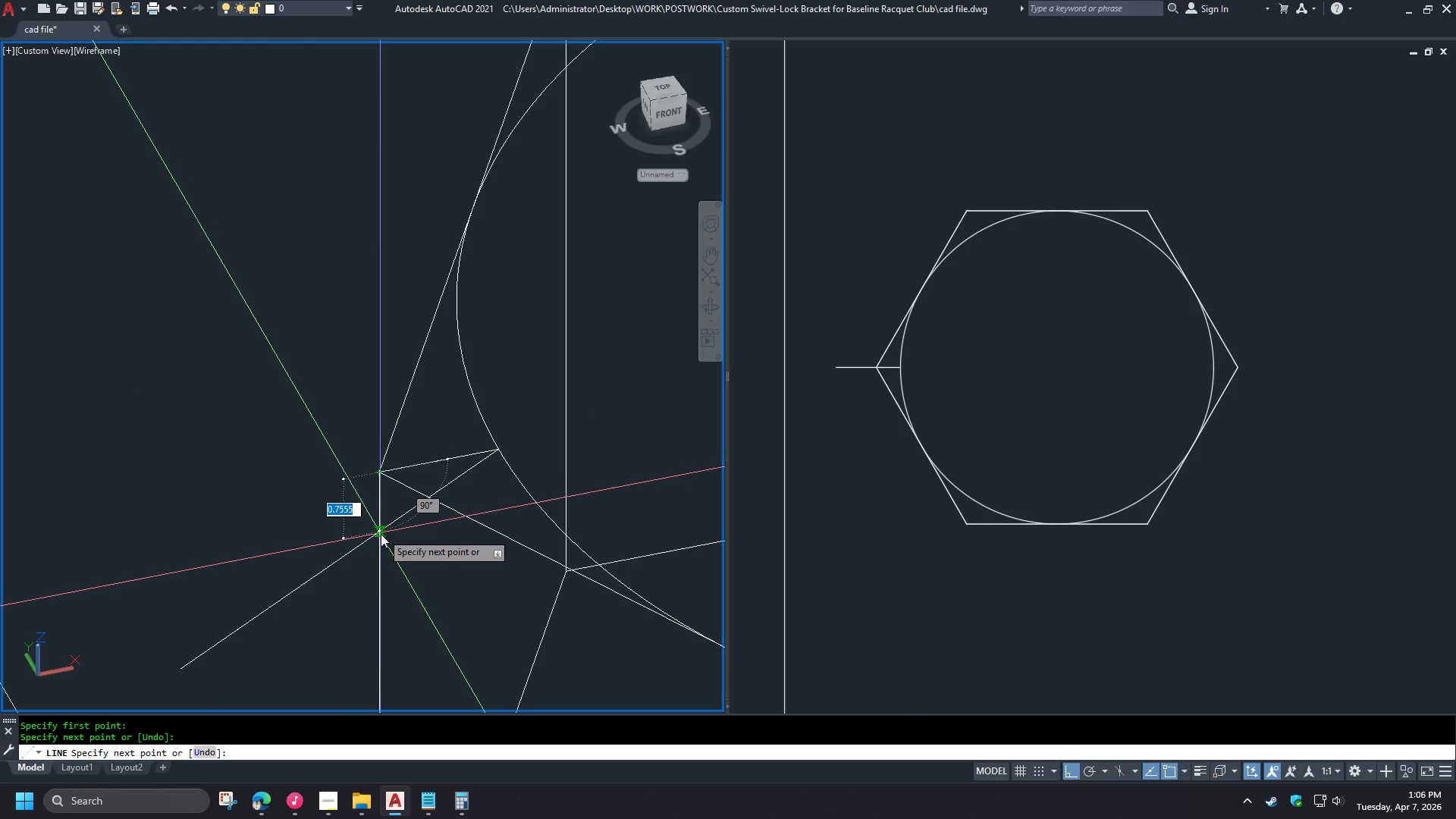 
left_click([392, 551])
 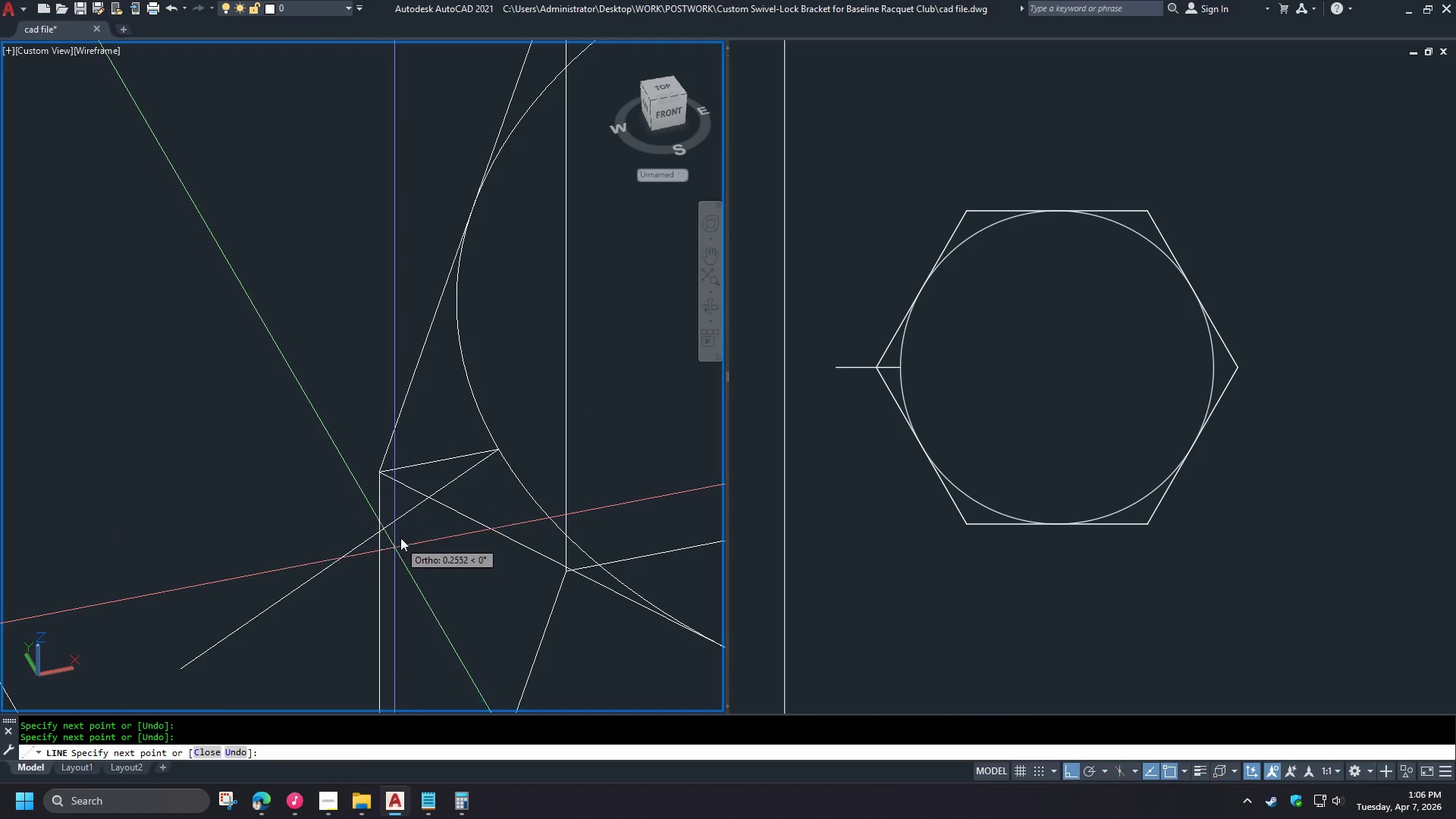 
key(Space)
 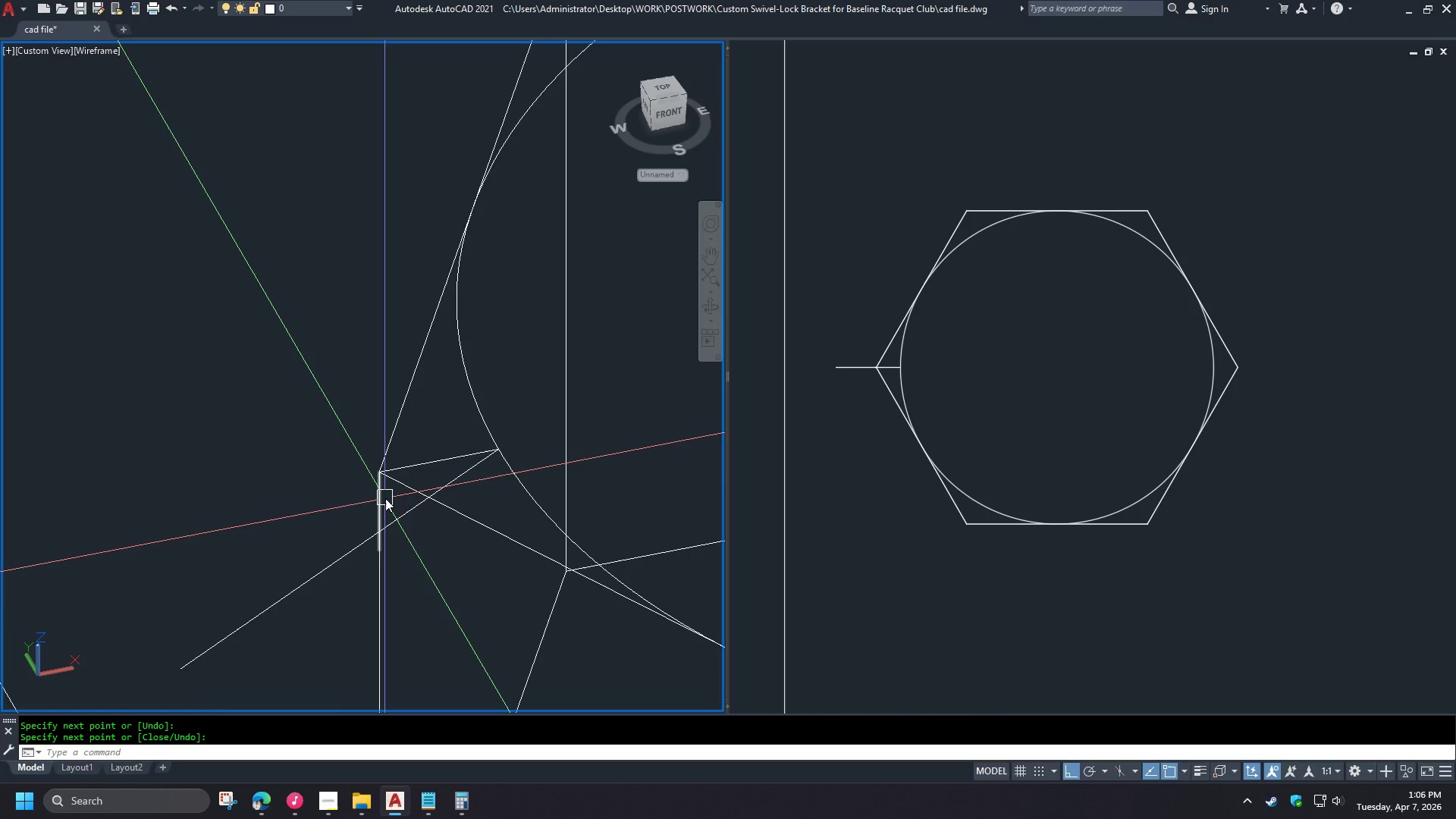 
left_click([385, 498])
 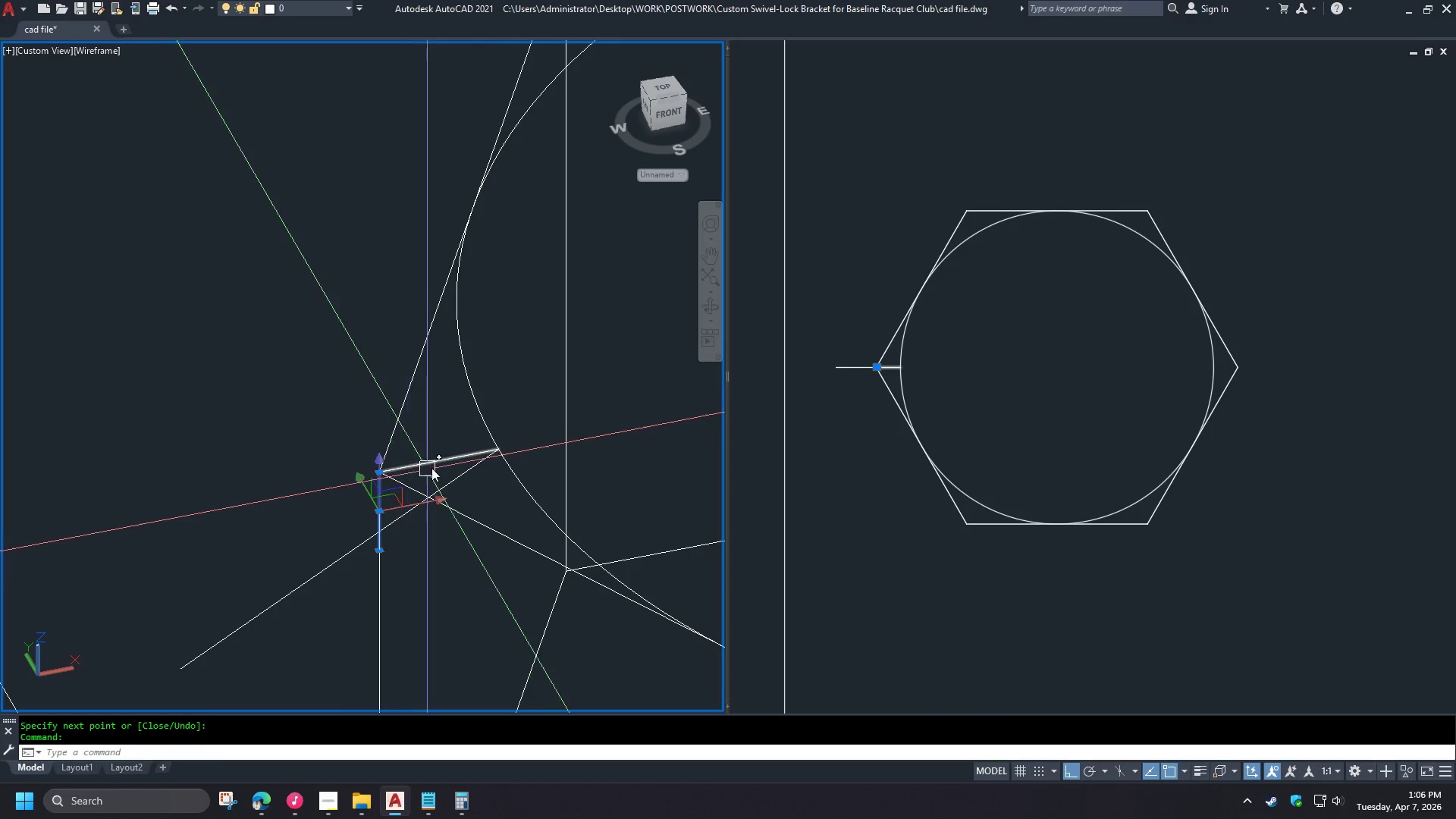 
left_click([433, 468])
 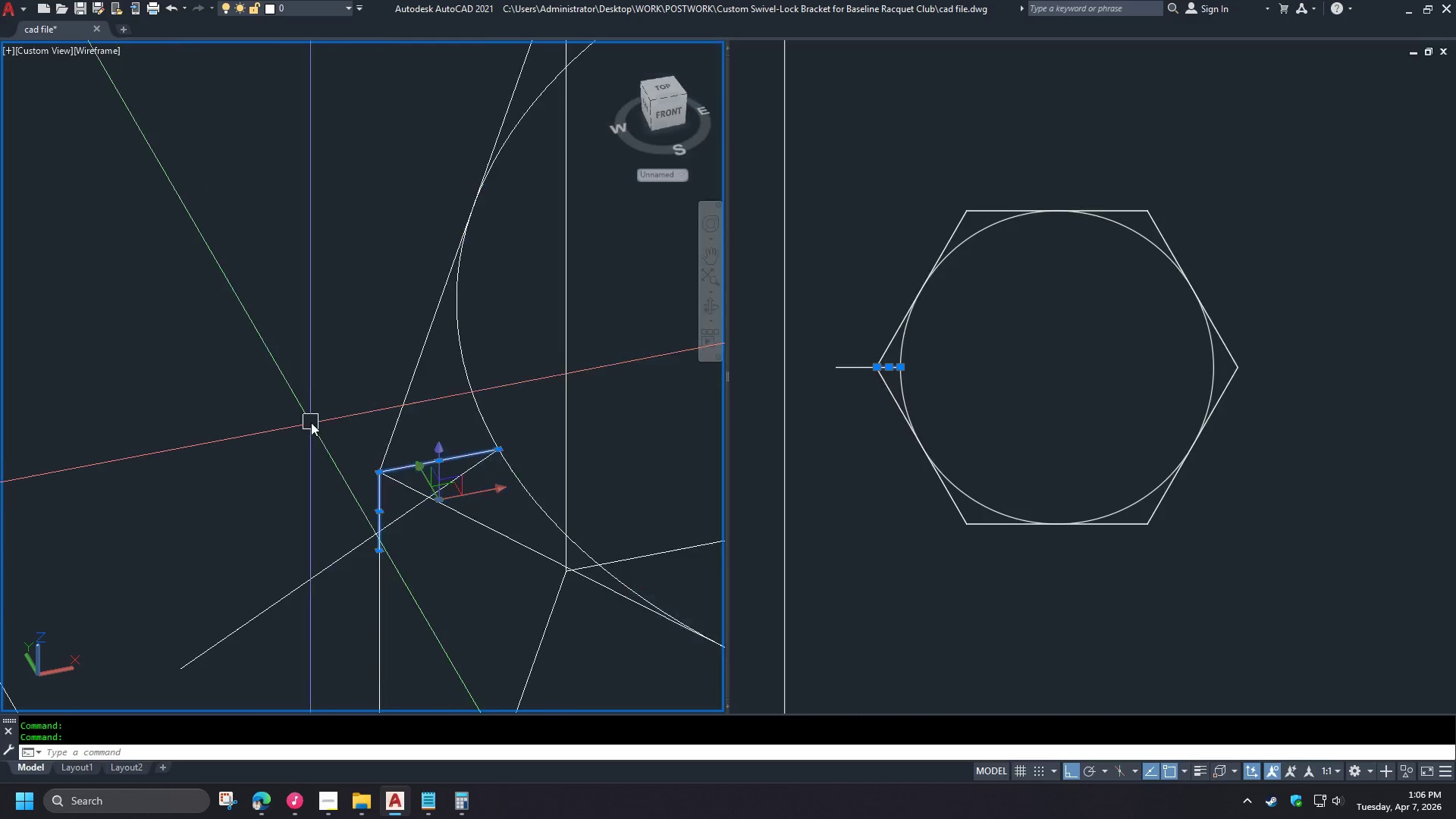 
key(J)
 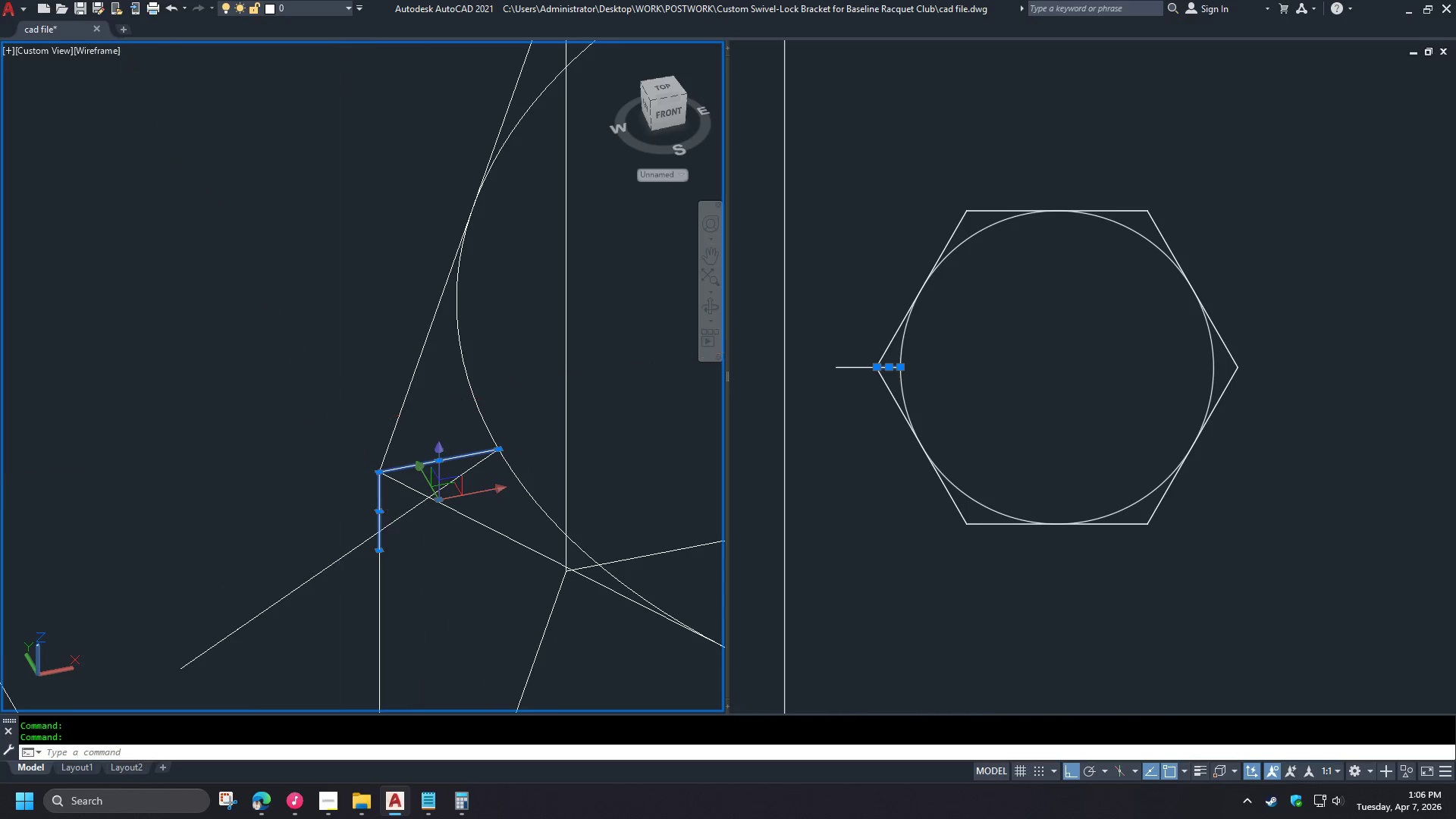 
key(Space)
 